 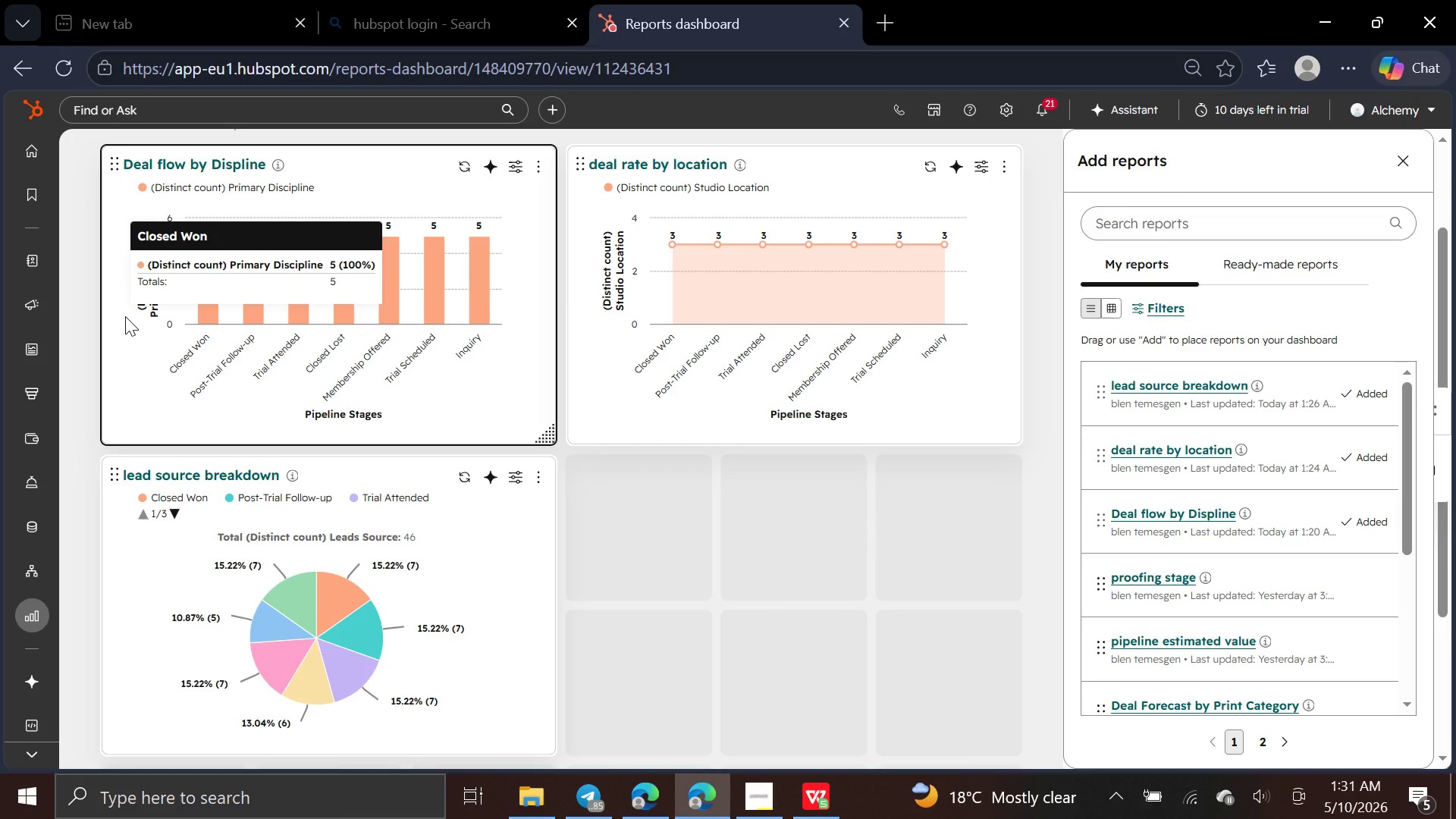 
left_click([129, 466])
 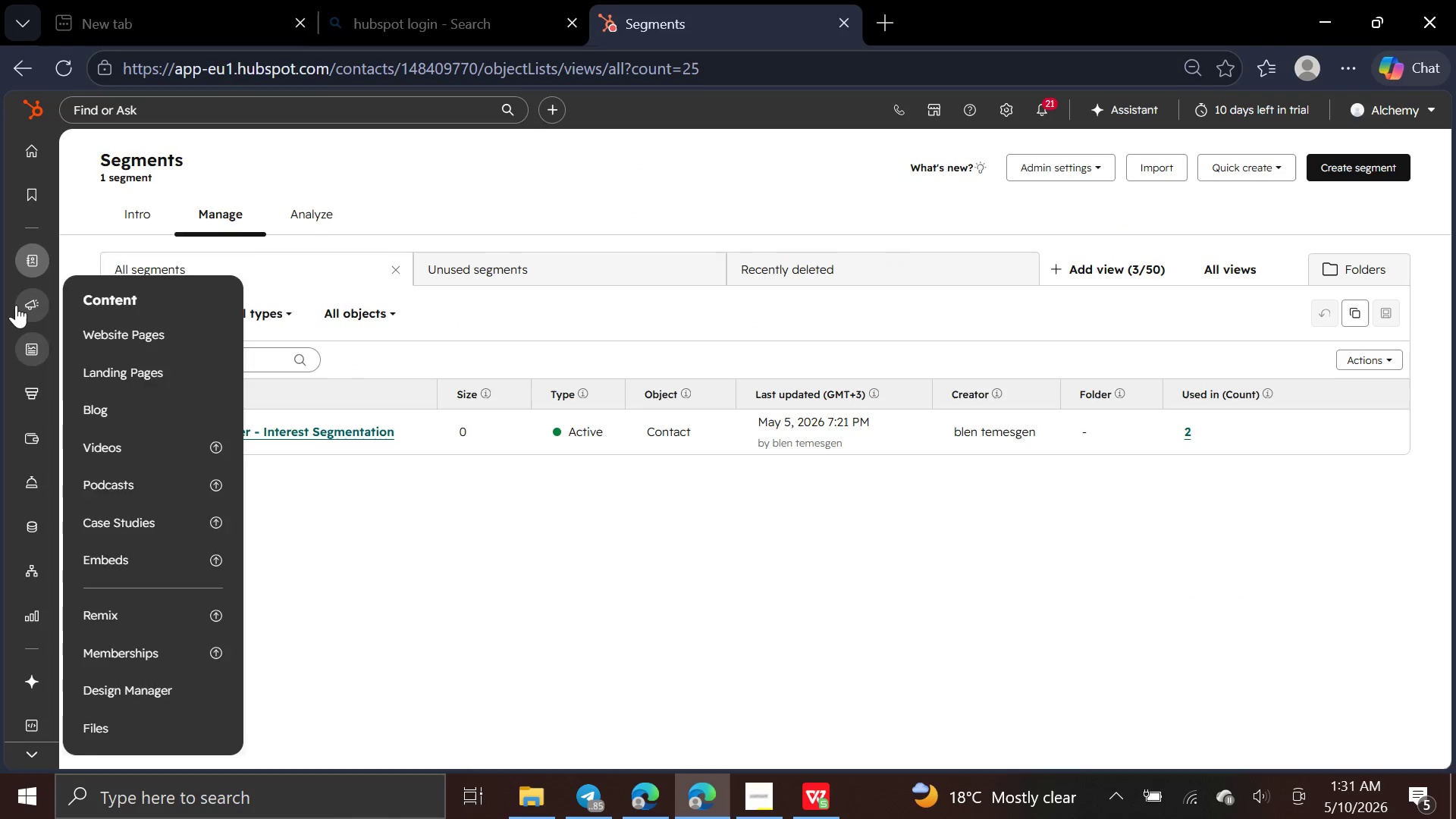 
wait(5.77)
 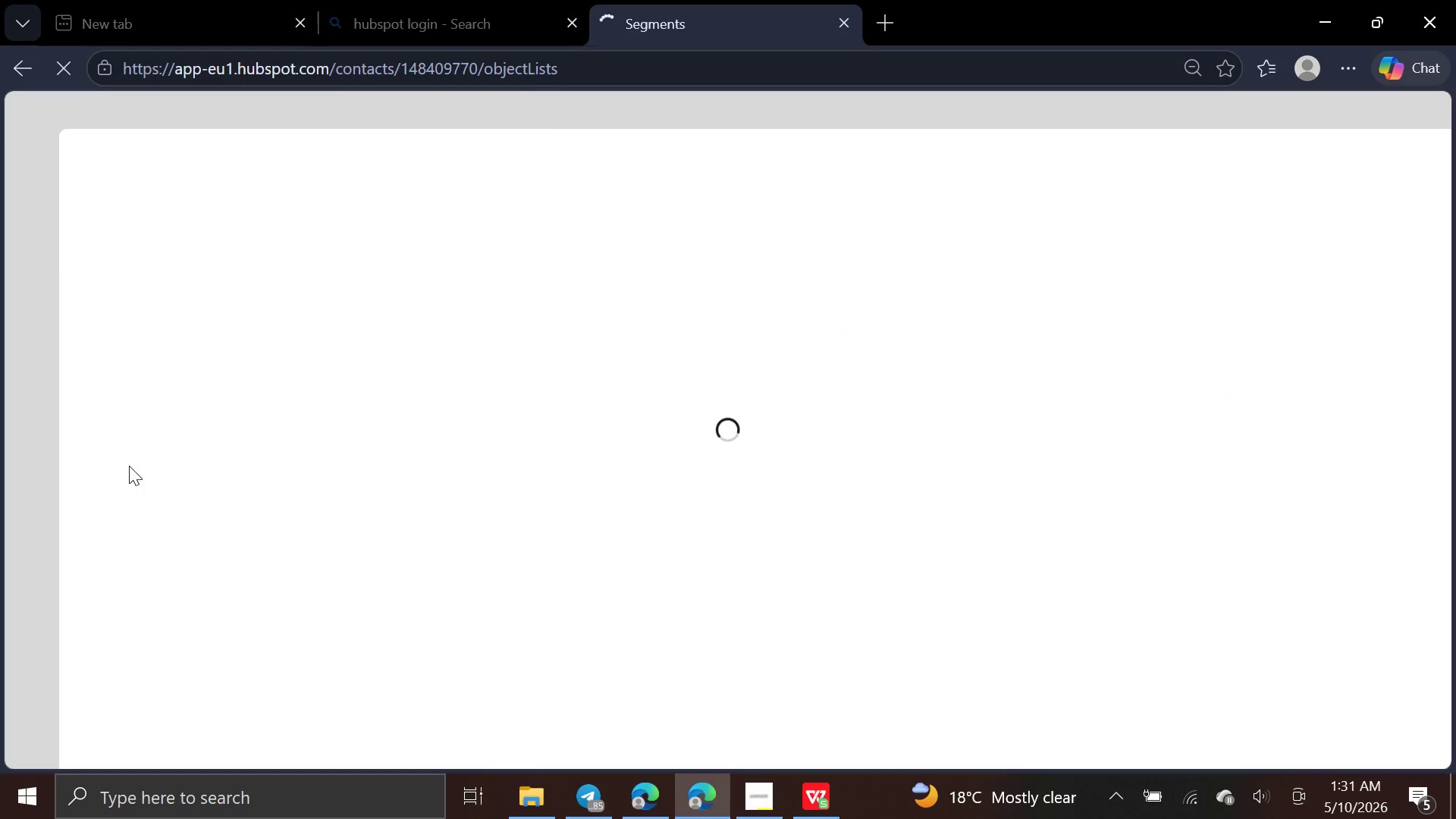 
left_click([92, 259])
 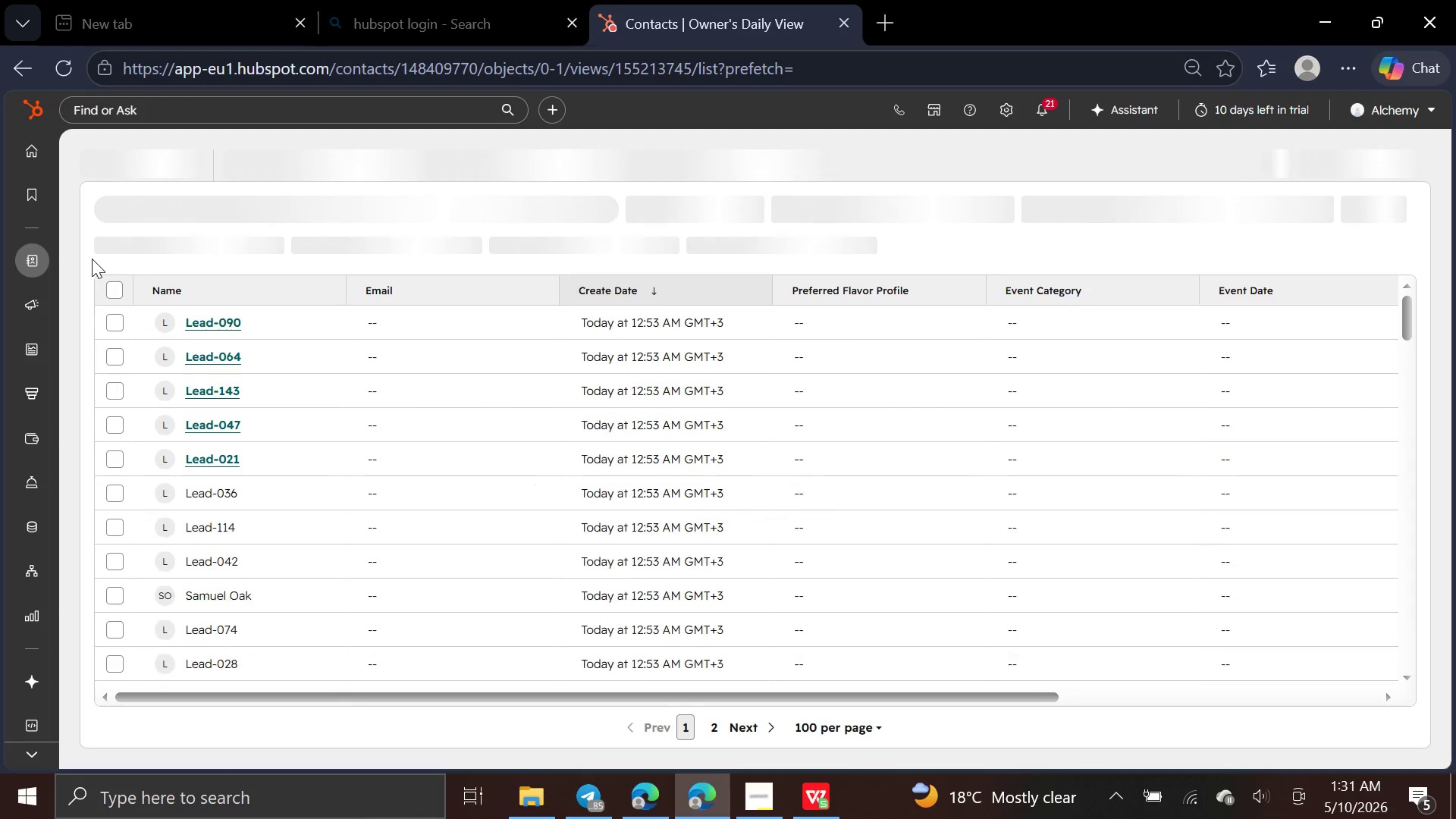 
mouse_move([333, 233])
 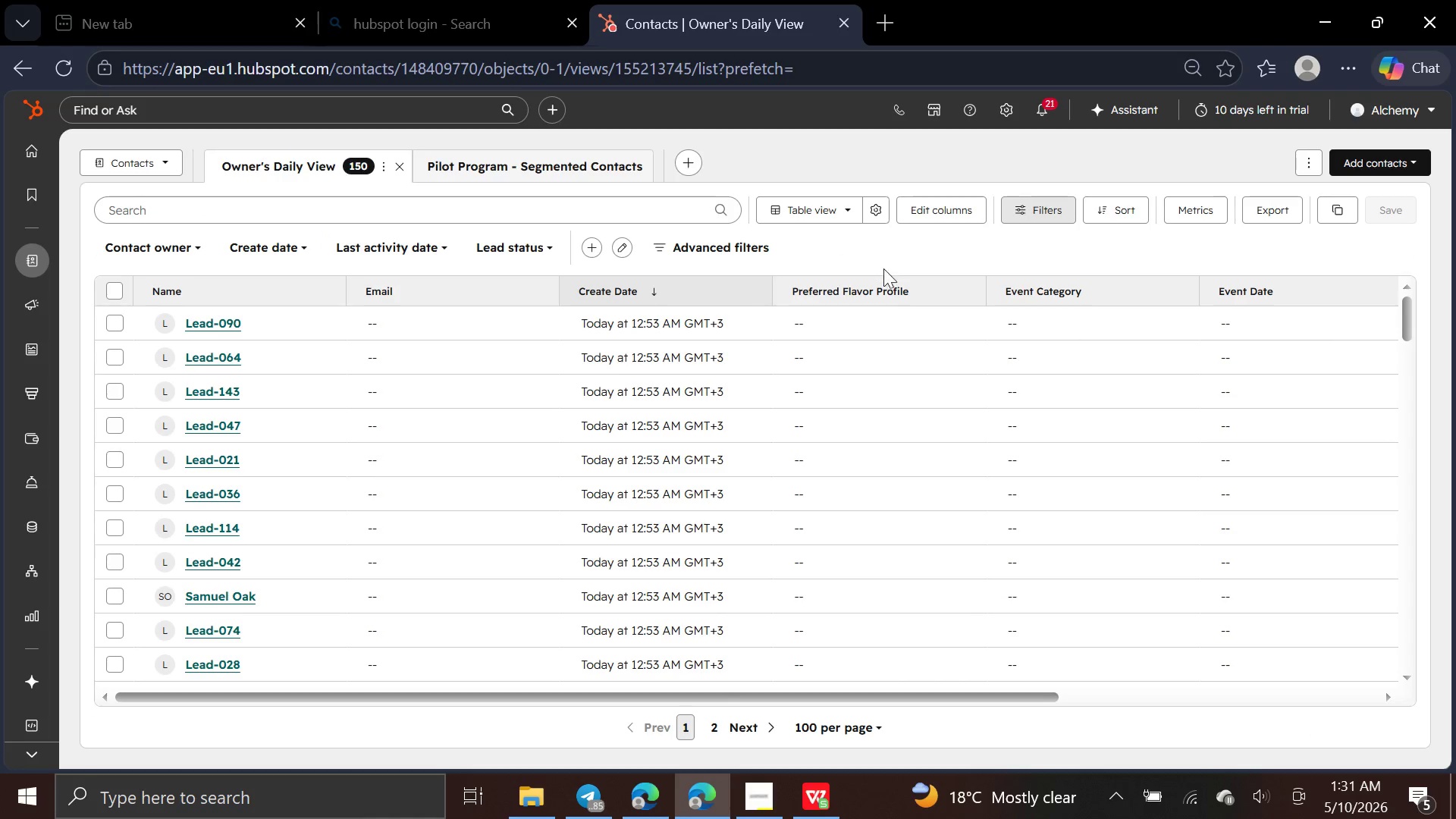 
mouse_move([717, 466])
 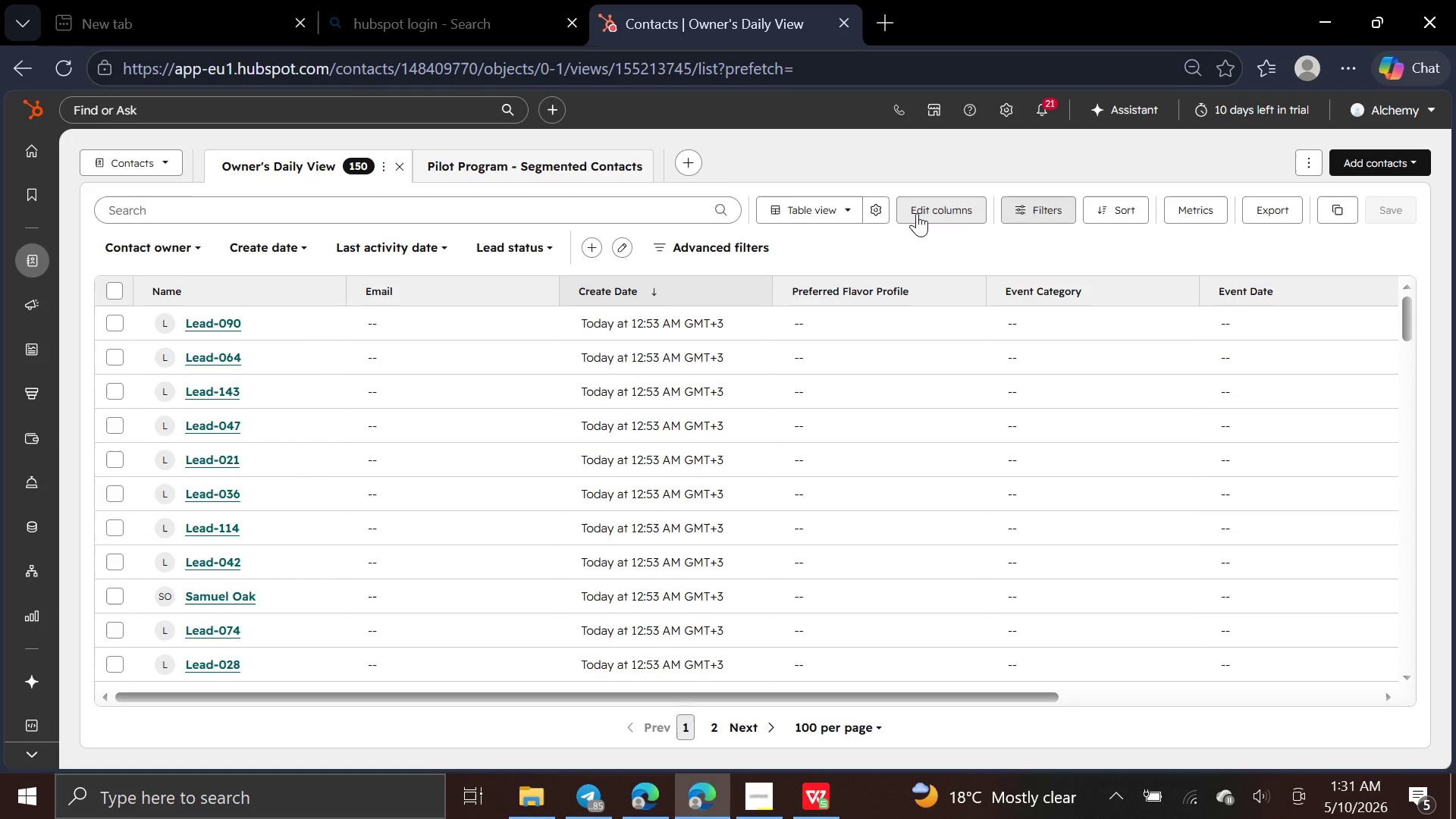 
left_click([917, 213])
 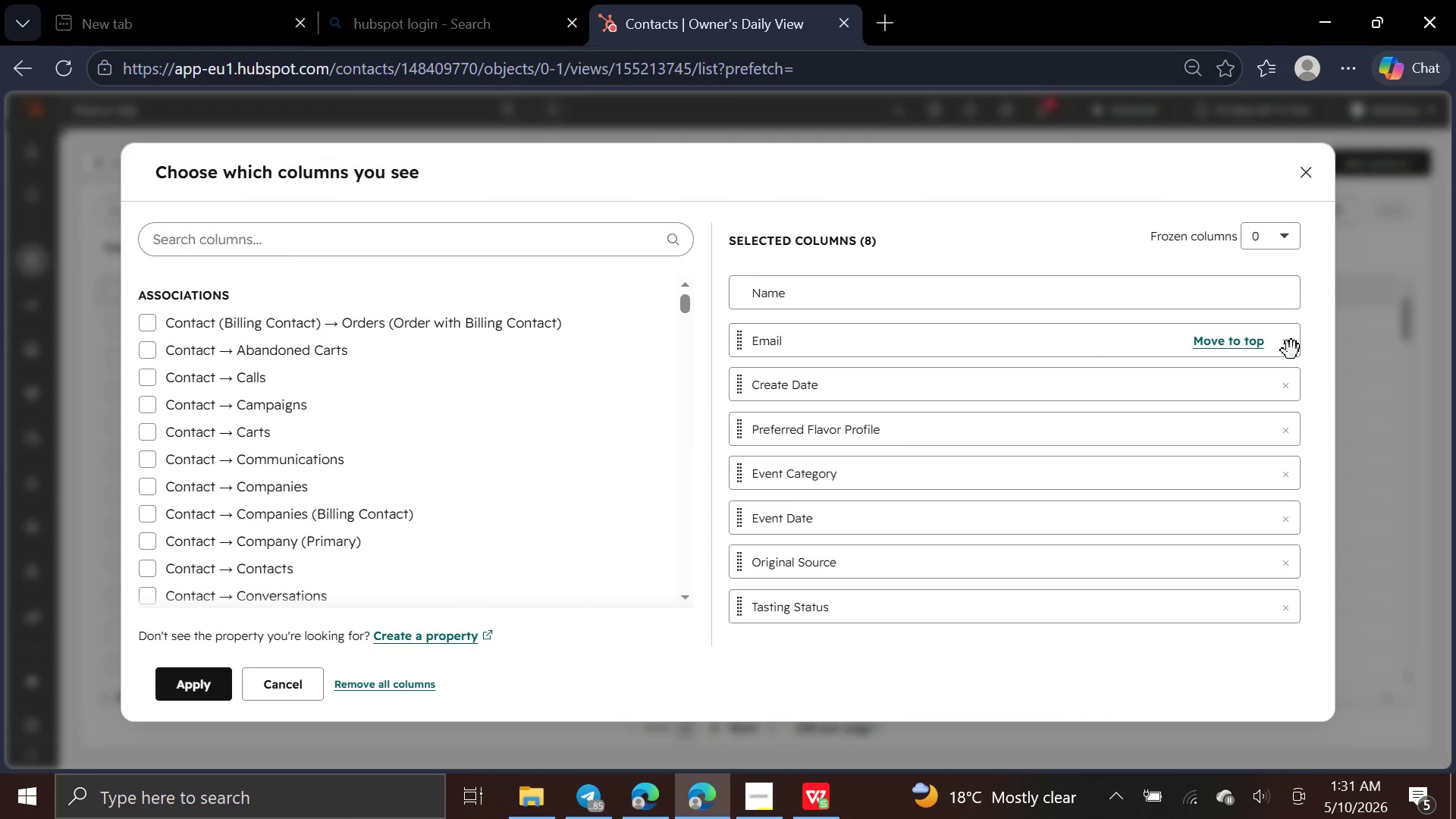 
wait(5.2)
 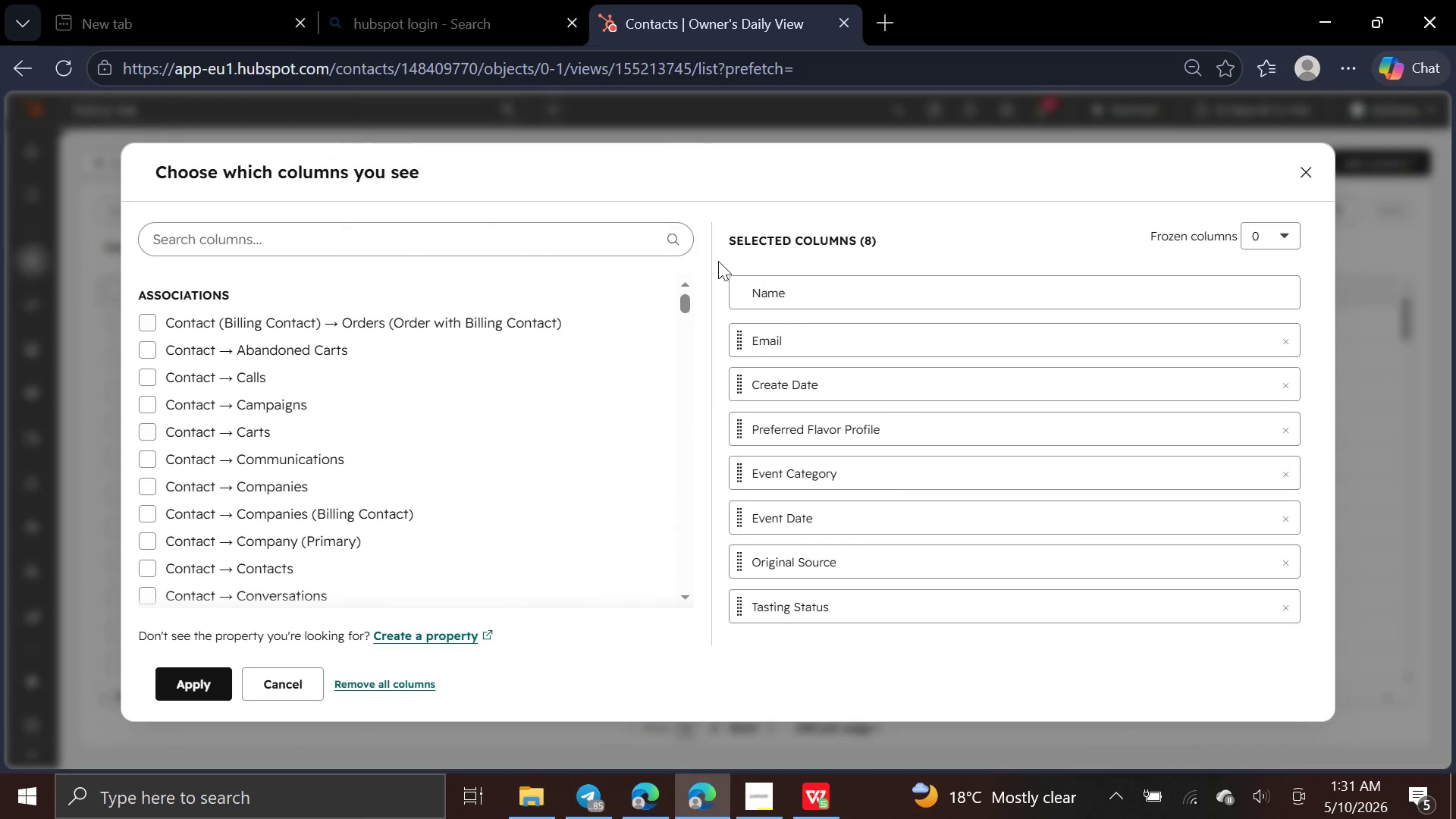 
double_click([1287, 351])
 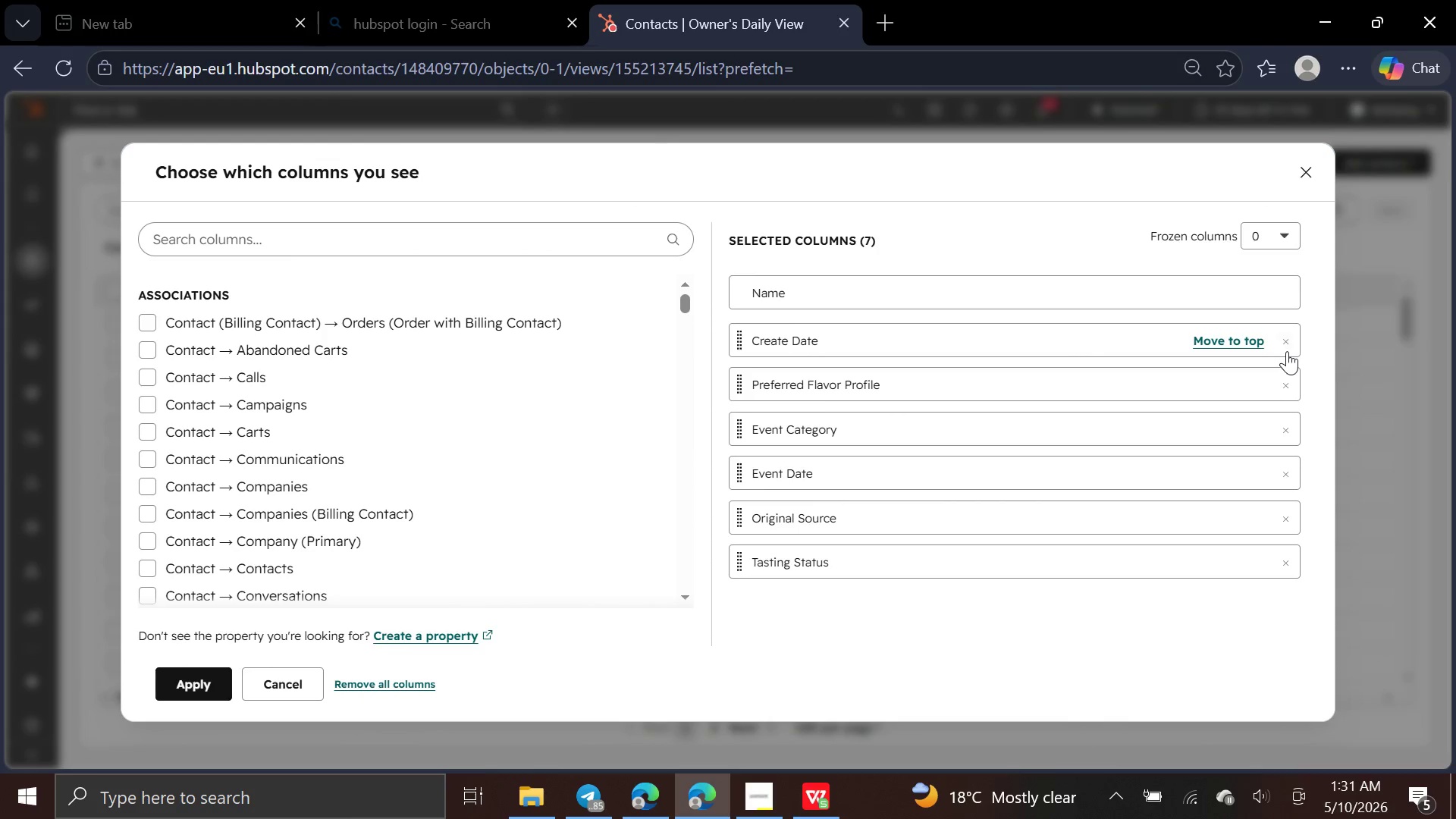 
triple_click([1287, 351])
 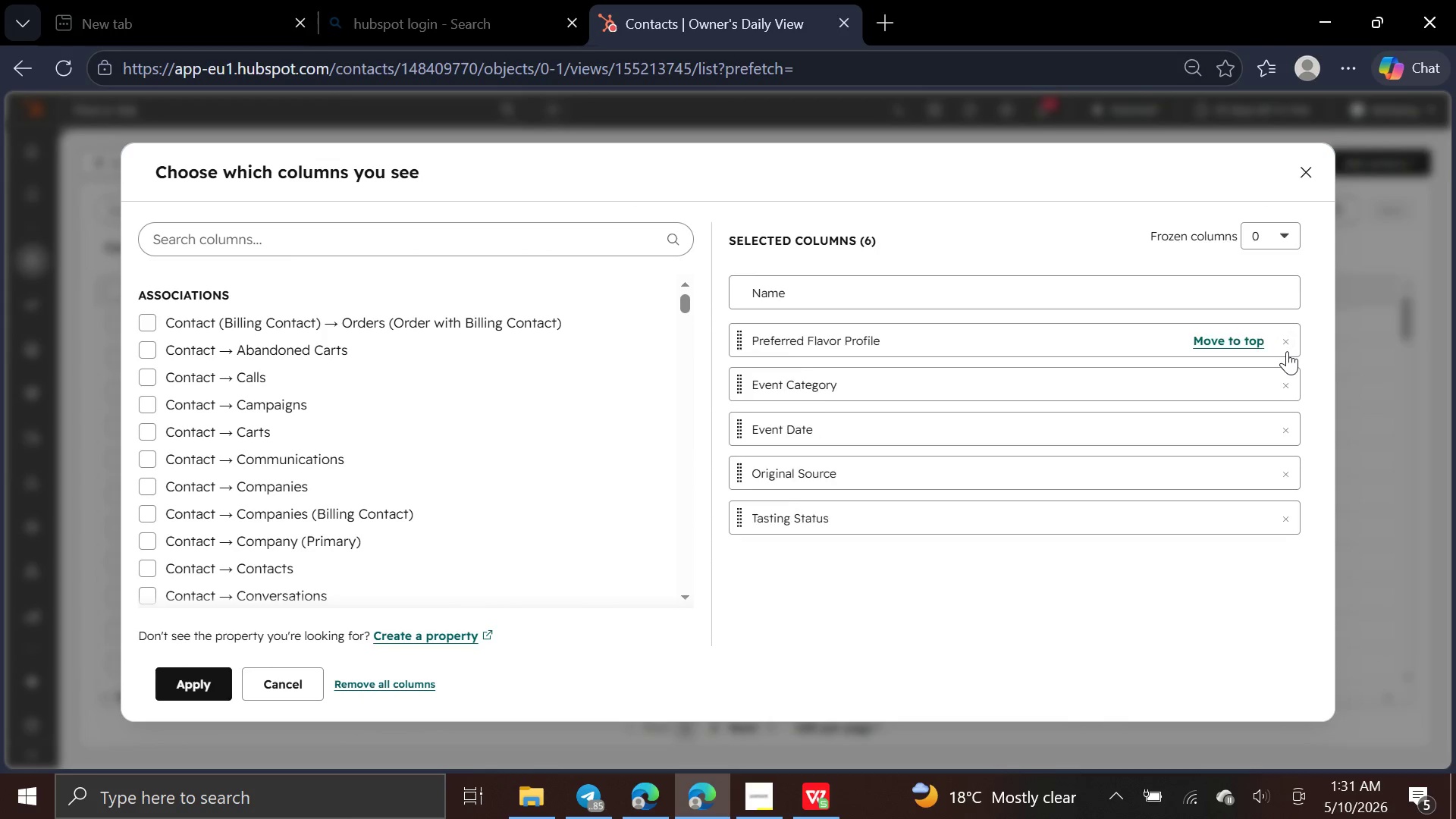 
triple_click([1287, 351])
 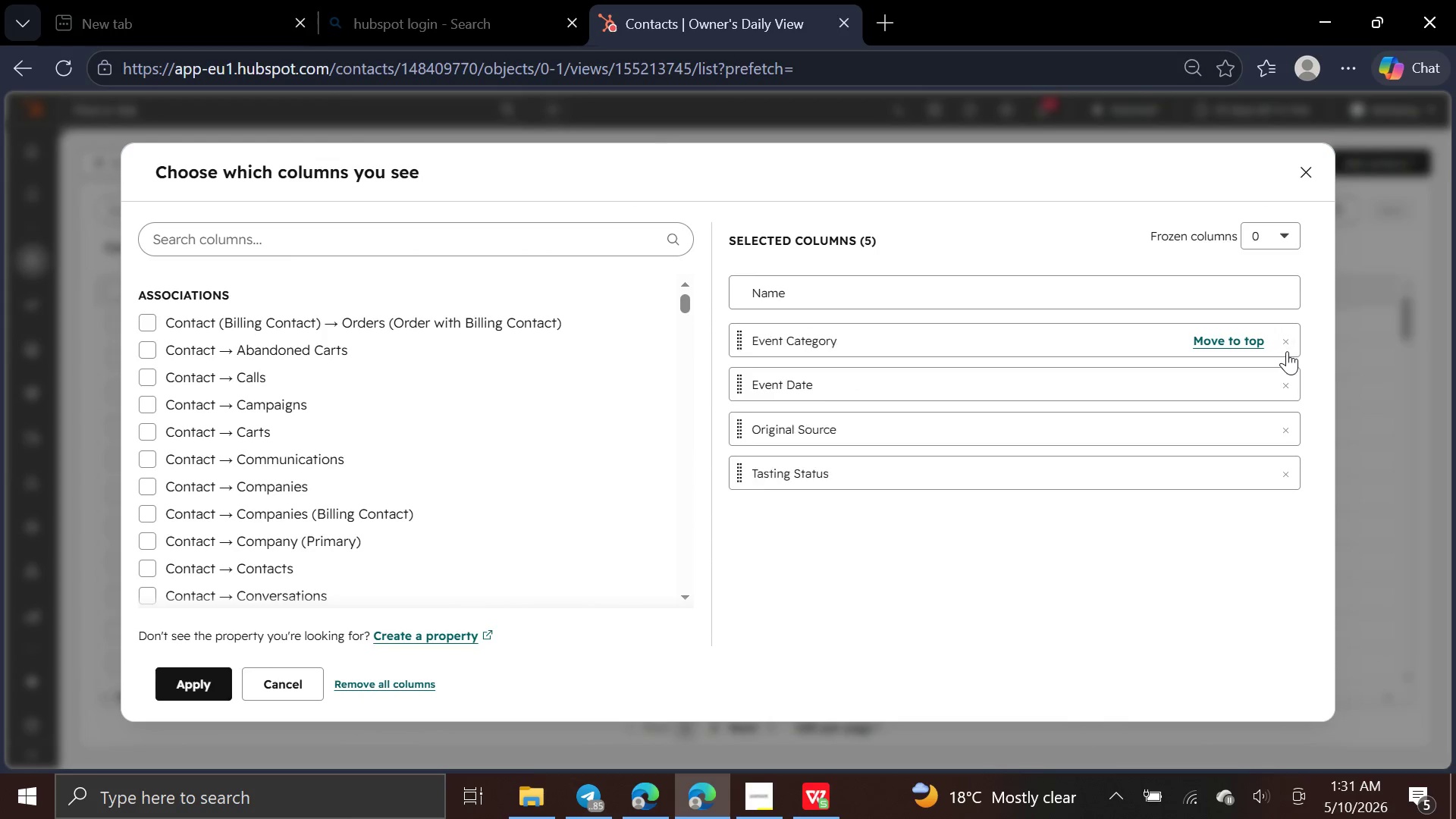 
triple_click([1287, 351])
 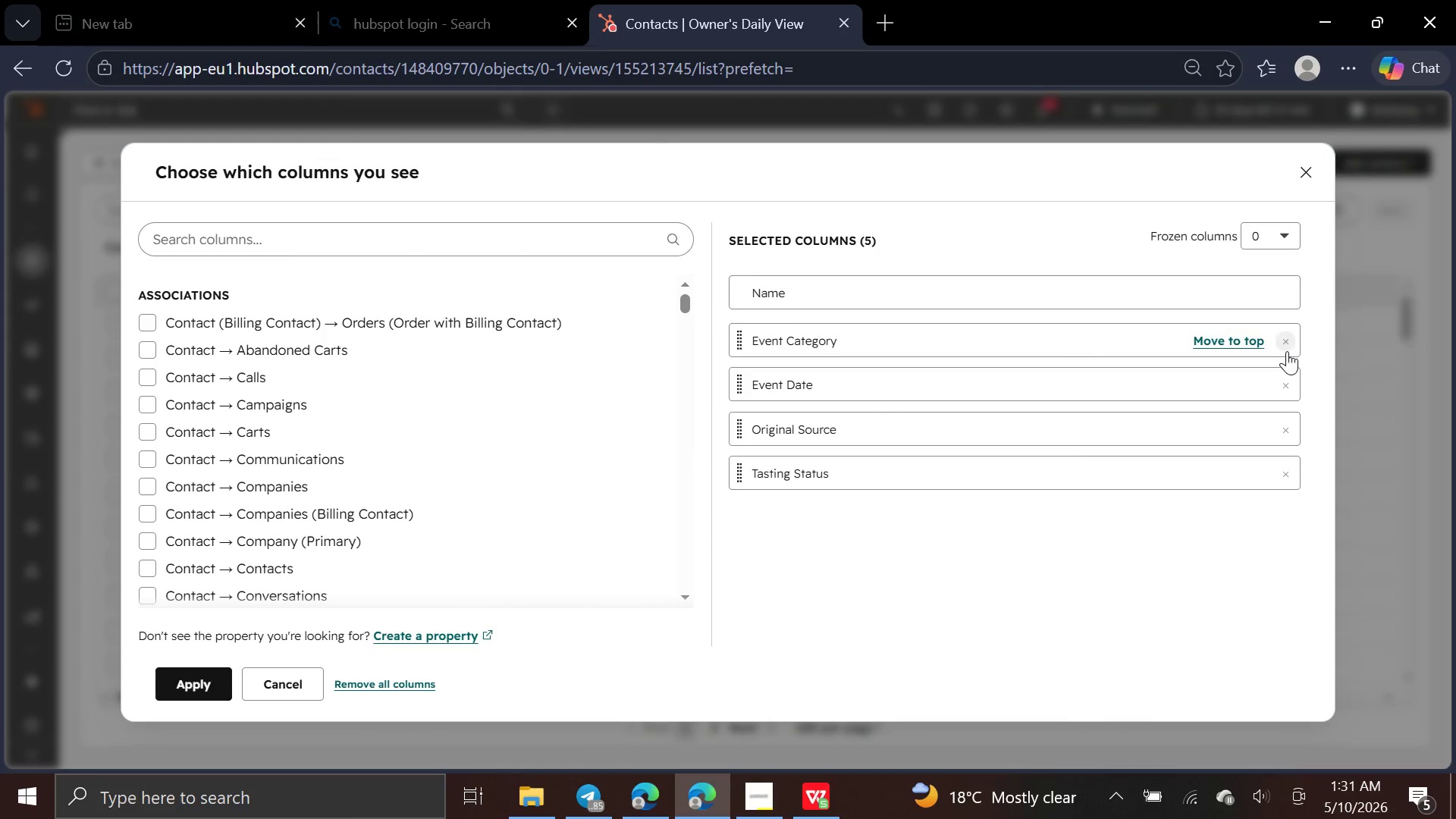 
triple_click([1287, 351])
 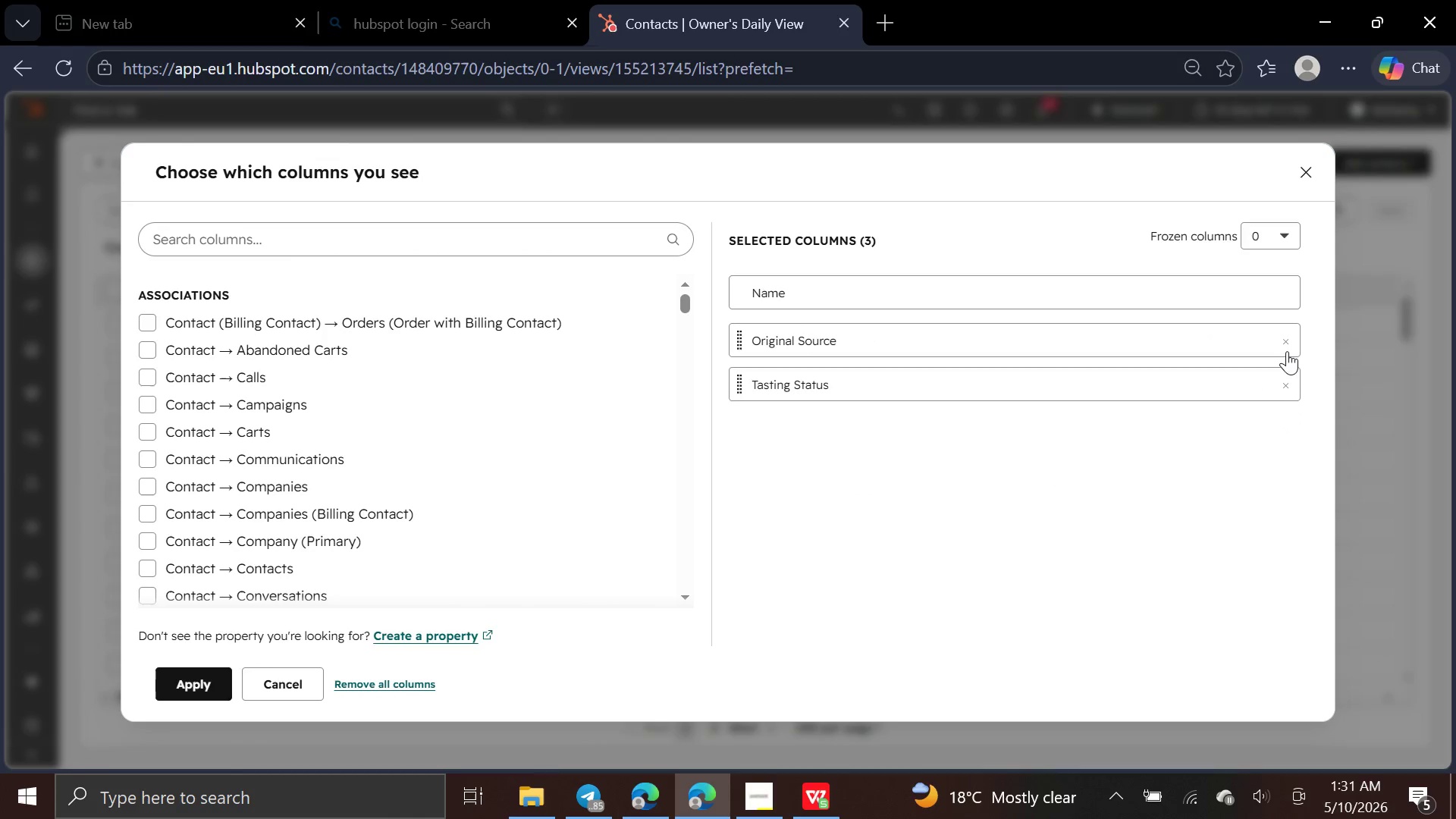 
triple_click([1287, 351])
 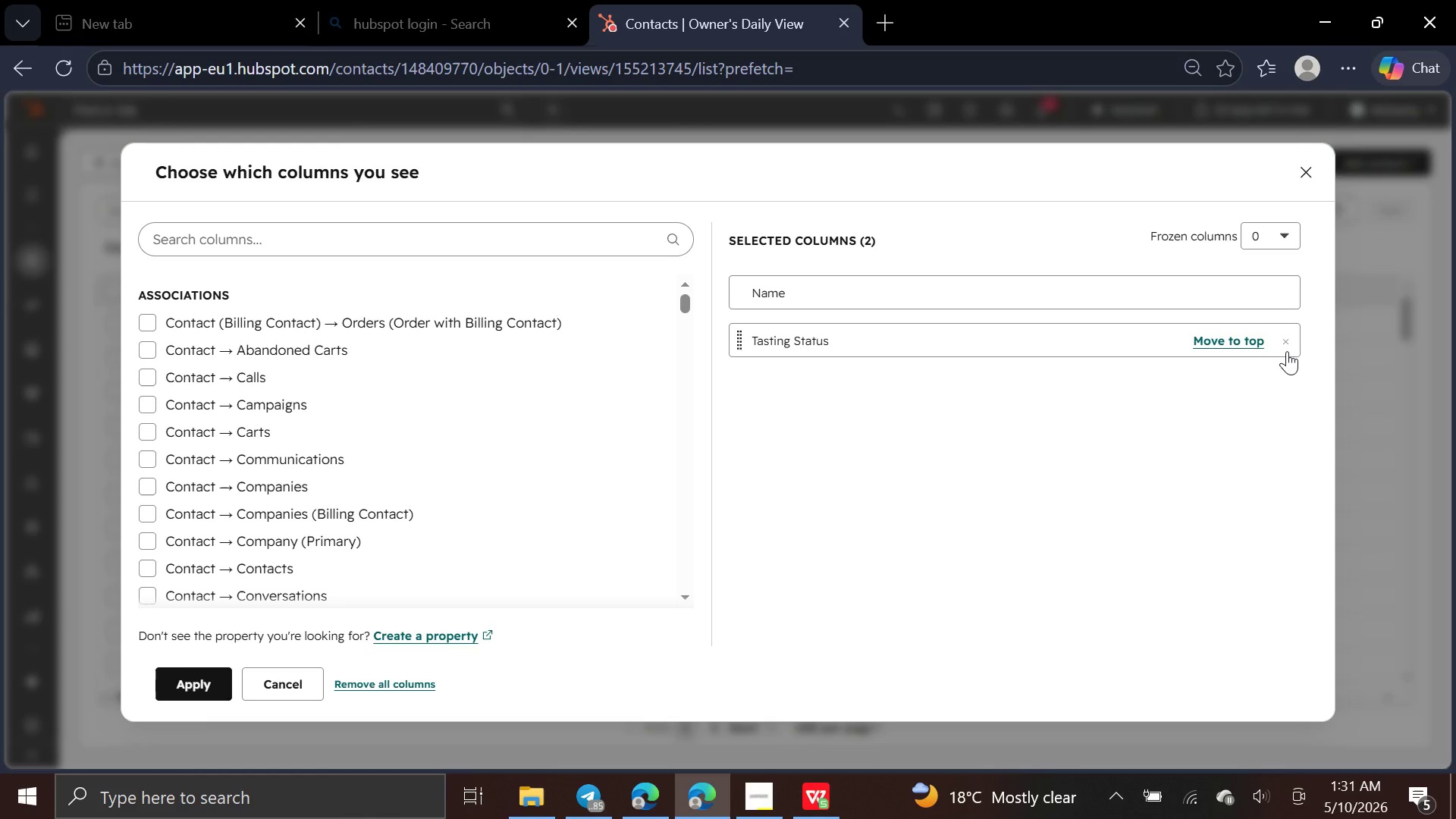 
triple_click([1287, 351])
 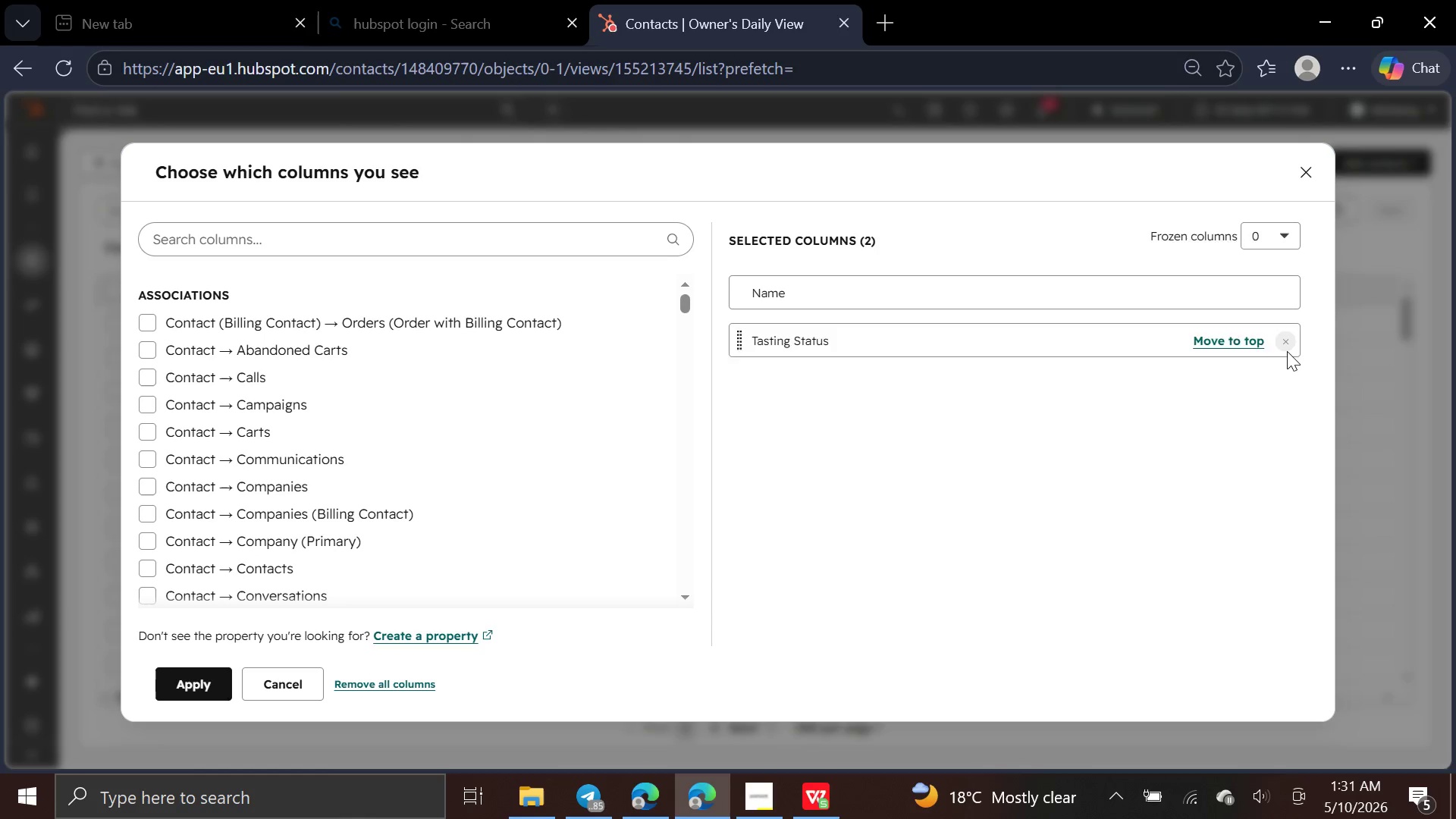 
triple_click([1287, 351])
 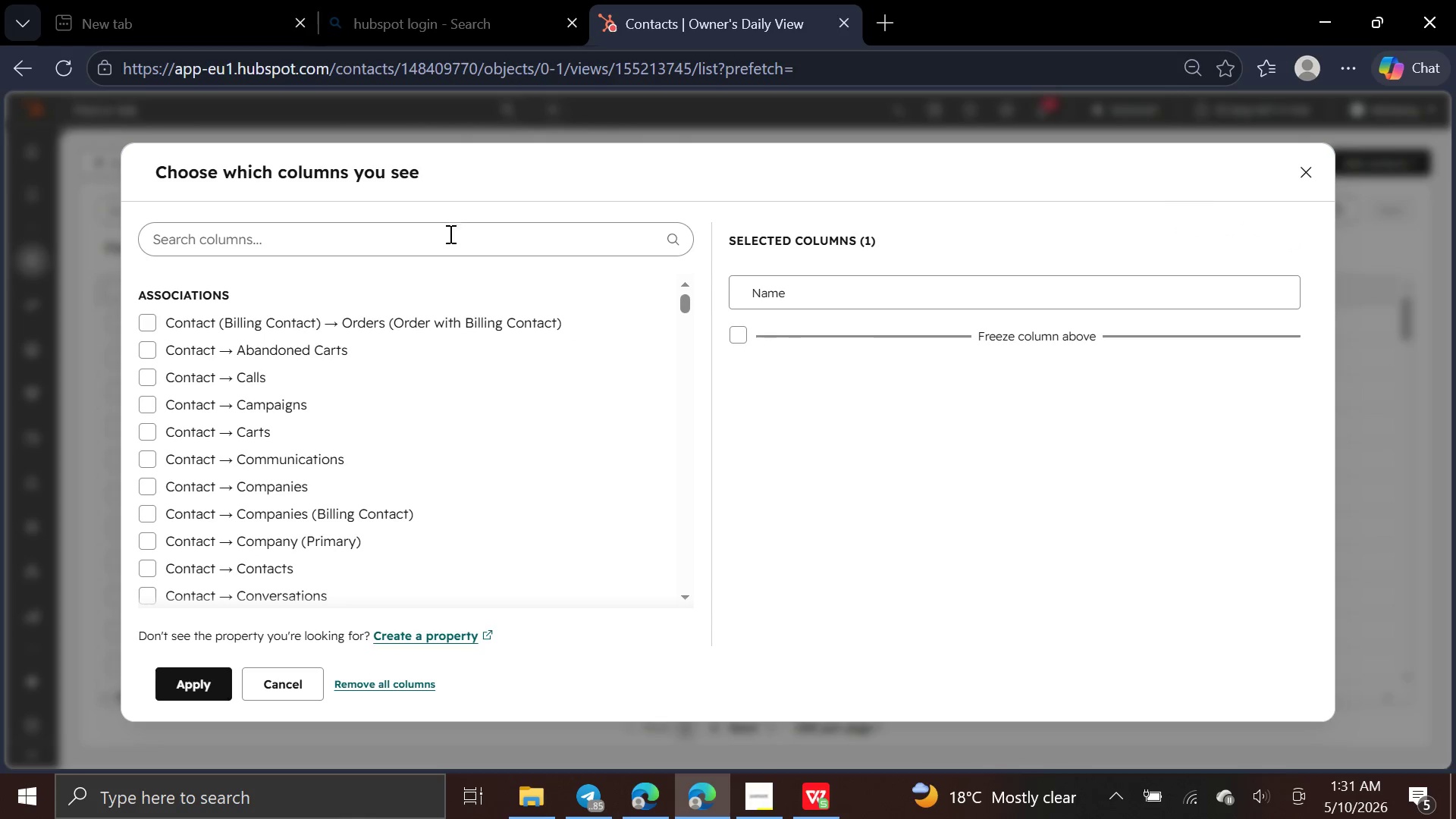 
left_click([449, 236])
 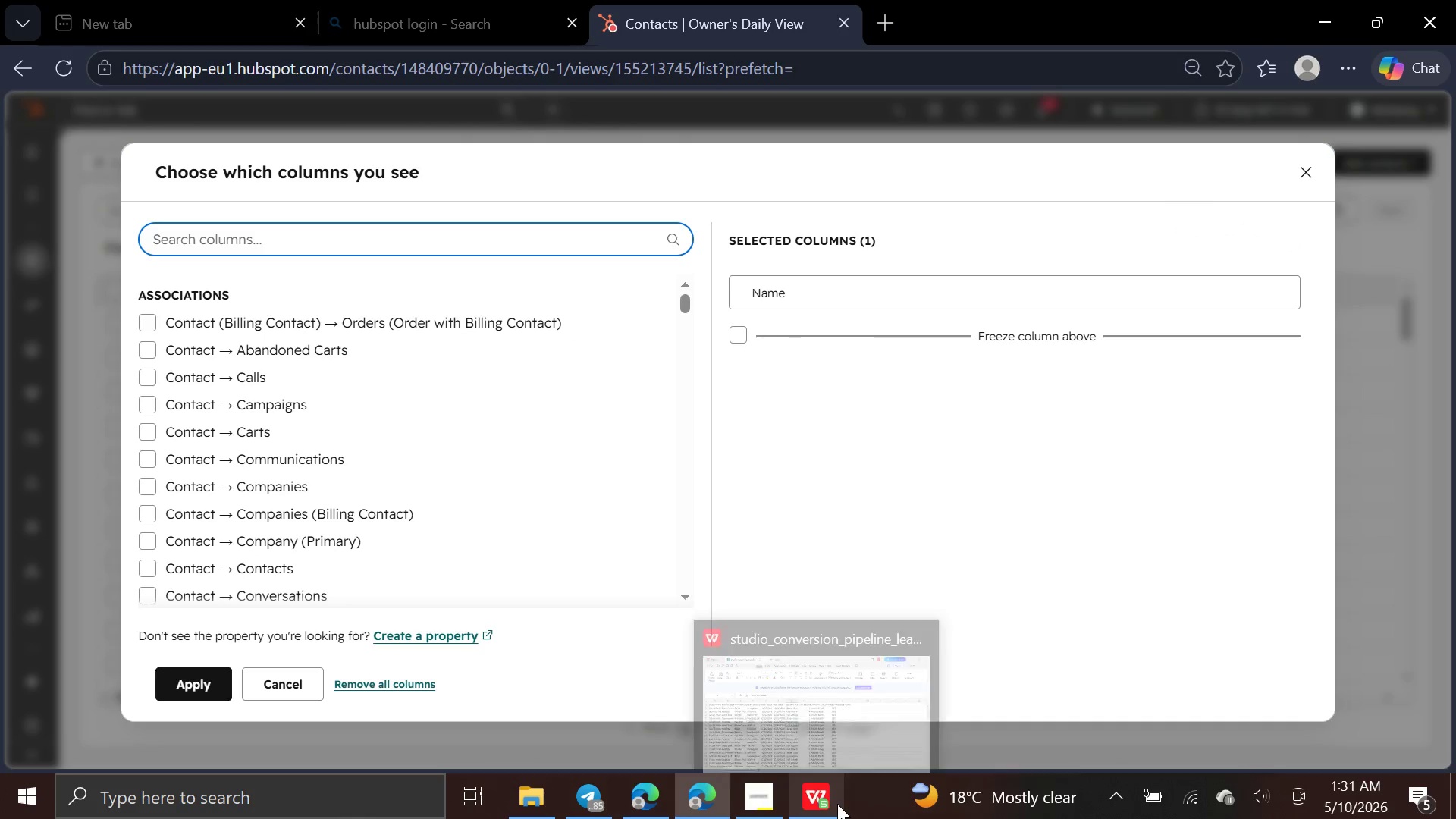 
mouse_move([792, 743])
 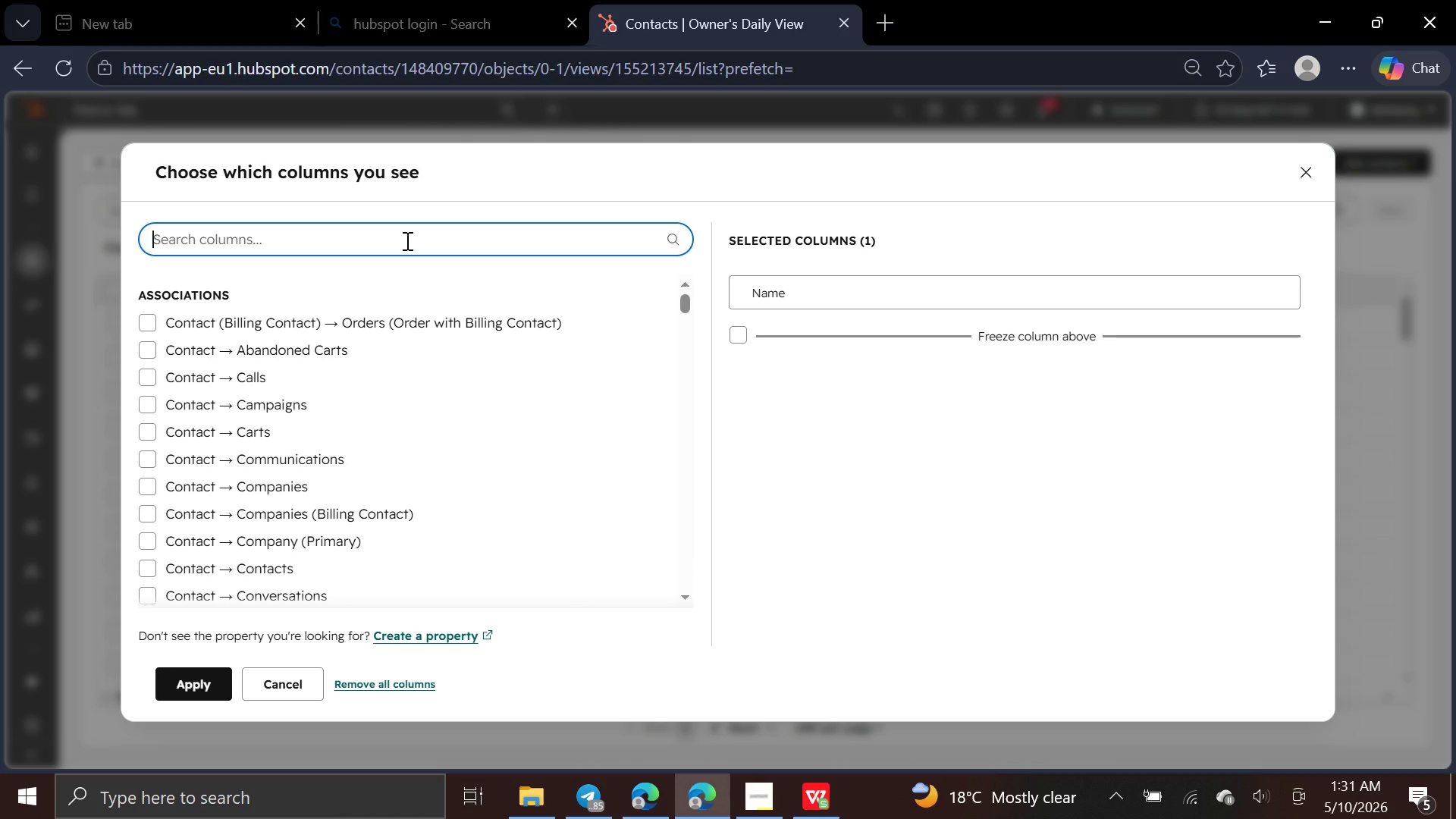 
type(loca)
 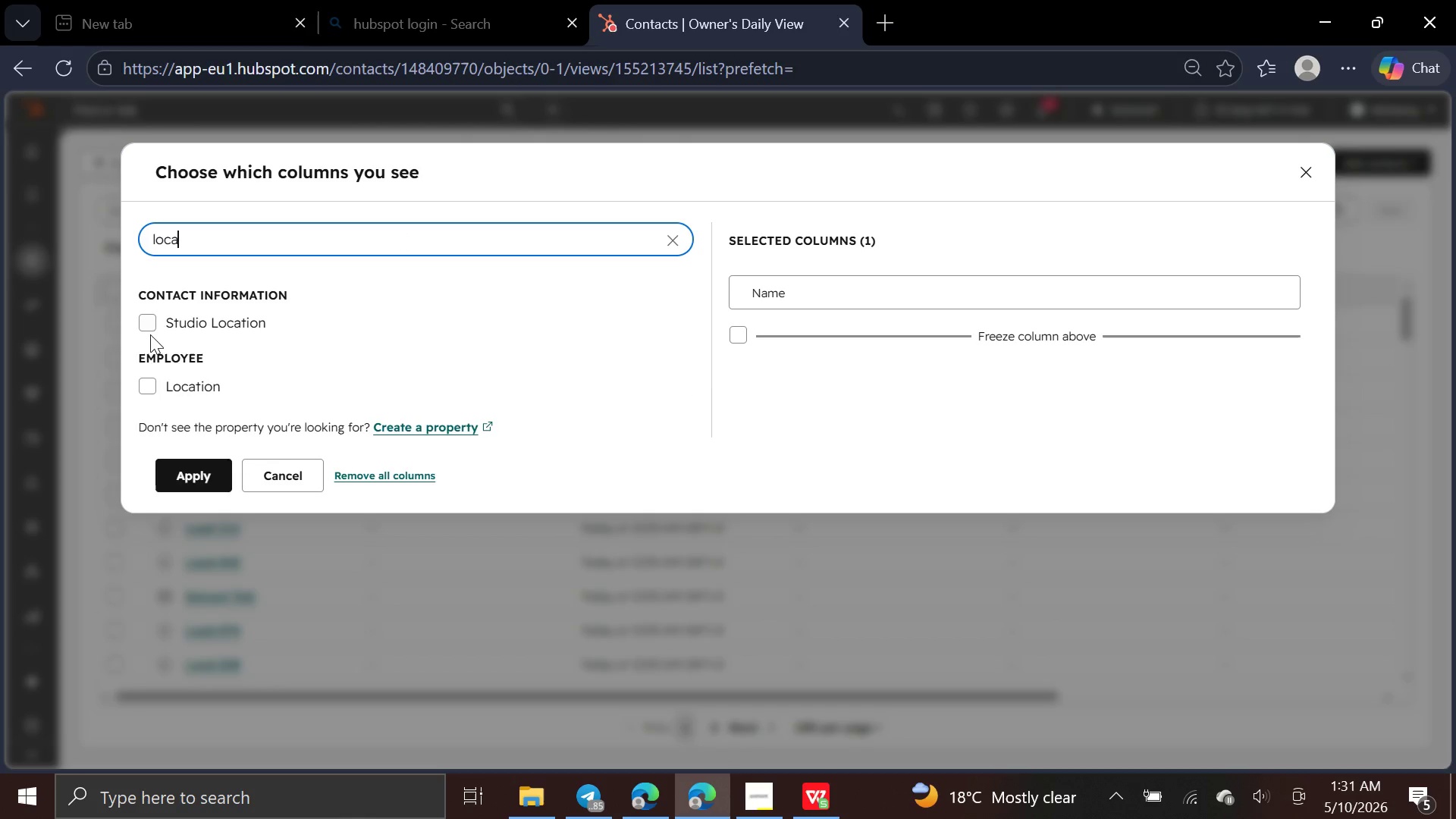 
left_click([154, 334])
 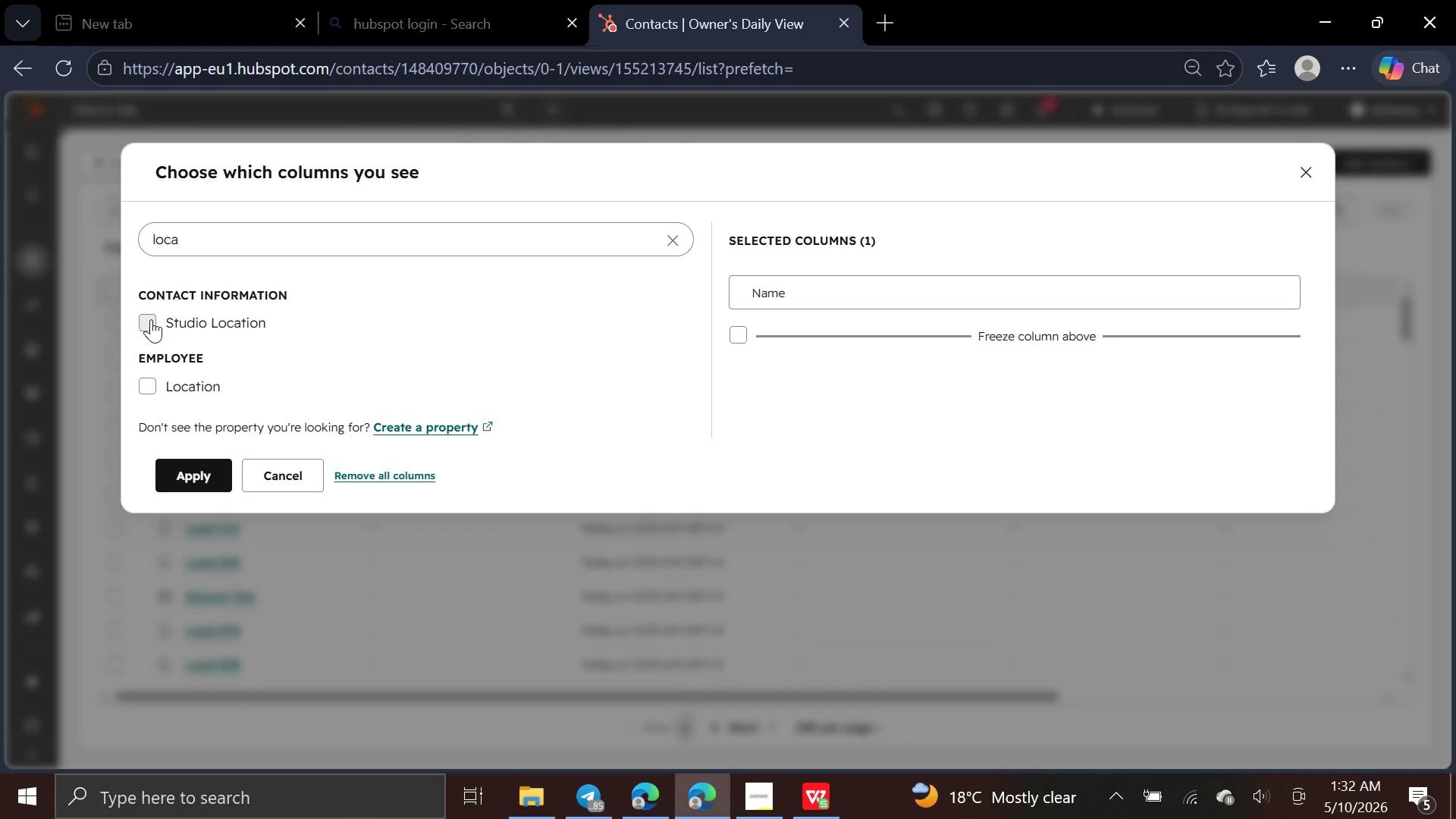 
left_click([151, 319])
 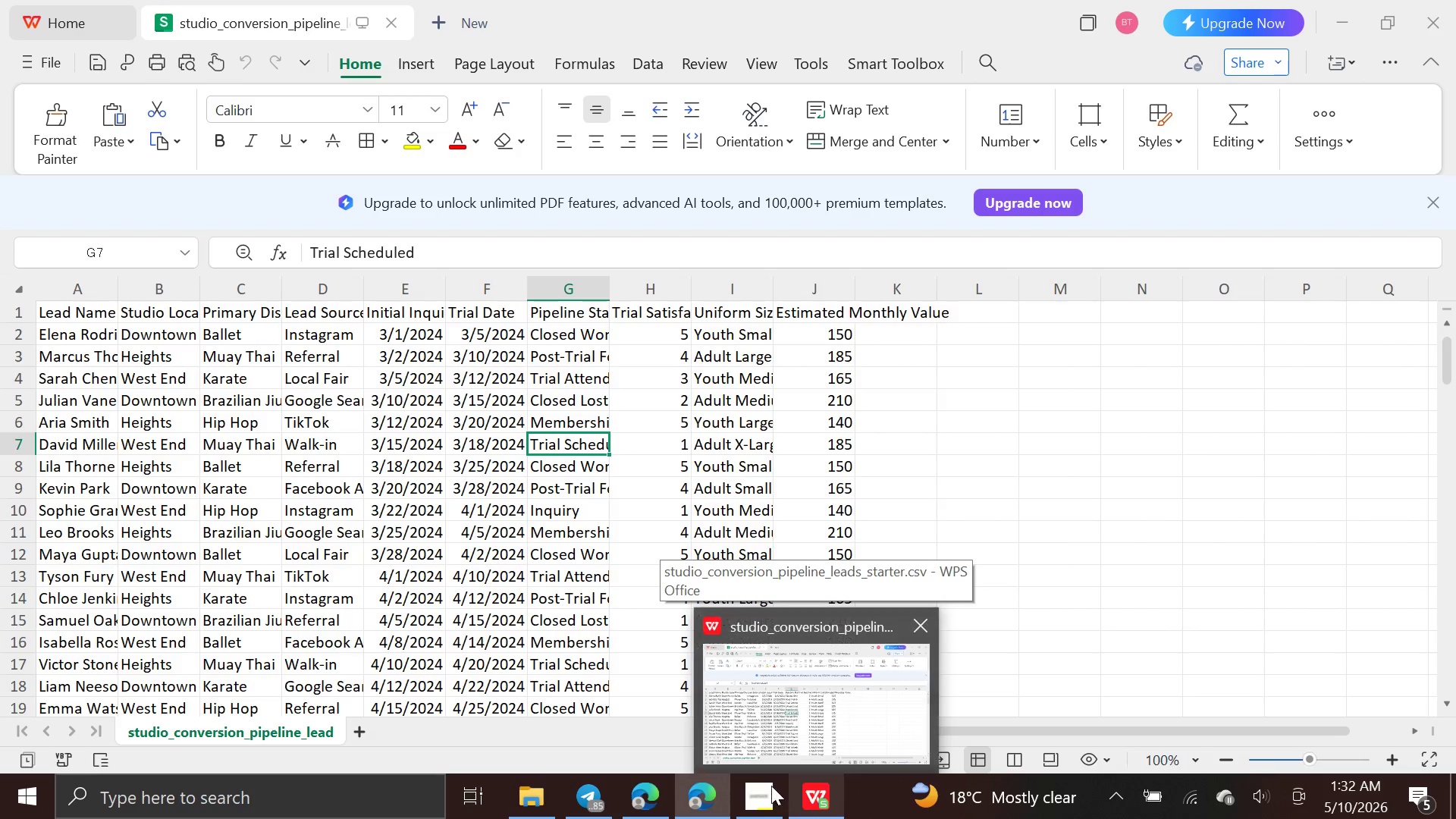 
wait(7.38)
 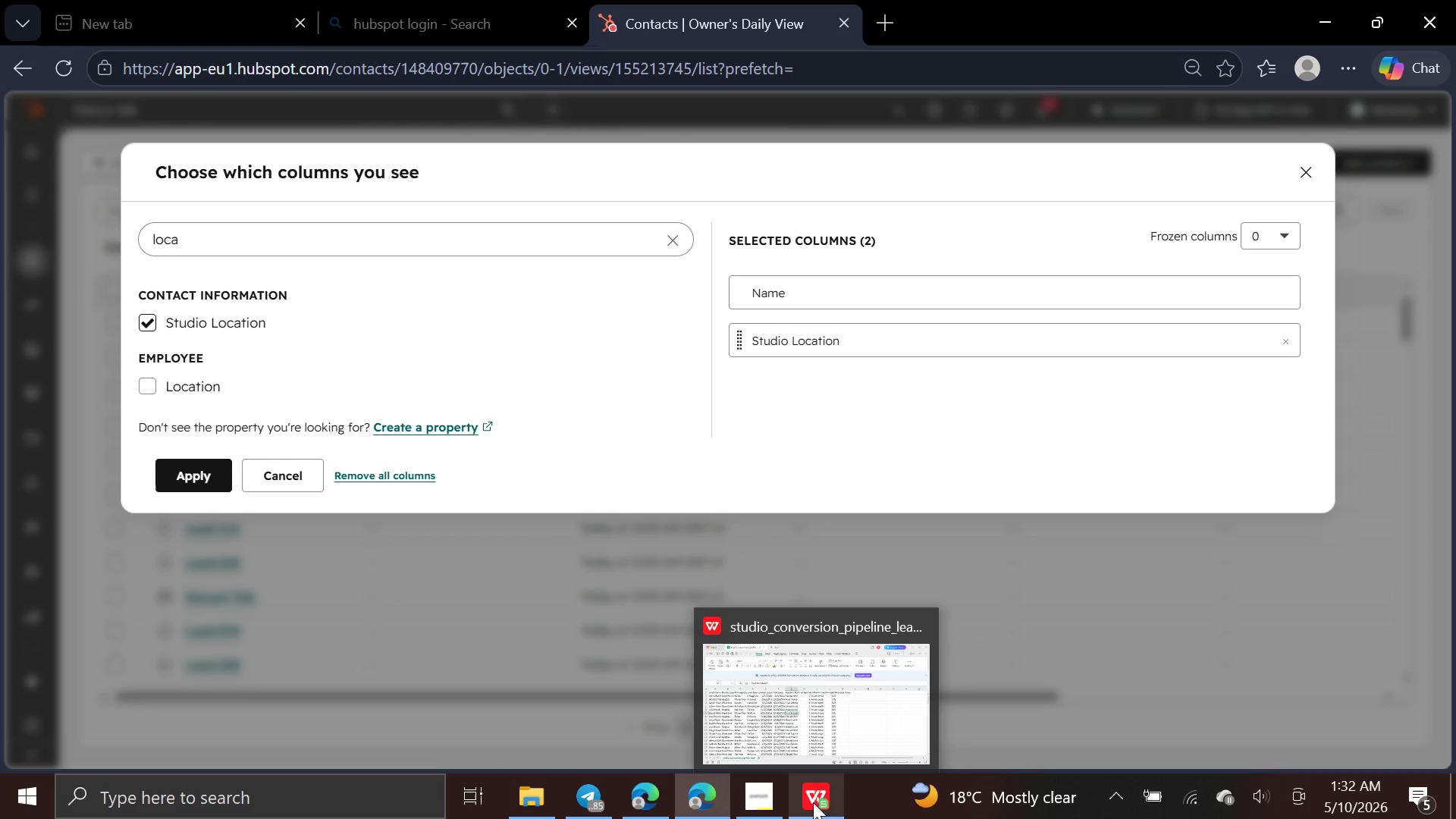 
left_click([545, 250])
 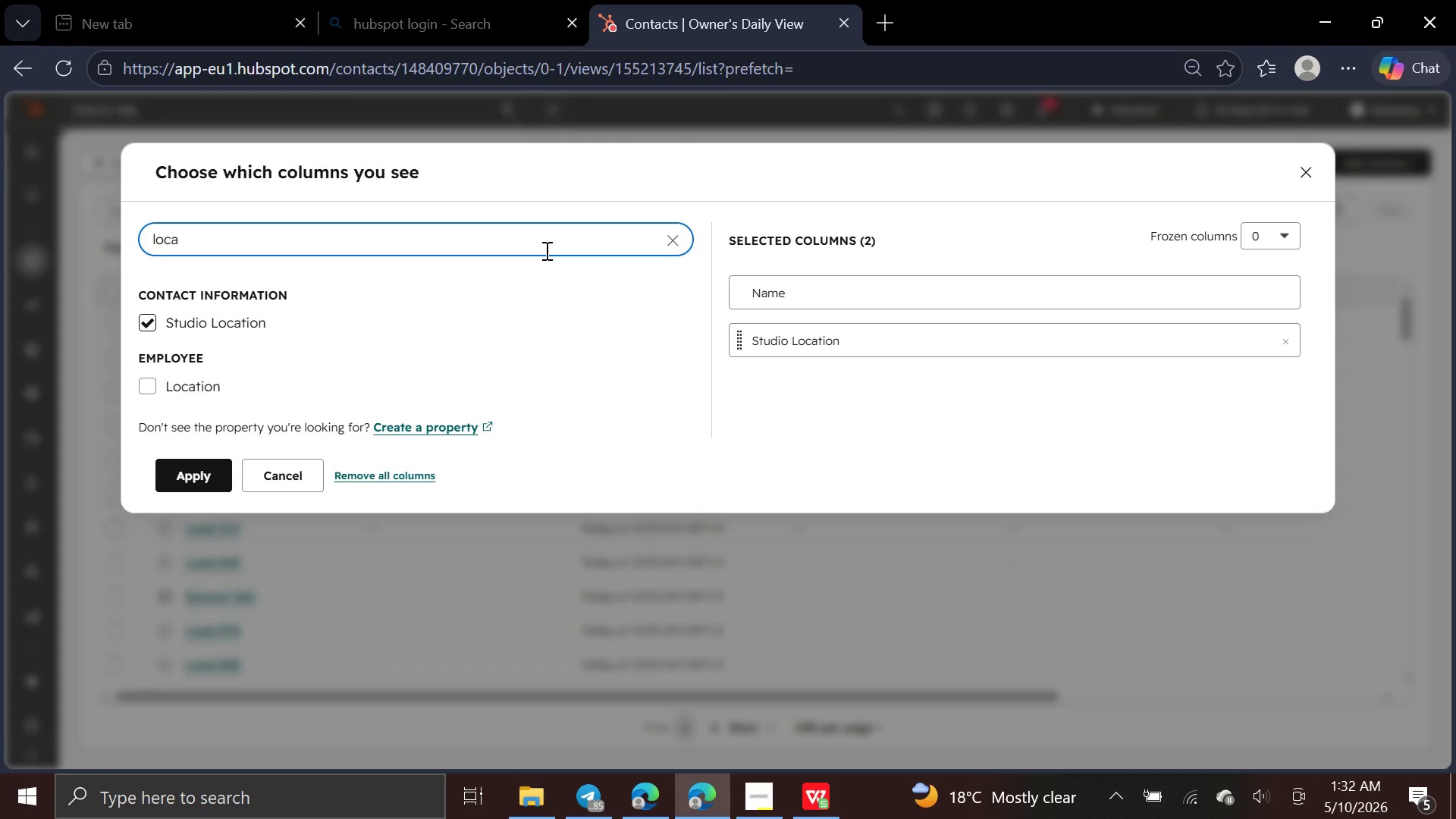 
hold_key(key=Backspace, duration=0.95)
 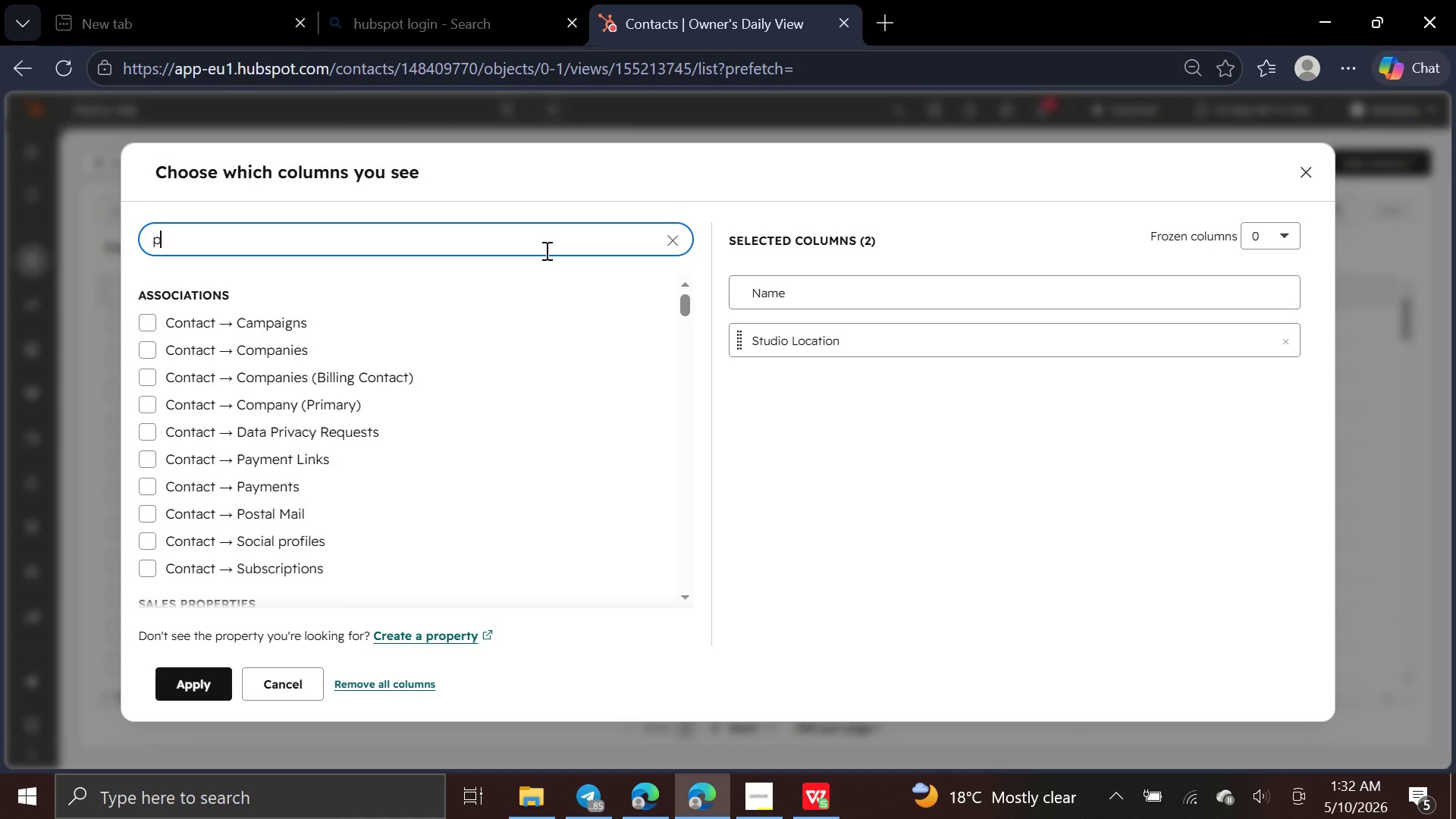 
type(pri)
 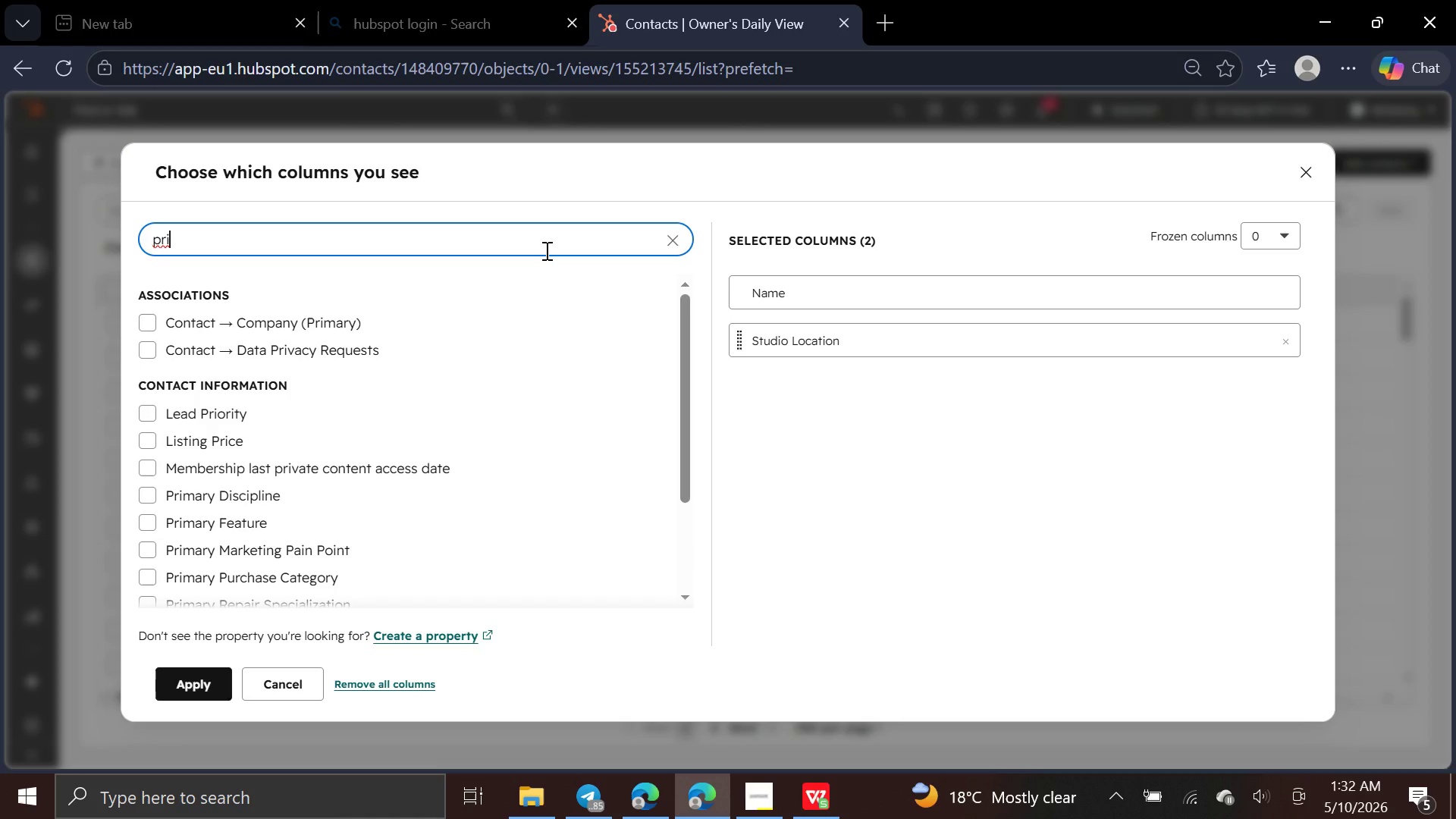 
wait(10.34)
 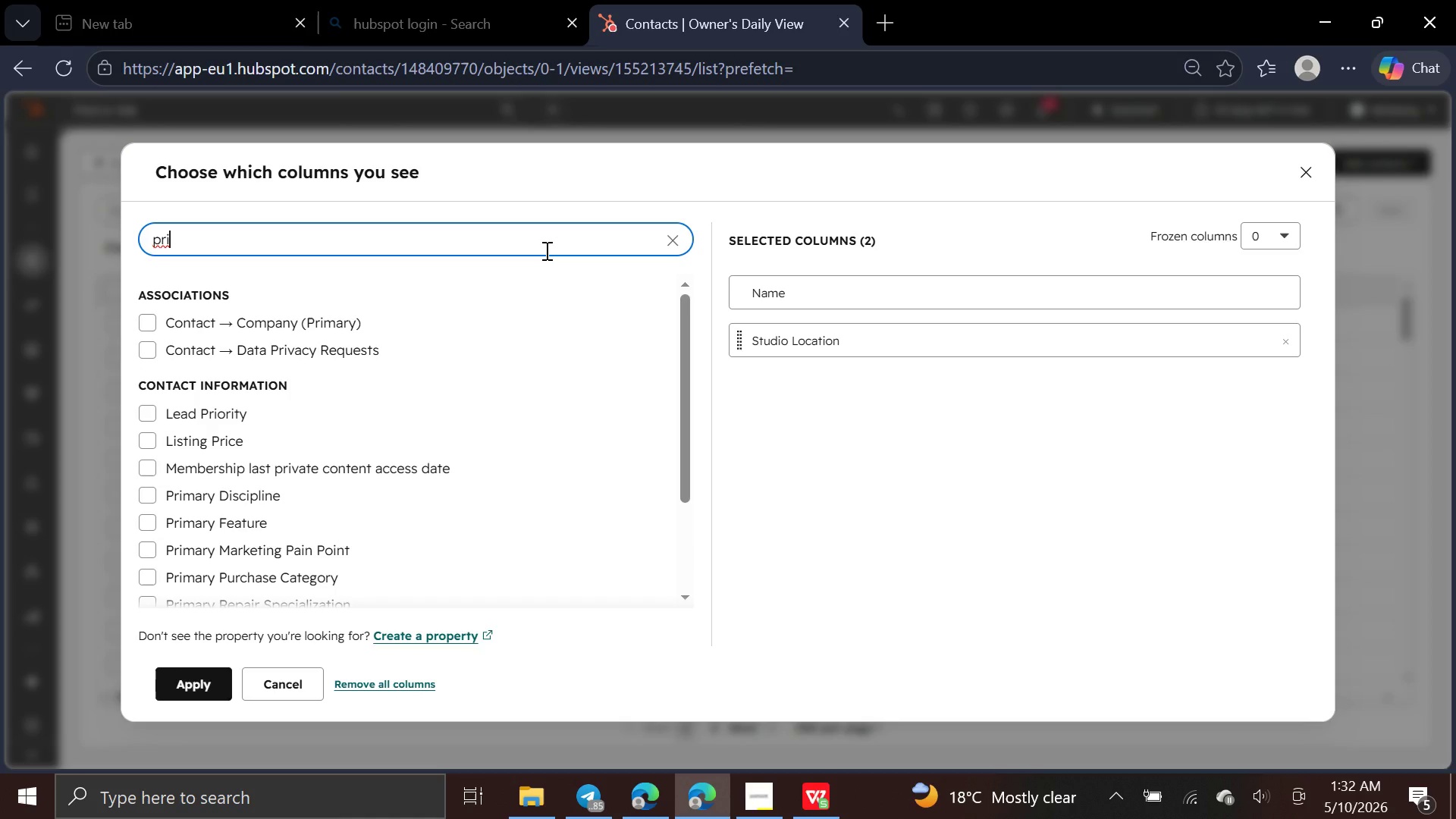 
type(ma)
 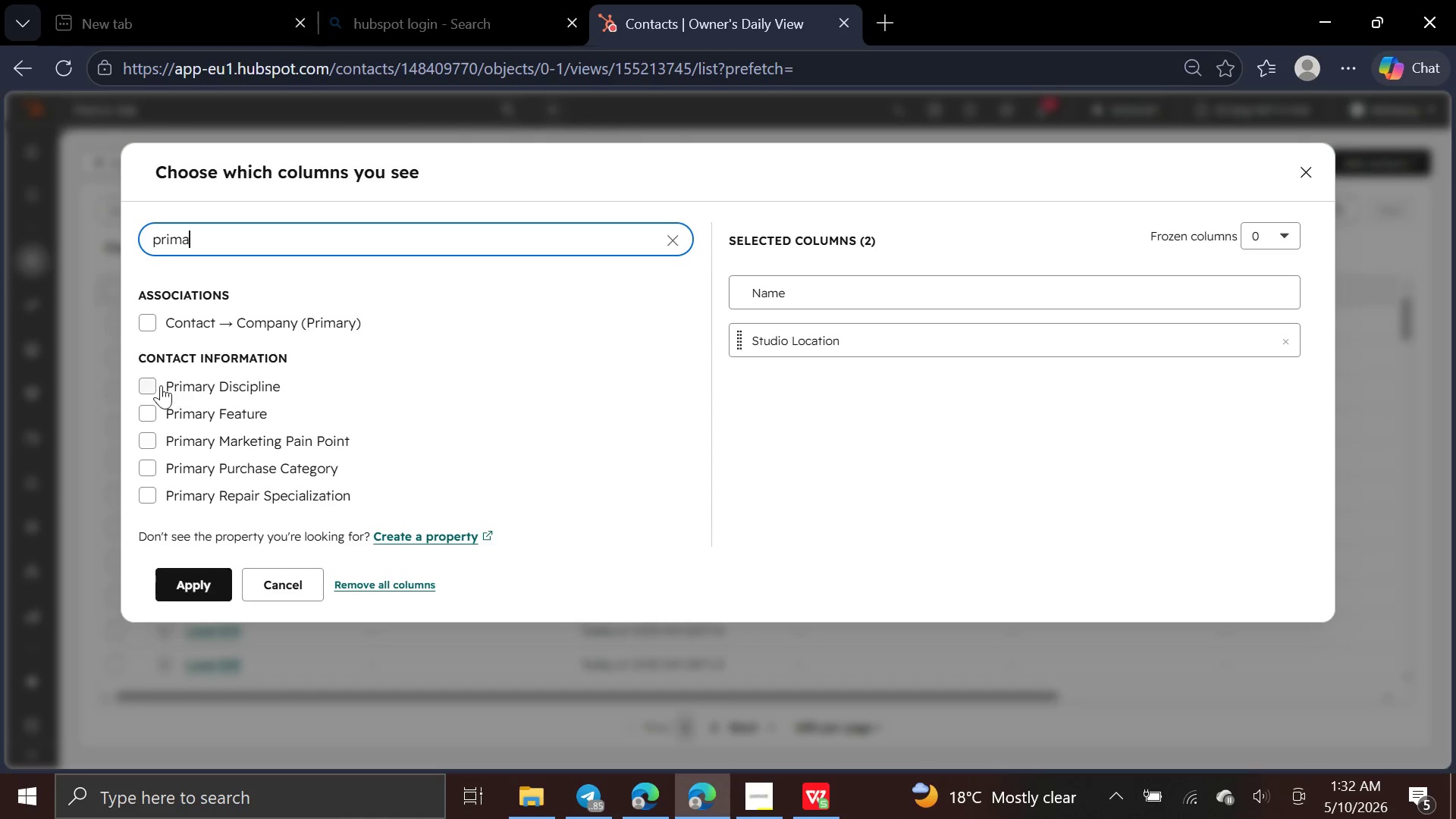 
left_click([149, 385])
 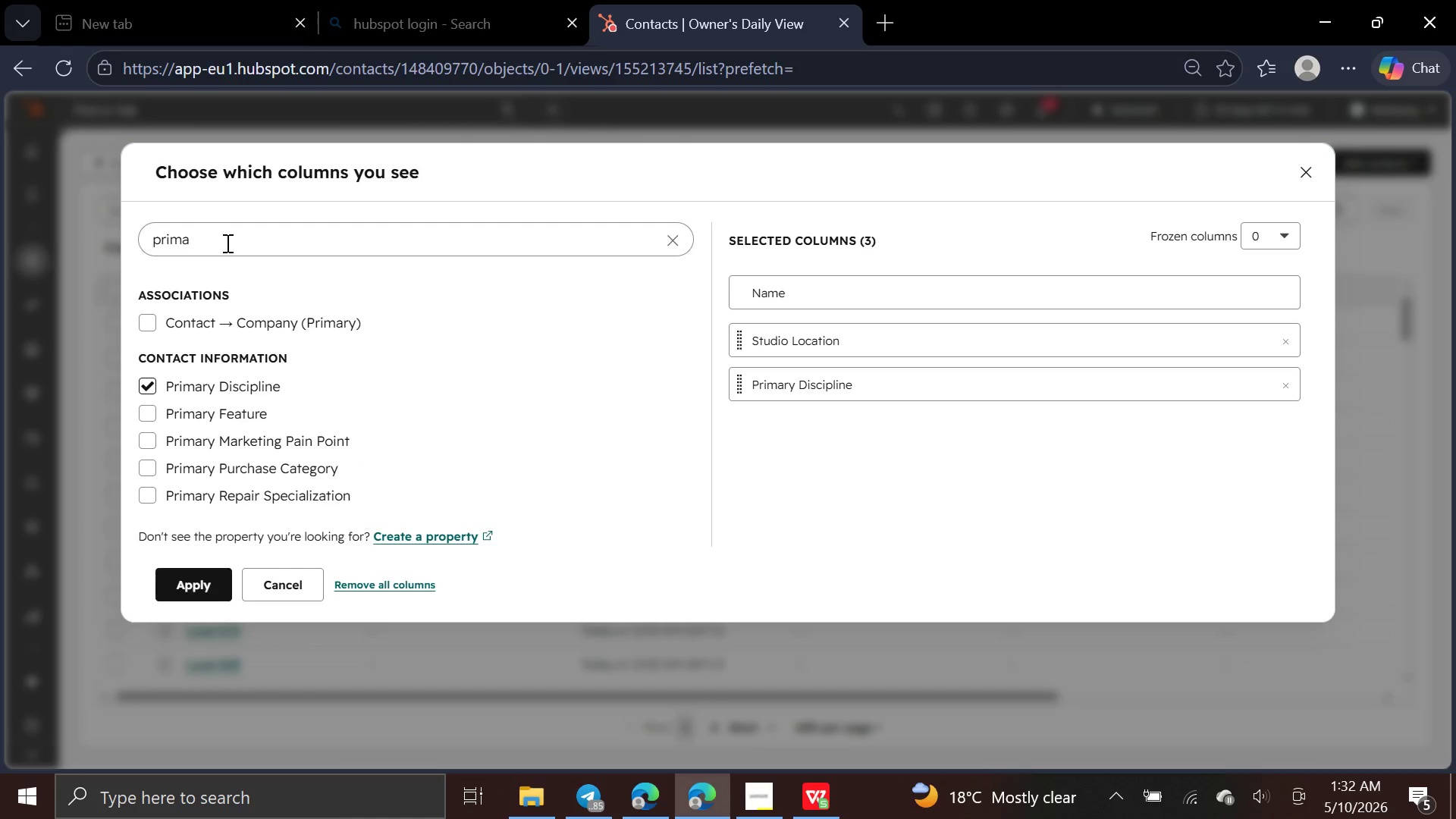 
left_click([230, 241])
 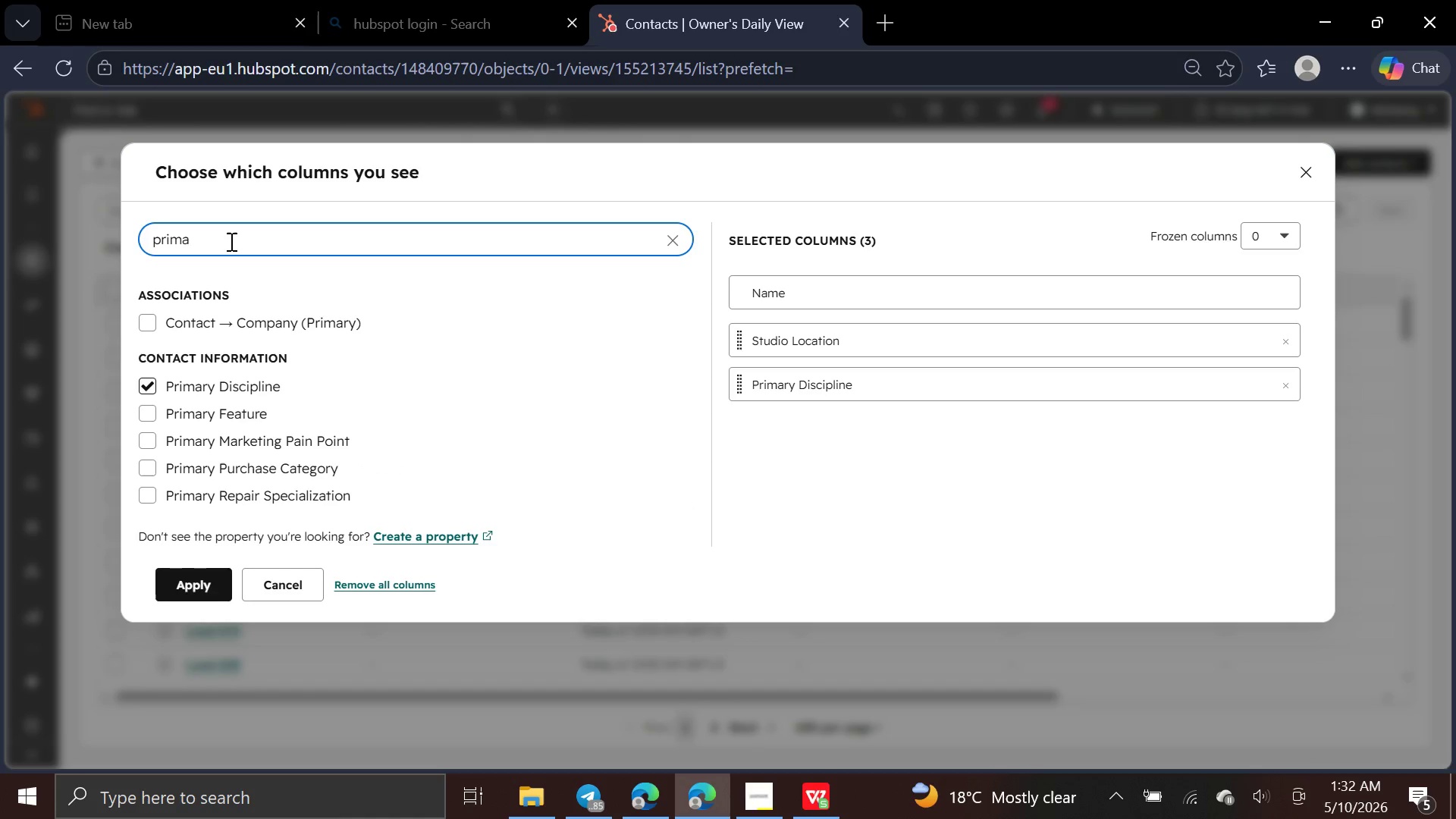 
hold_key(key=Backspace, duration=0.88)
 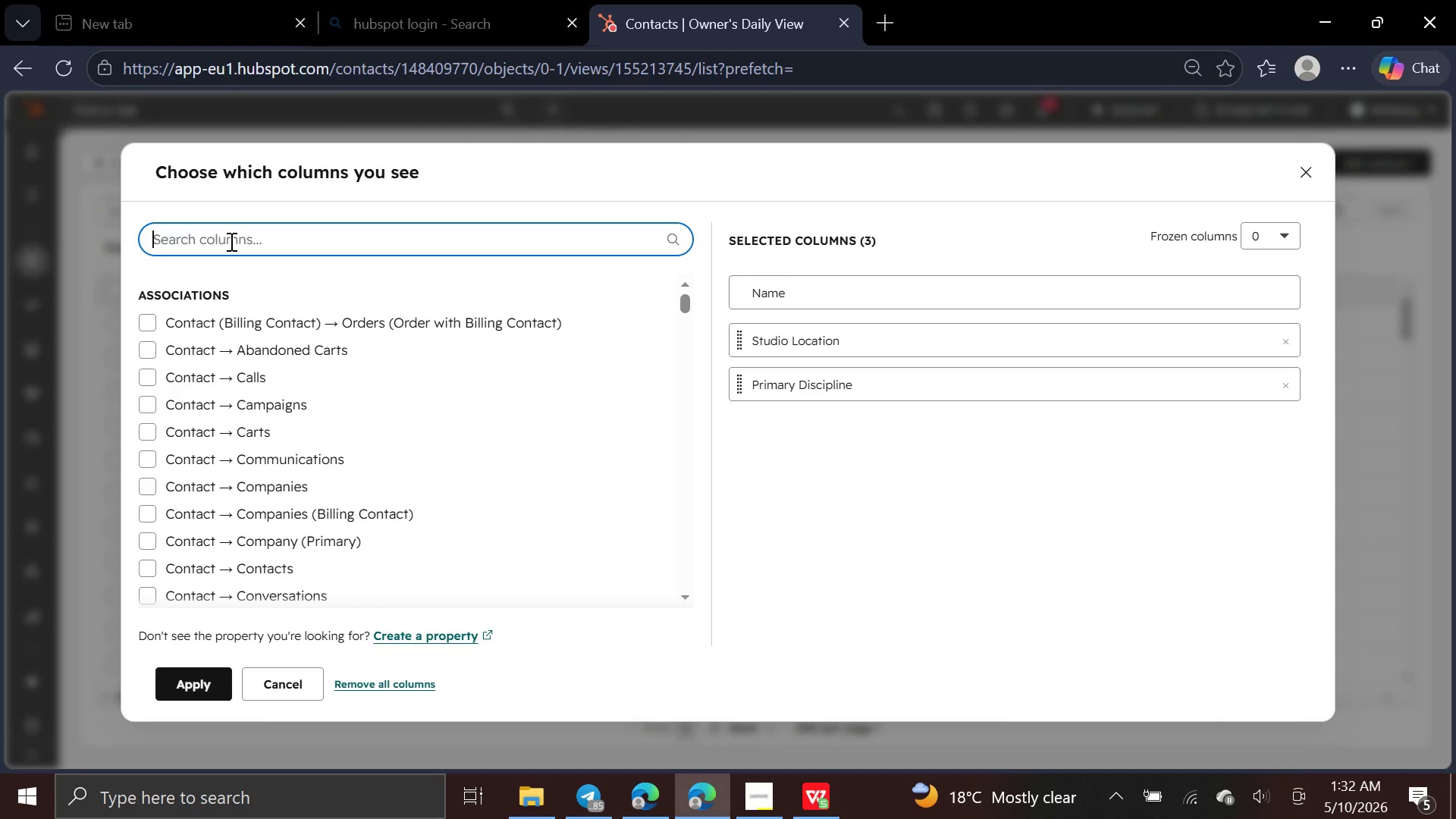 
type(lead s)
 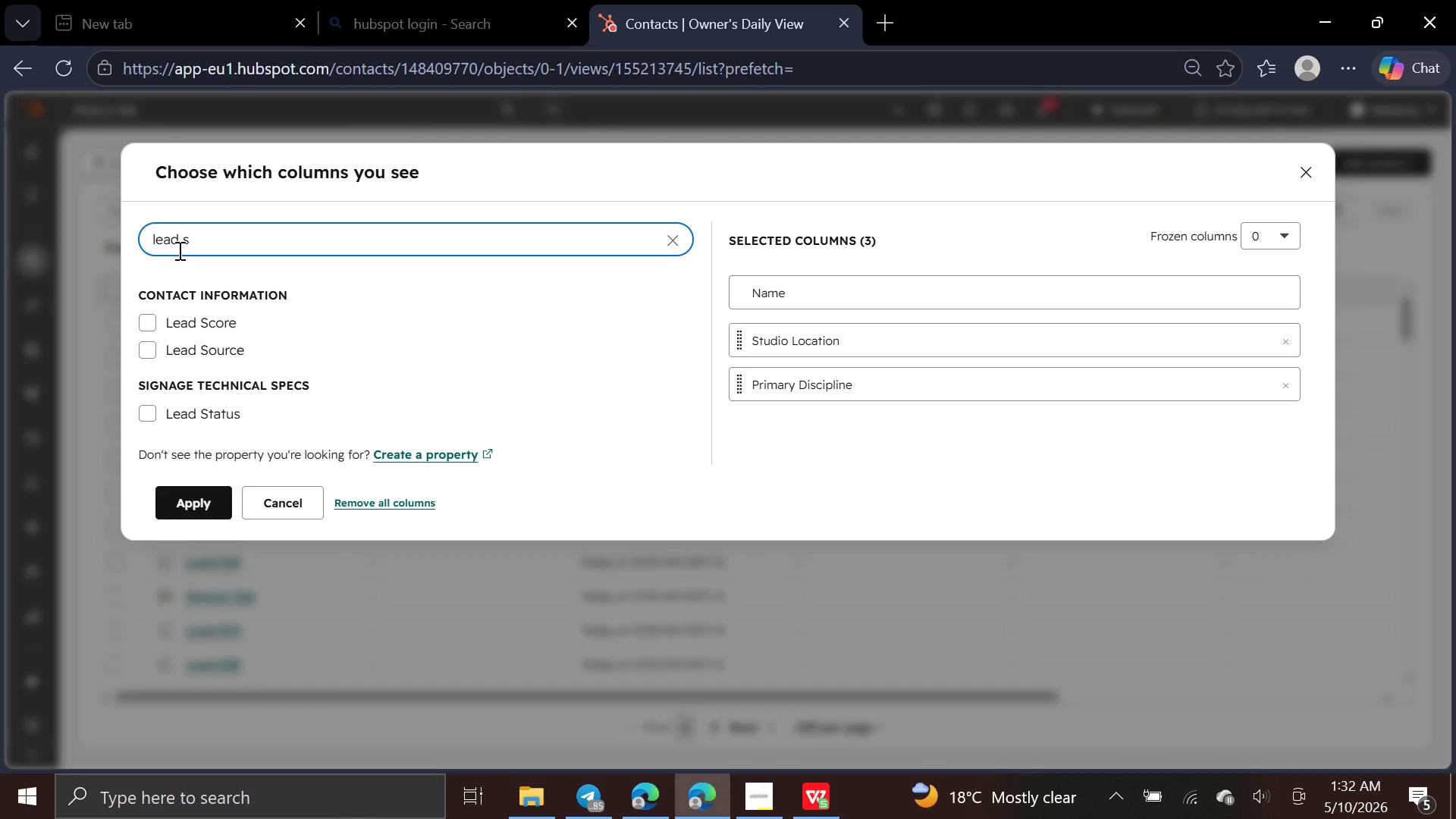 
left_click([176, 244])
 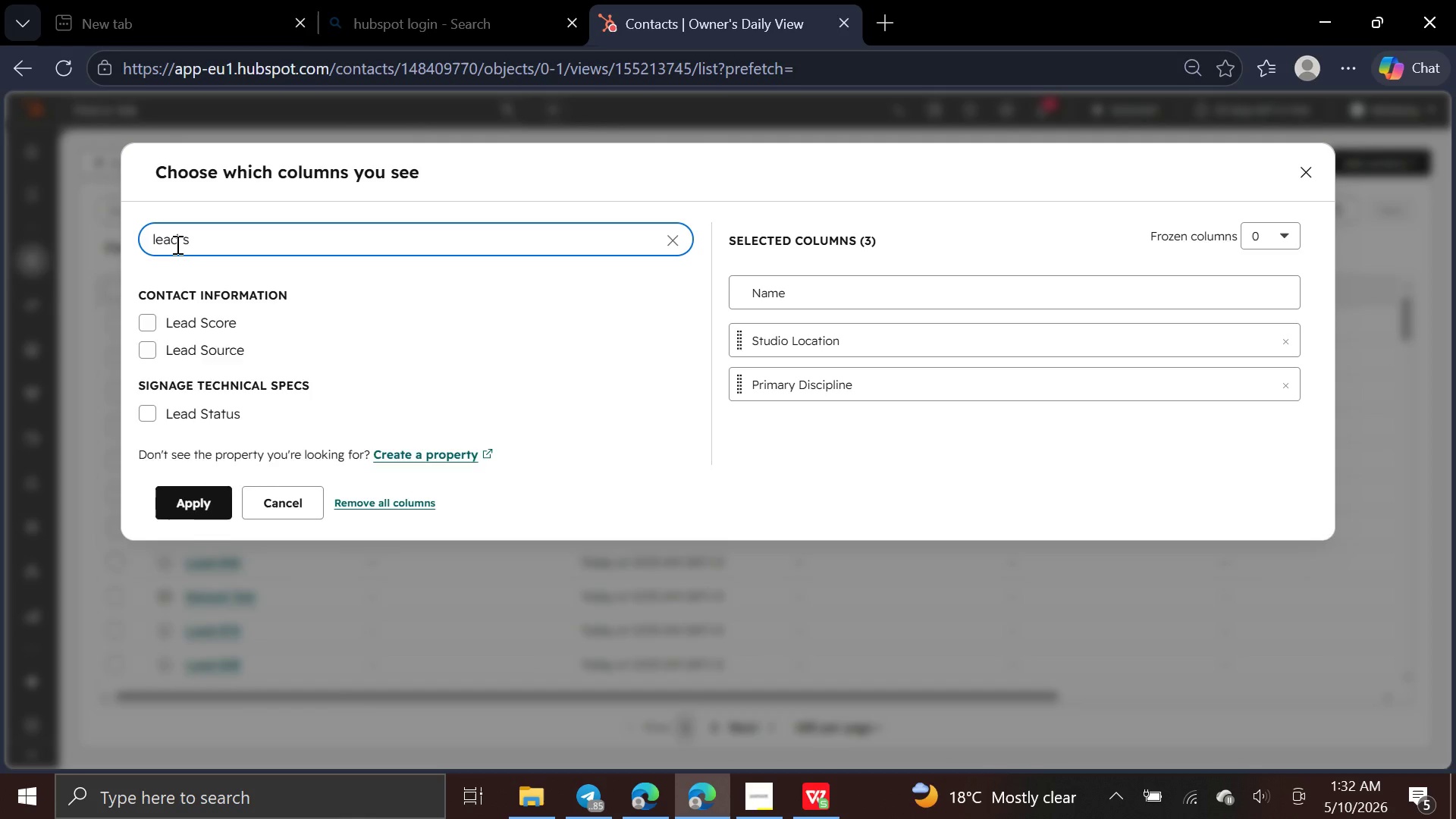 
key(S)
 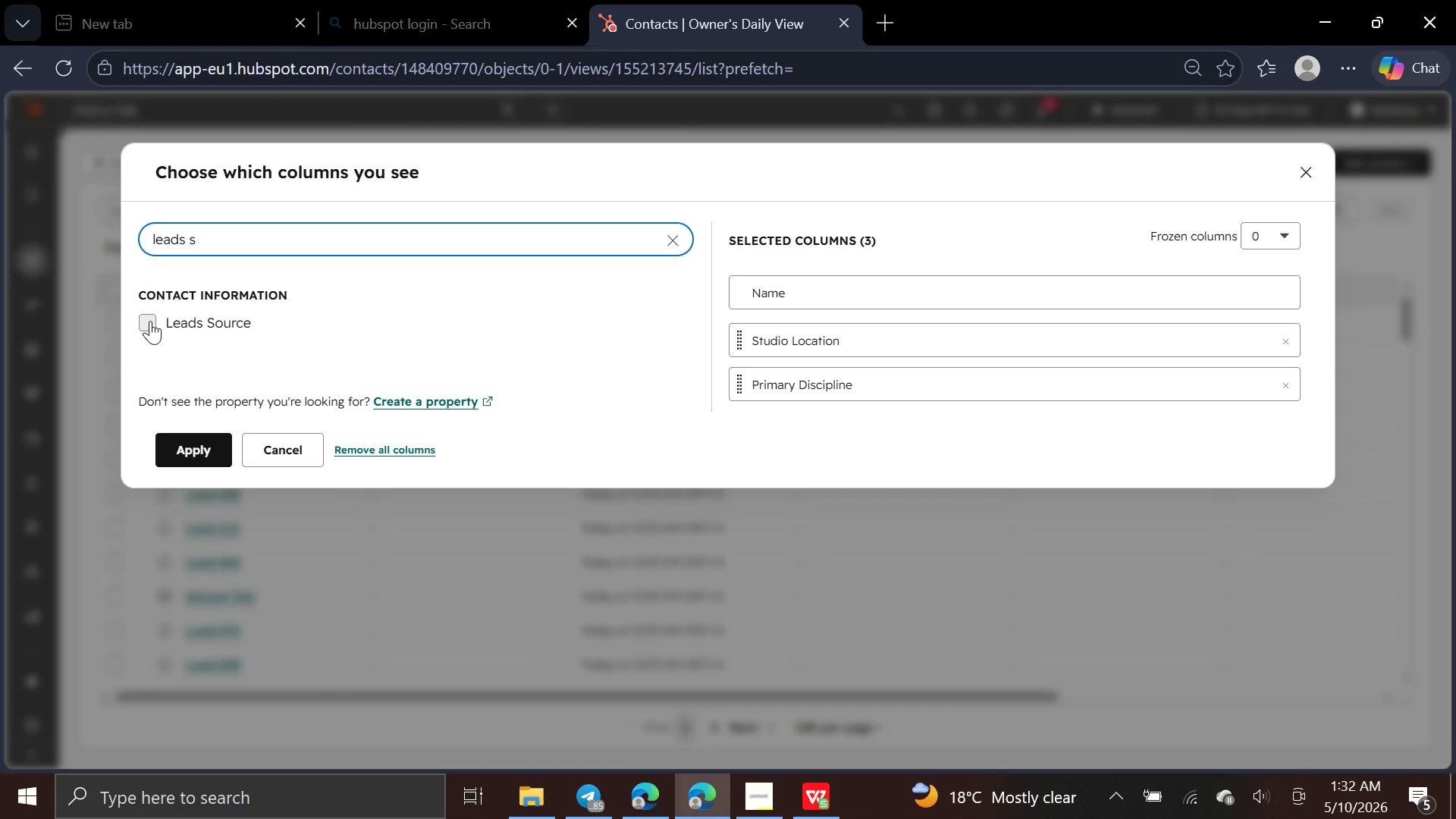 
wait(6.77)
 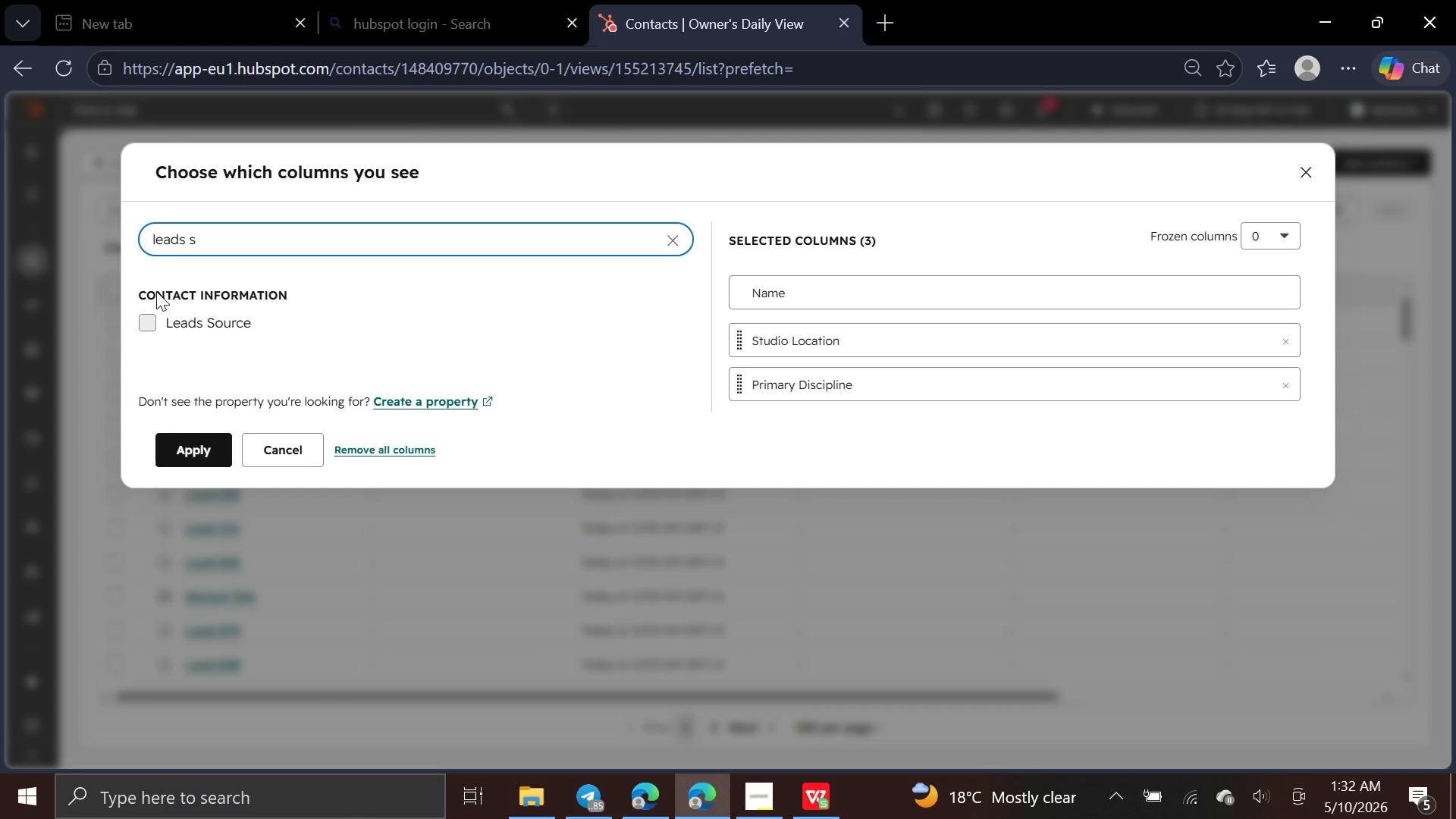 
left_click([149, 322])
 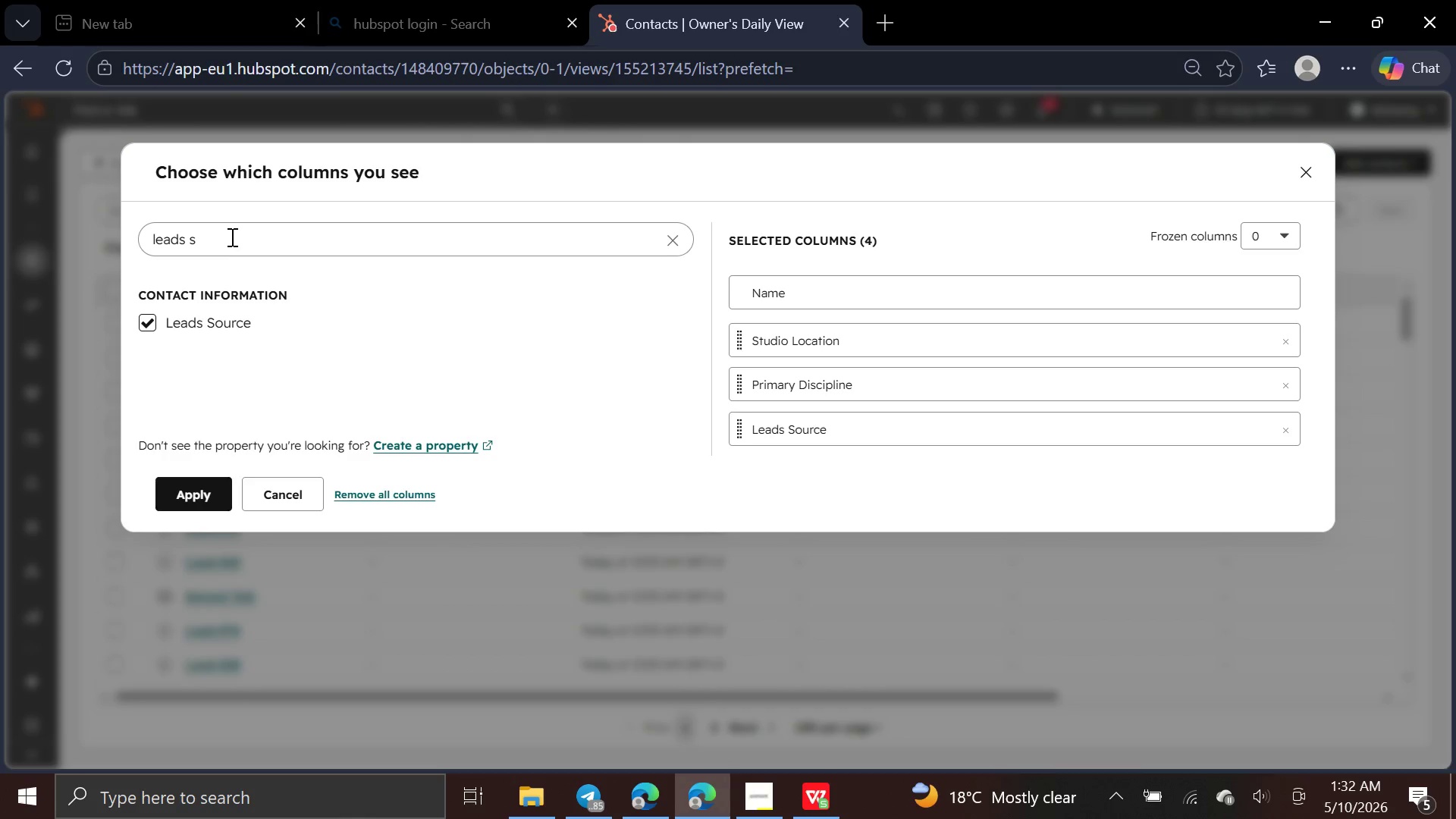 
left_click([232, 235])
 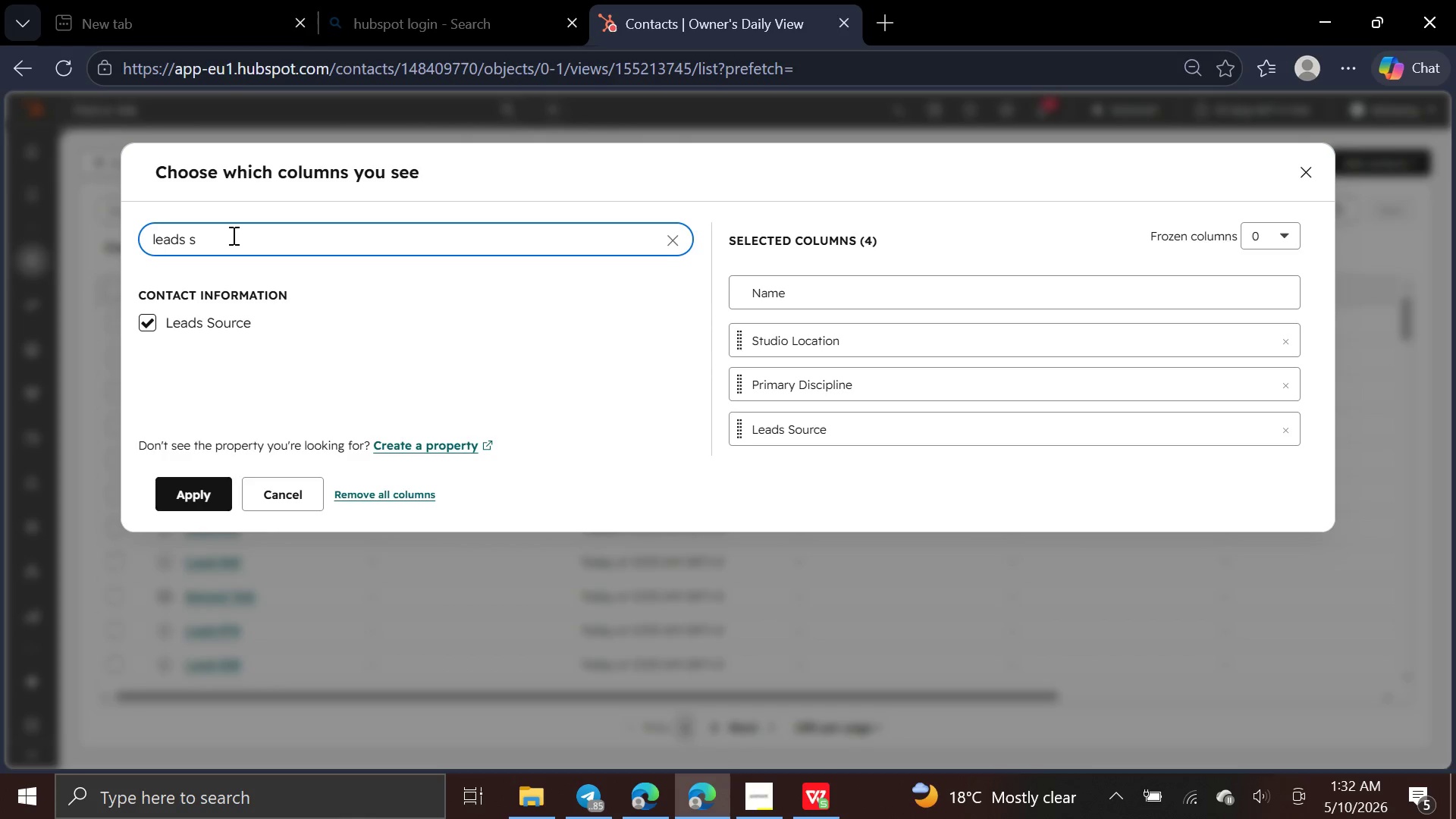 
hold_key(key=Backspace, duration=0.97)
 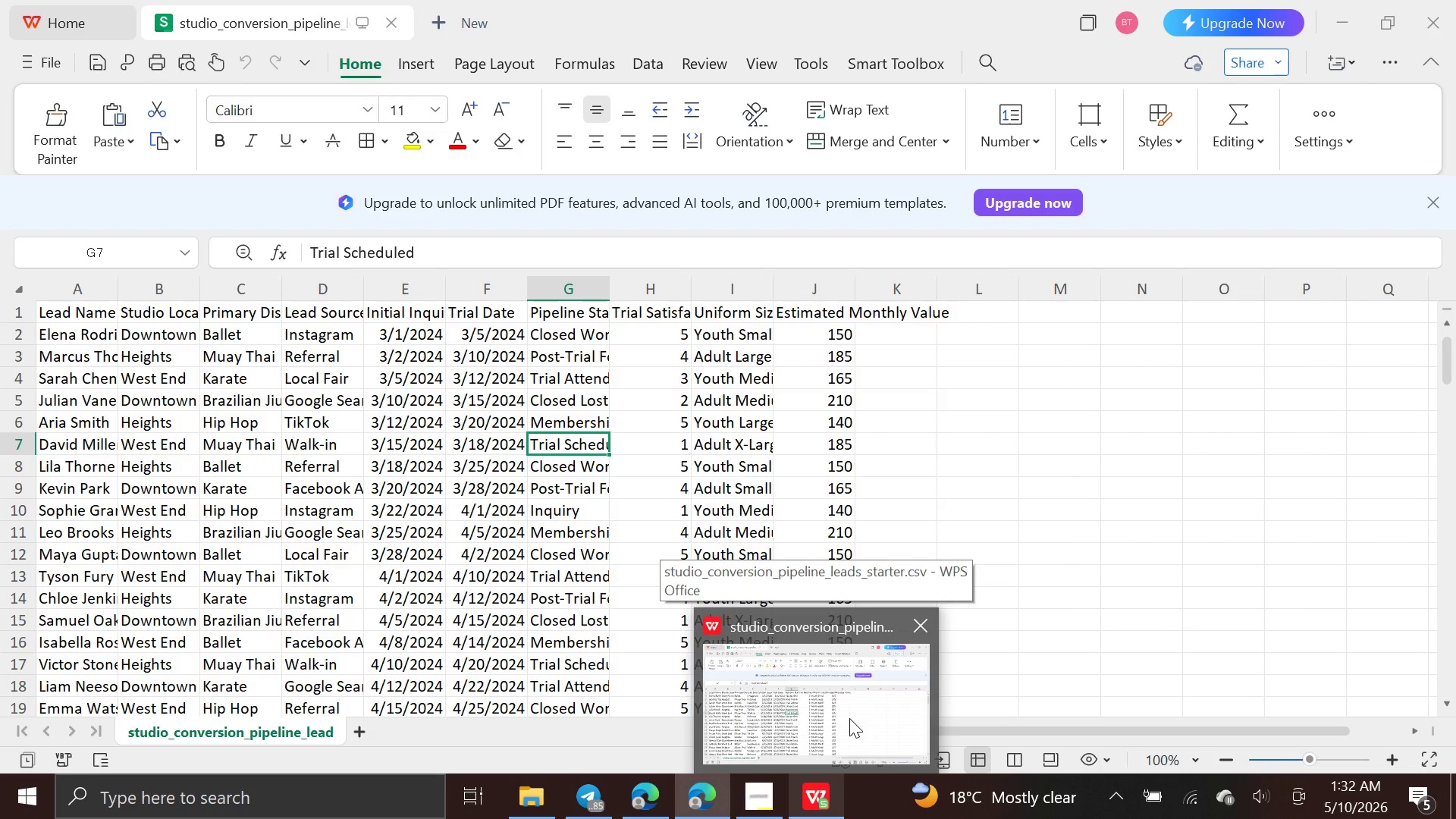 
wait(14.8)
 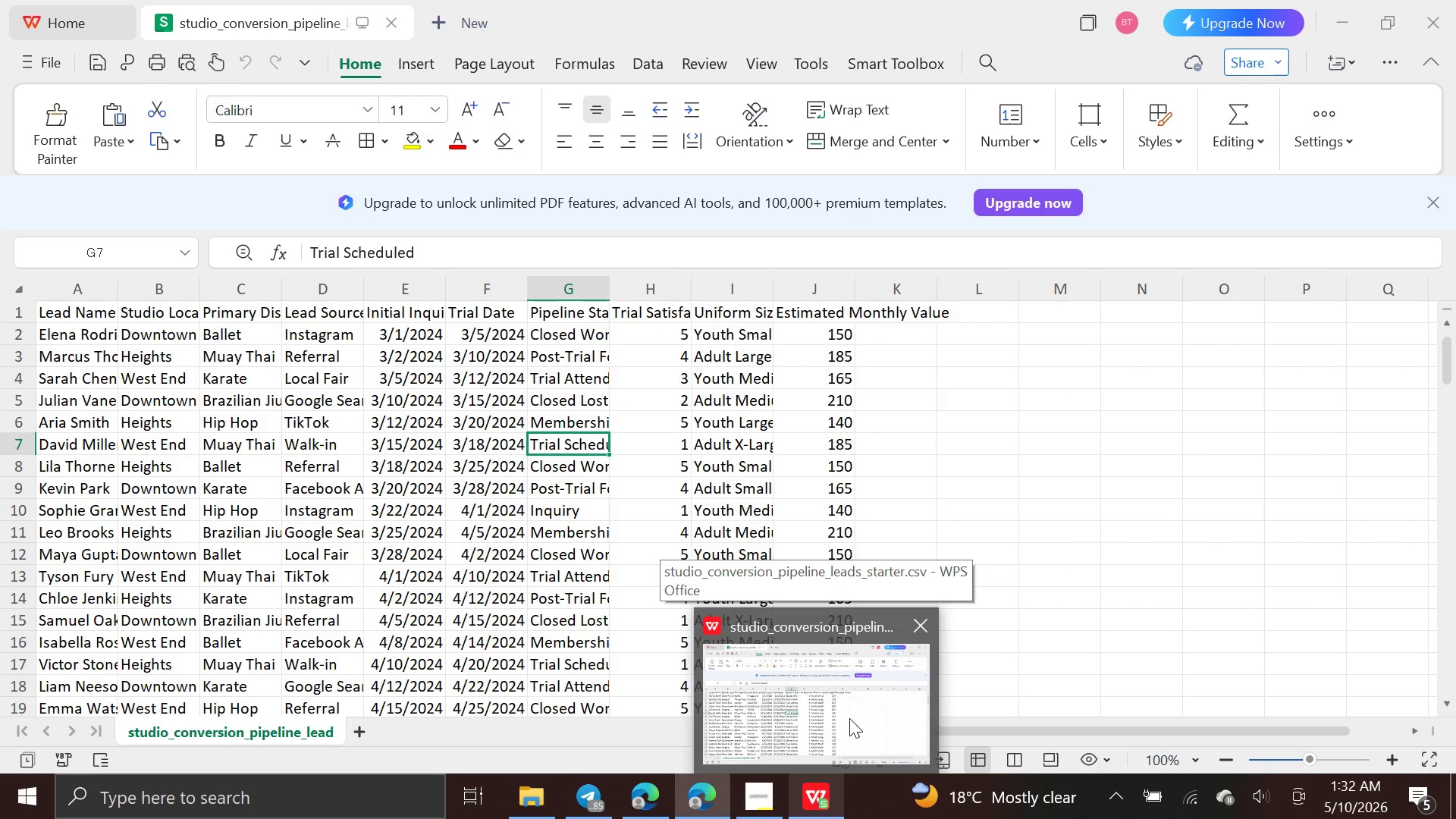 
type(iniy)
key(Backspace)
type(t)
key(Backspace)
key(Backspace)
type(itial)
 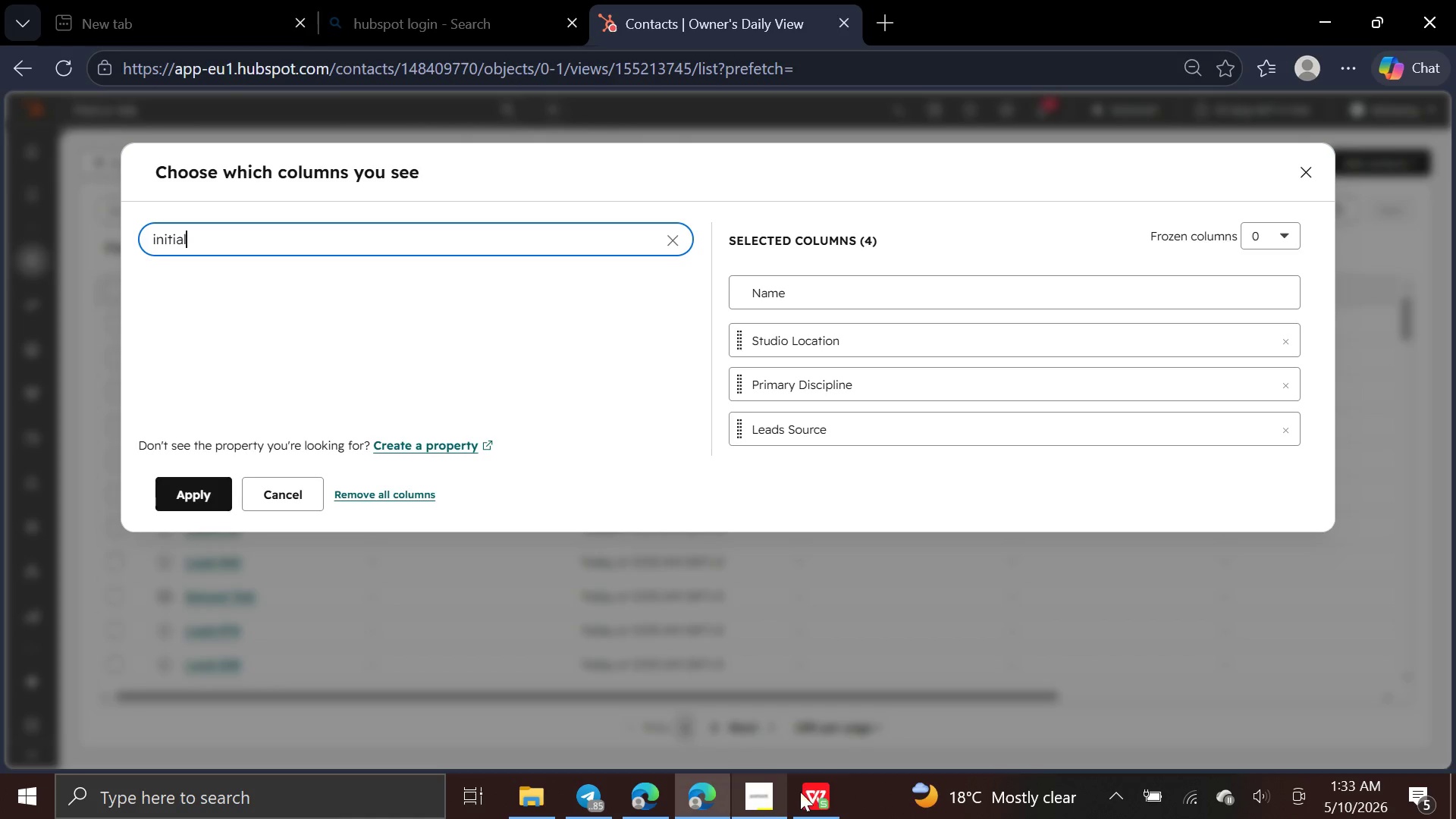 
mouse_move([782, 706])
 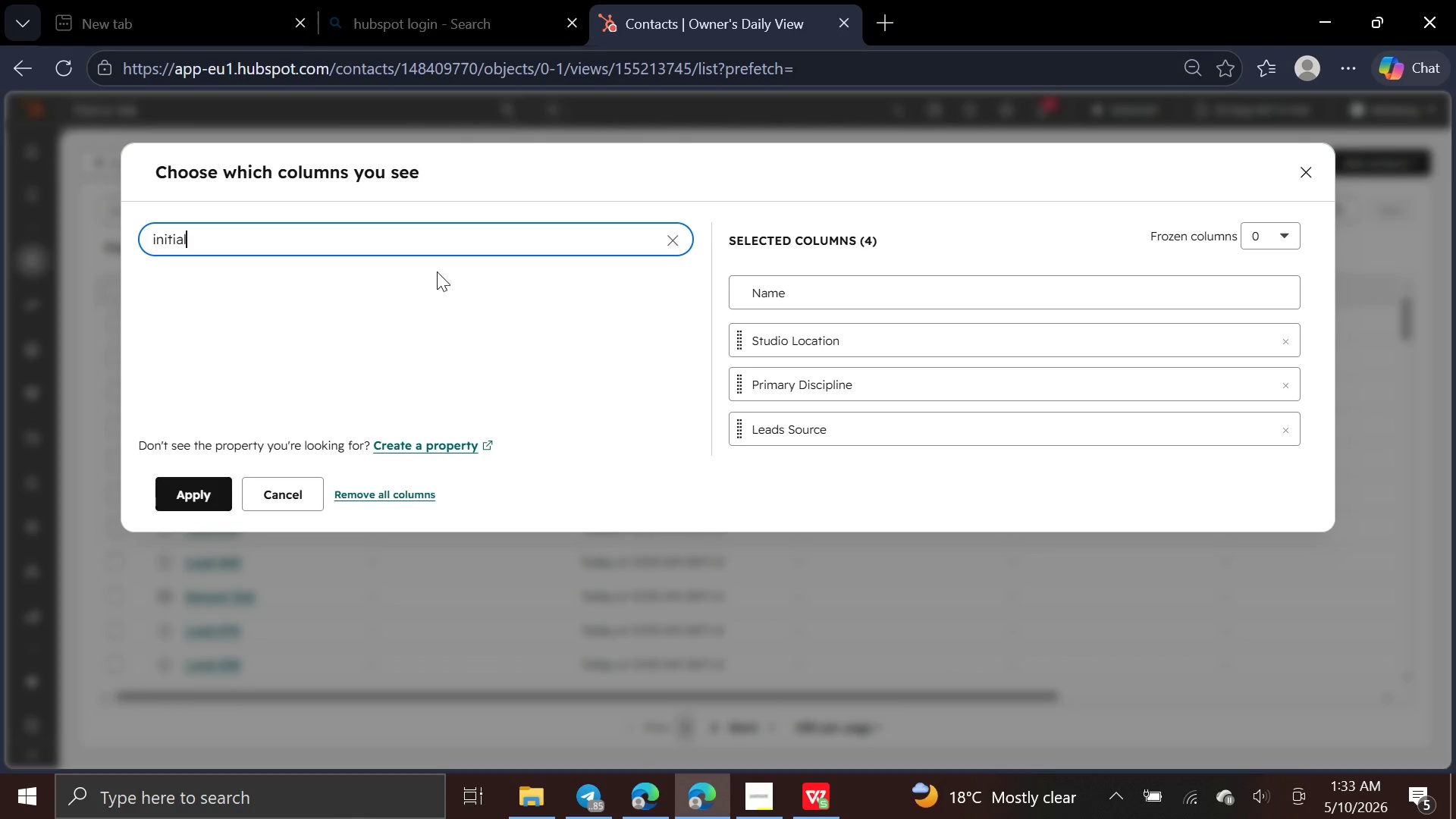 
hold_key(key=Backspace, duration=1.25)
 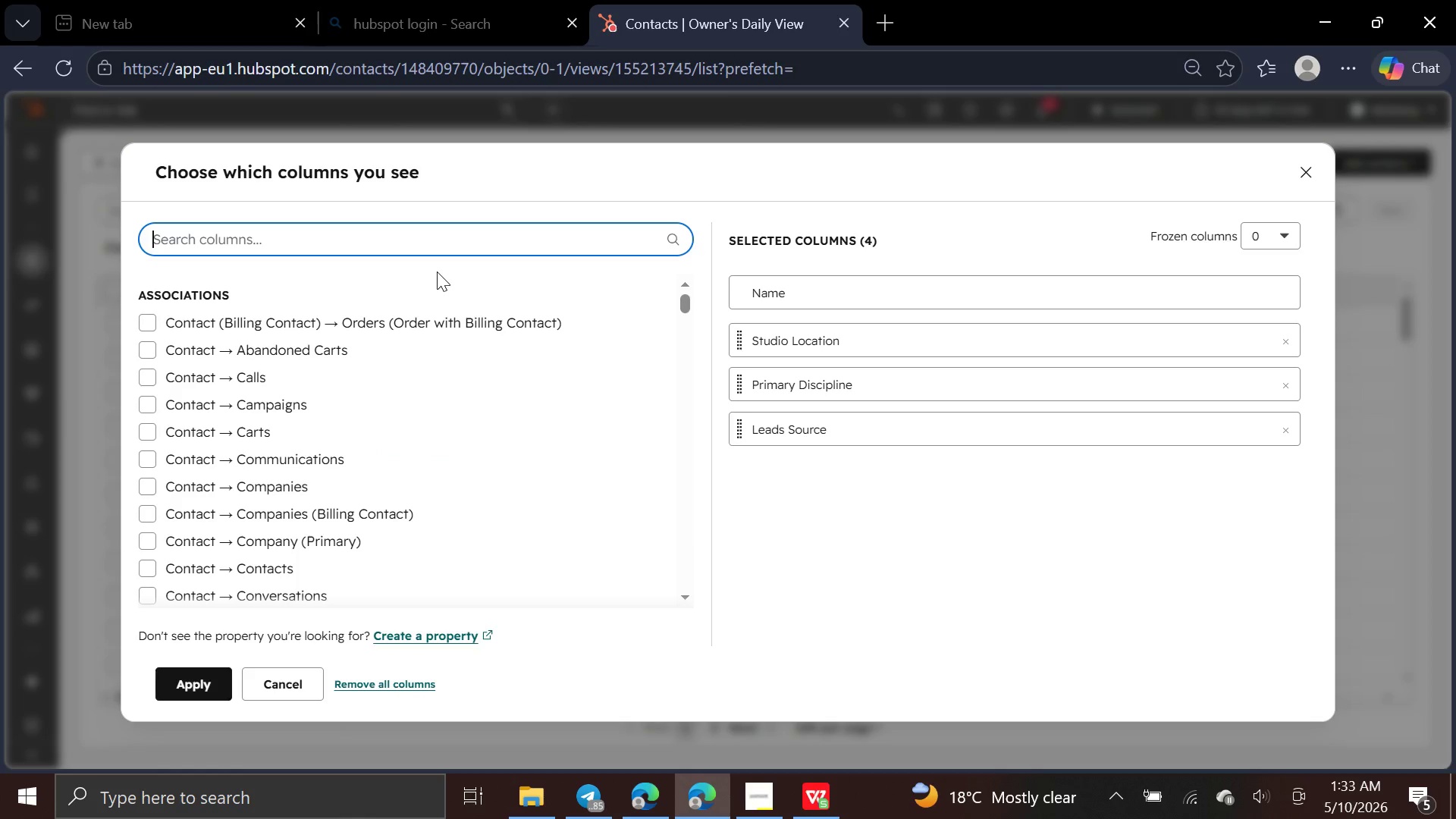 
type(initial)
 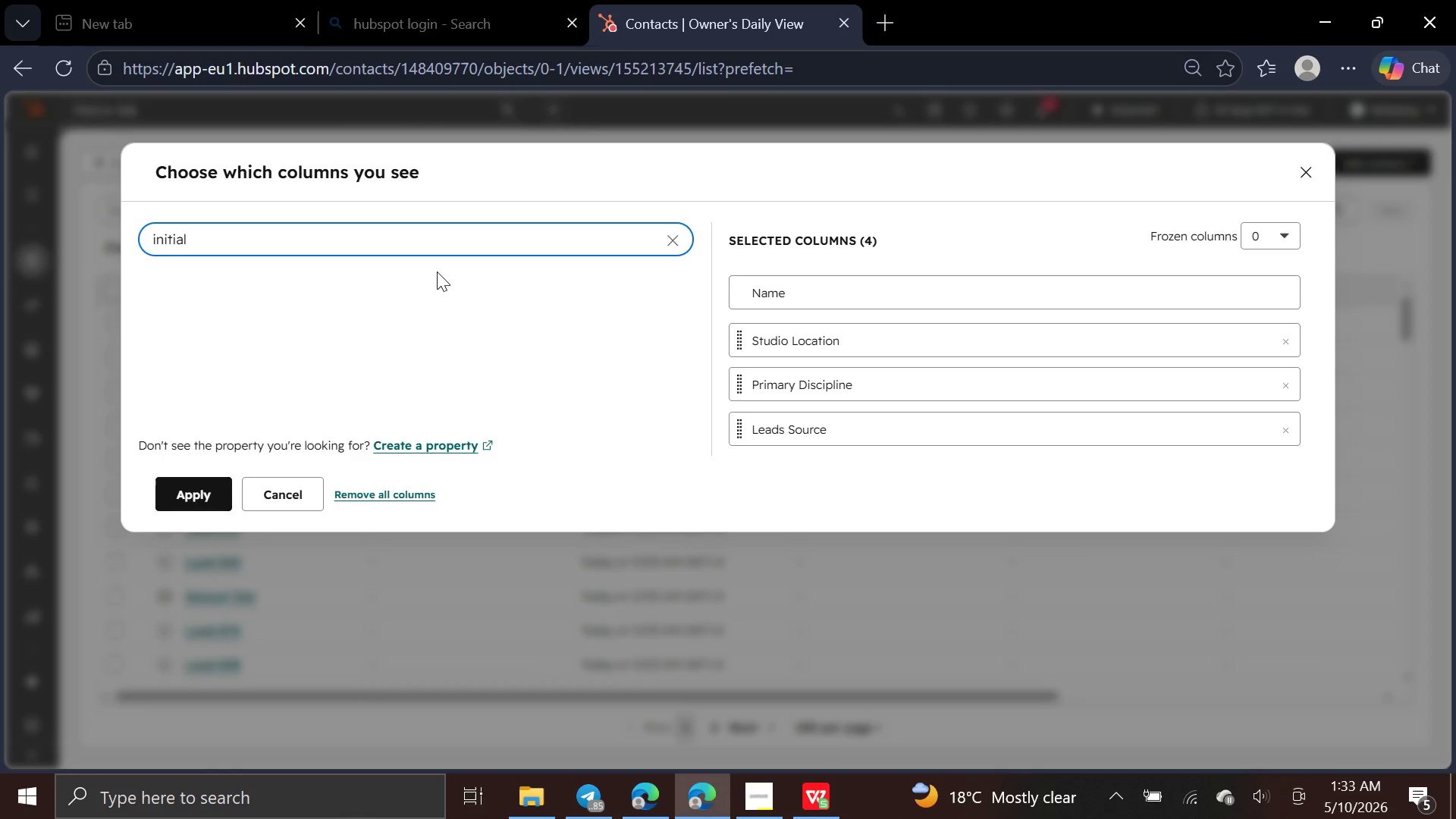 
hold_key(key=Backslash, duration=0.86)
 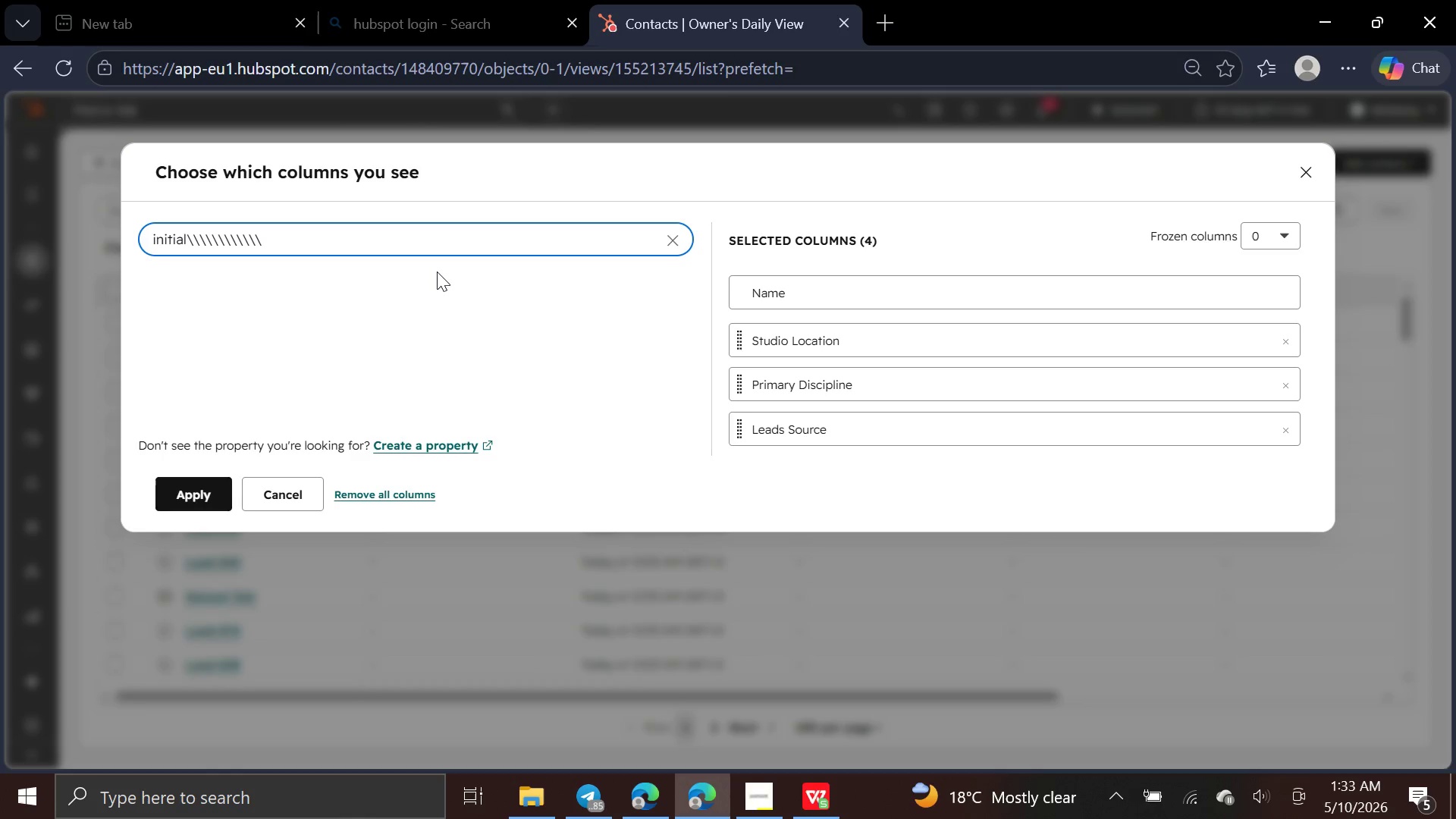 
hold_key(key=Backspace, duration=1.39)
 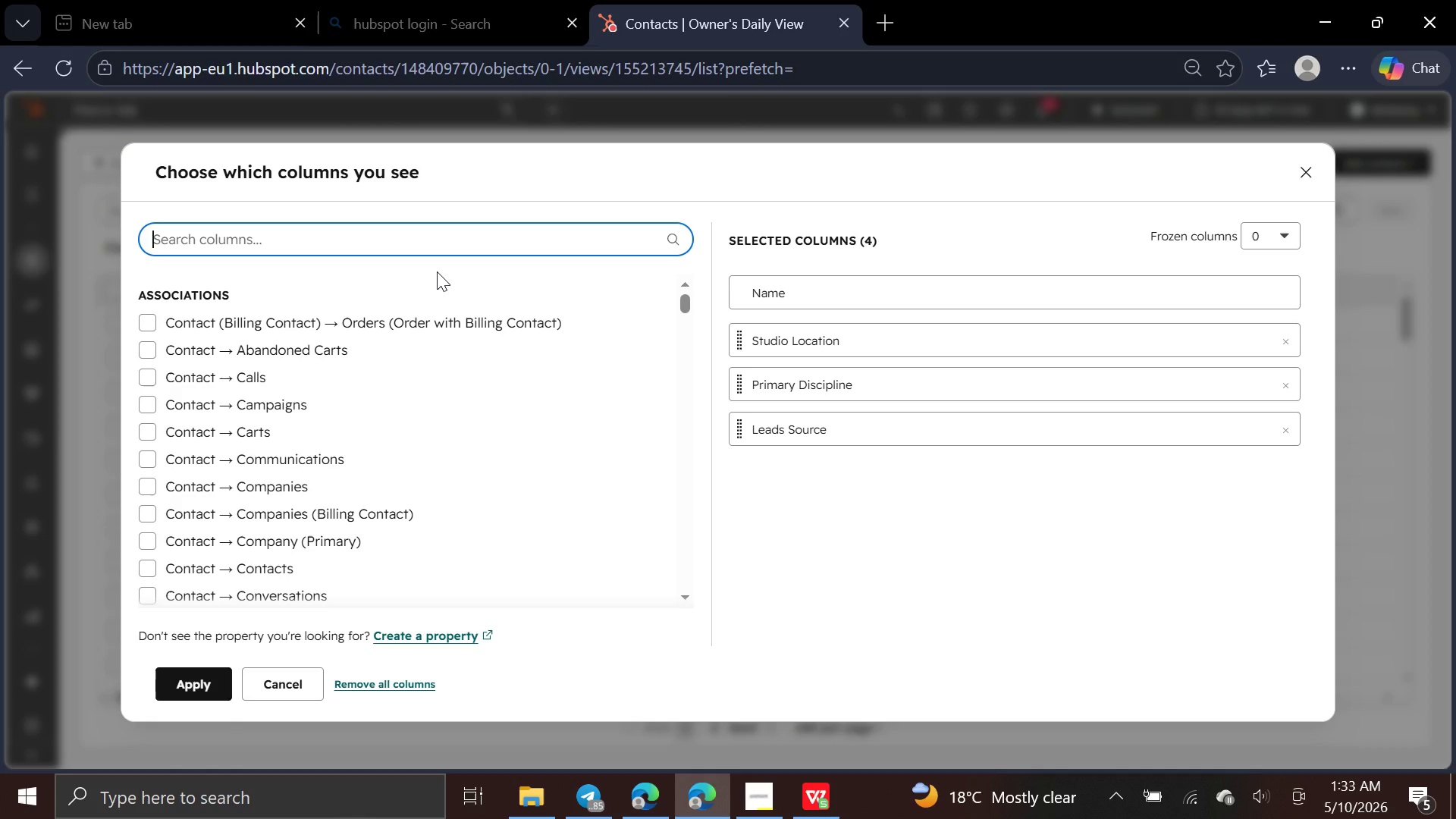 
key(Backspace)
 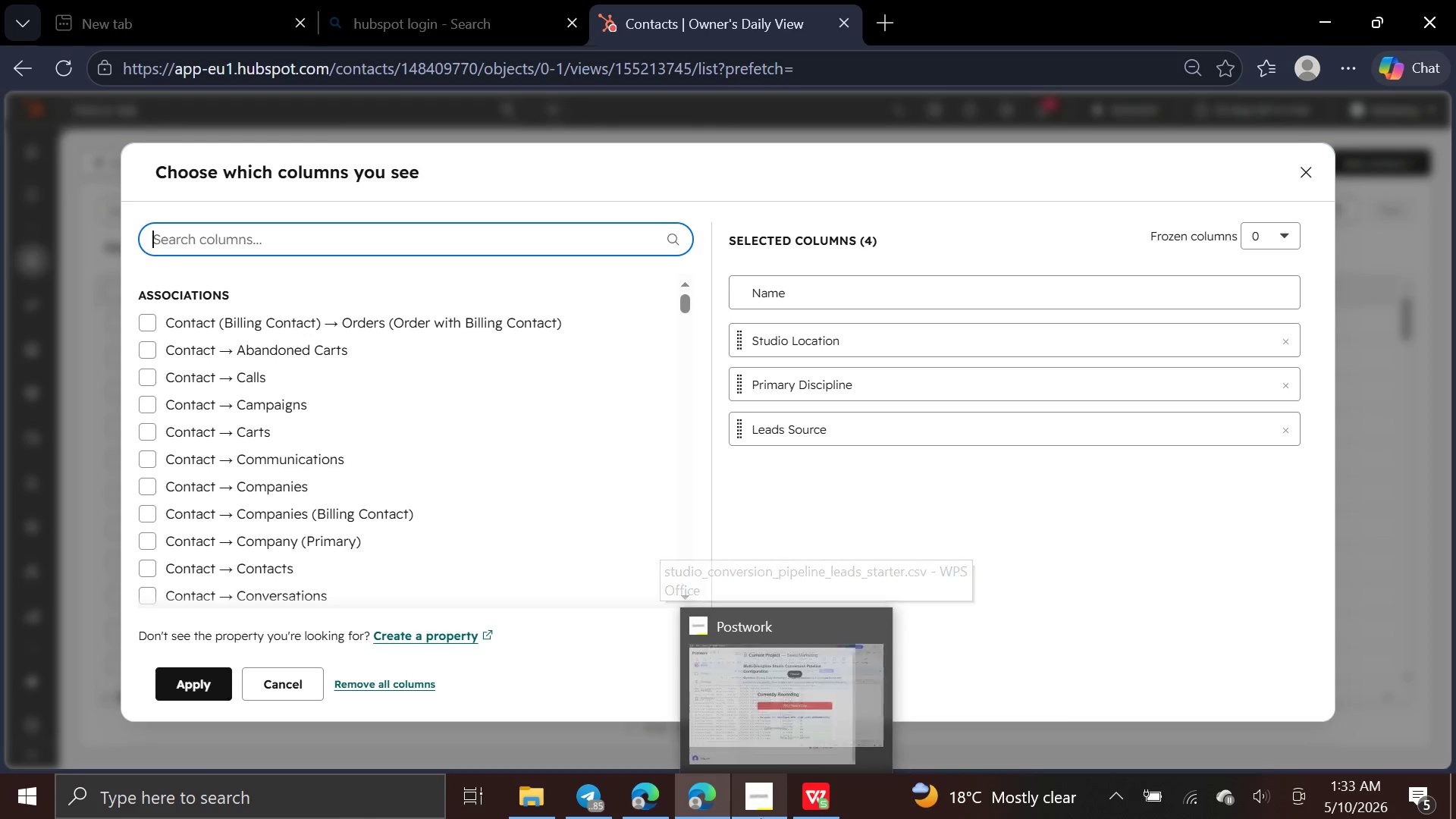 
wait(5.94)
 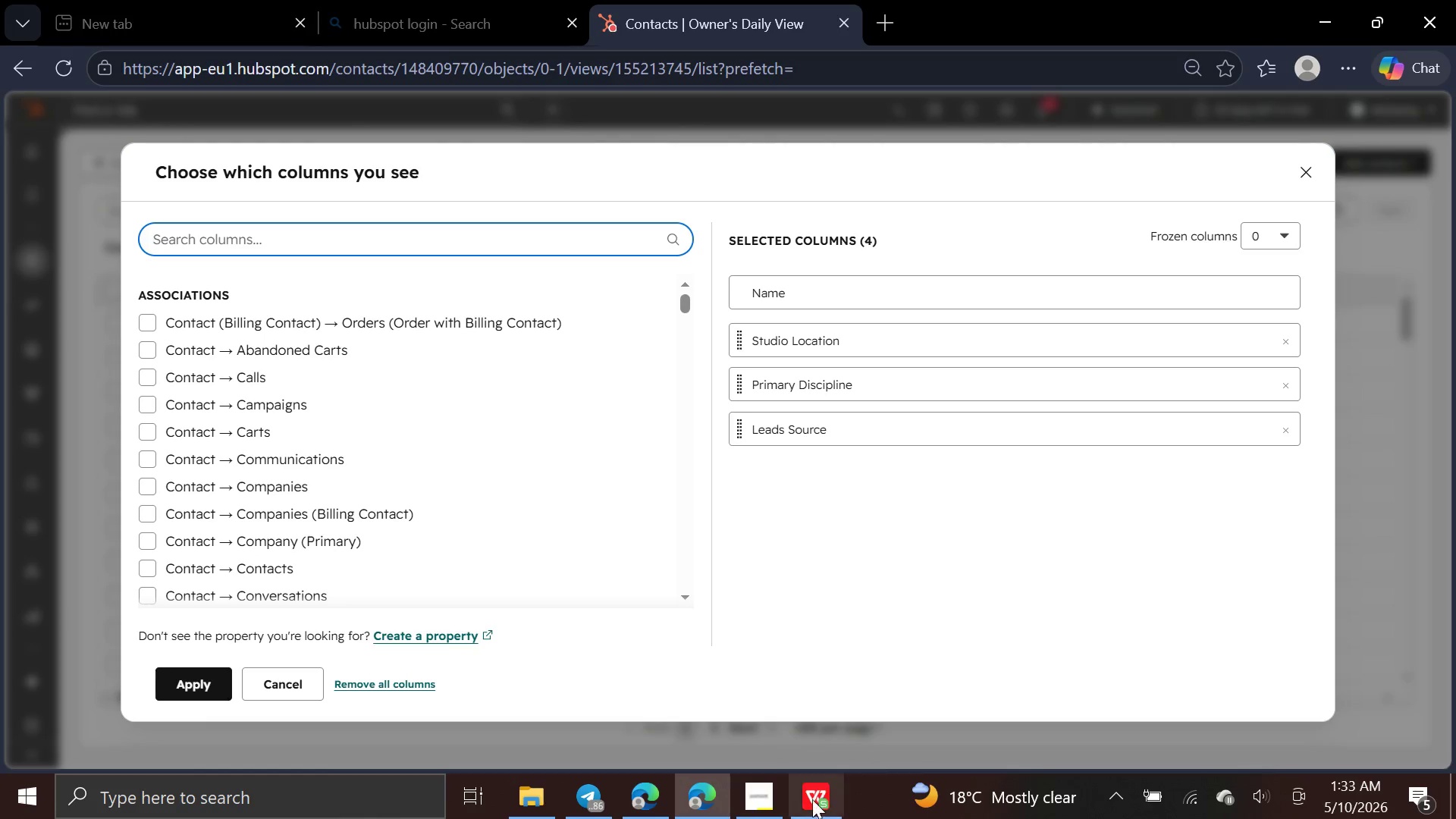 
type(tri)
 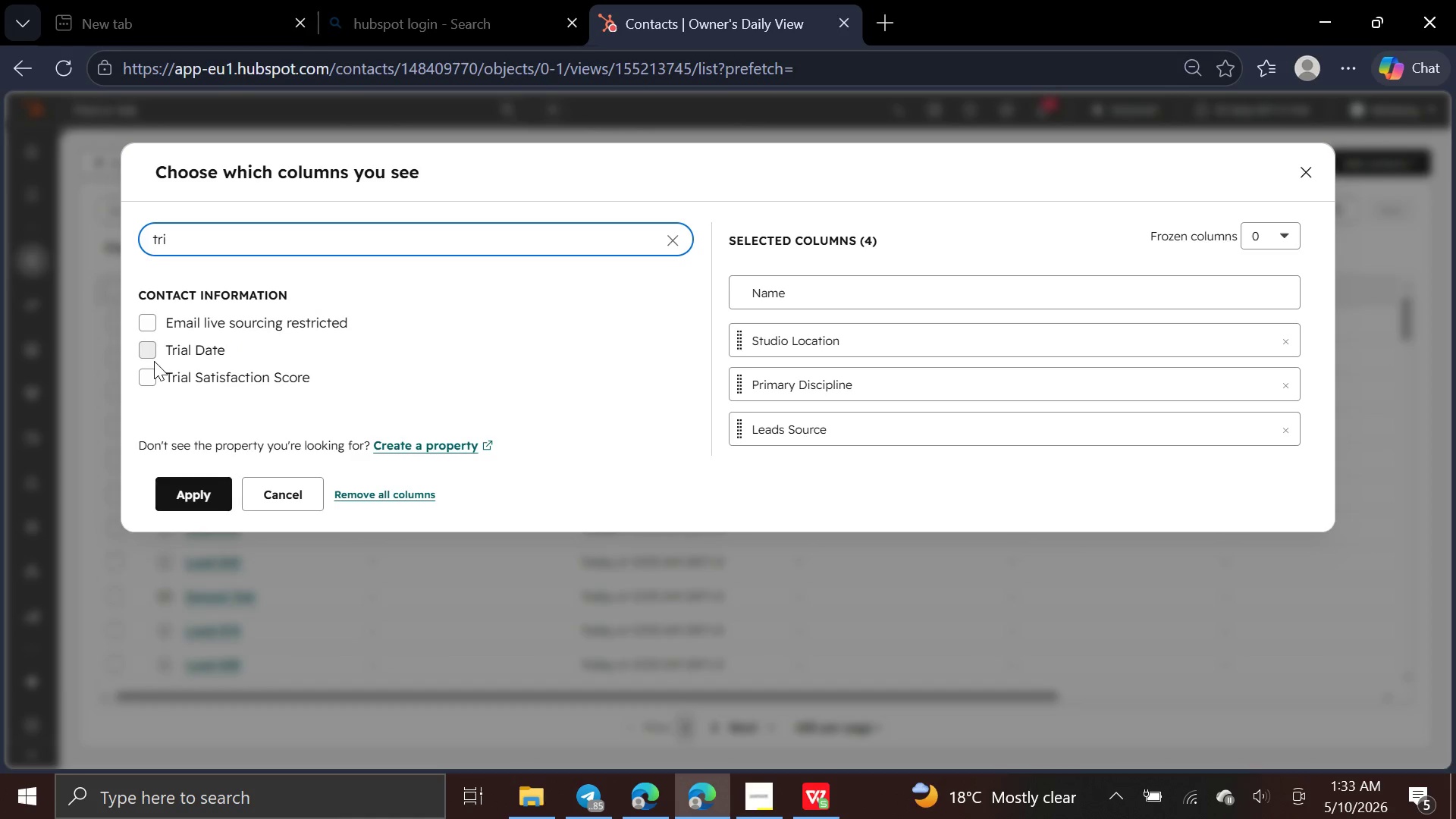 
left_click([154, 361])
 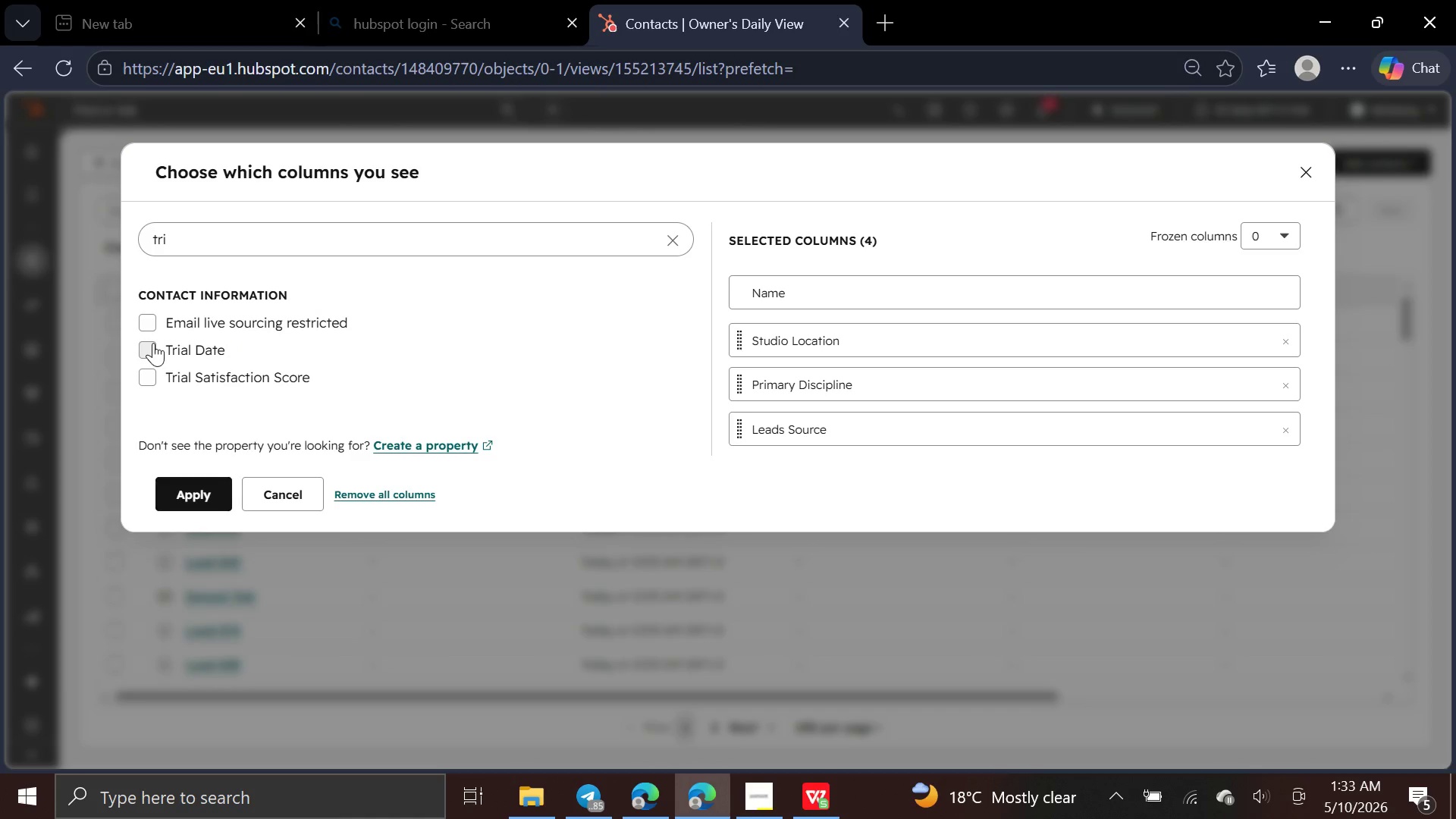 
left_click([153, 343])
 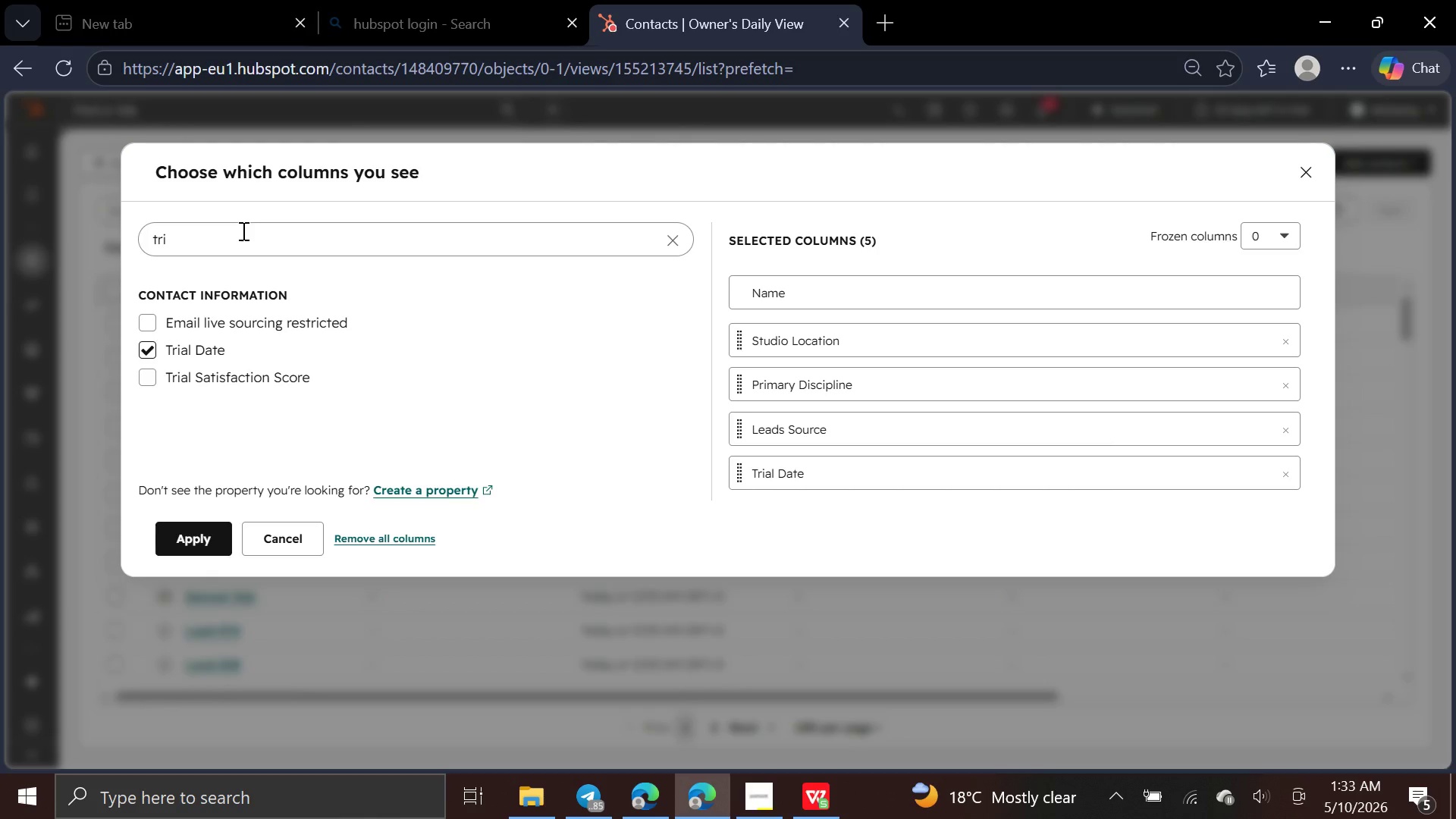 
left_click([242, 231])
 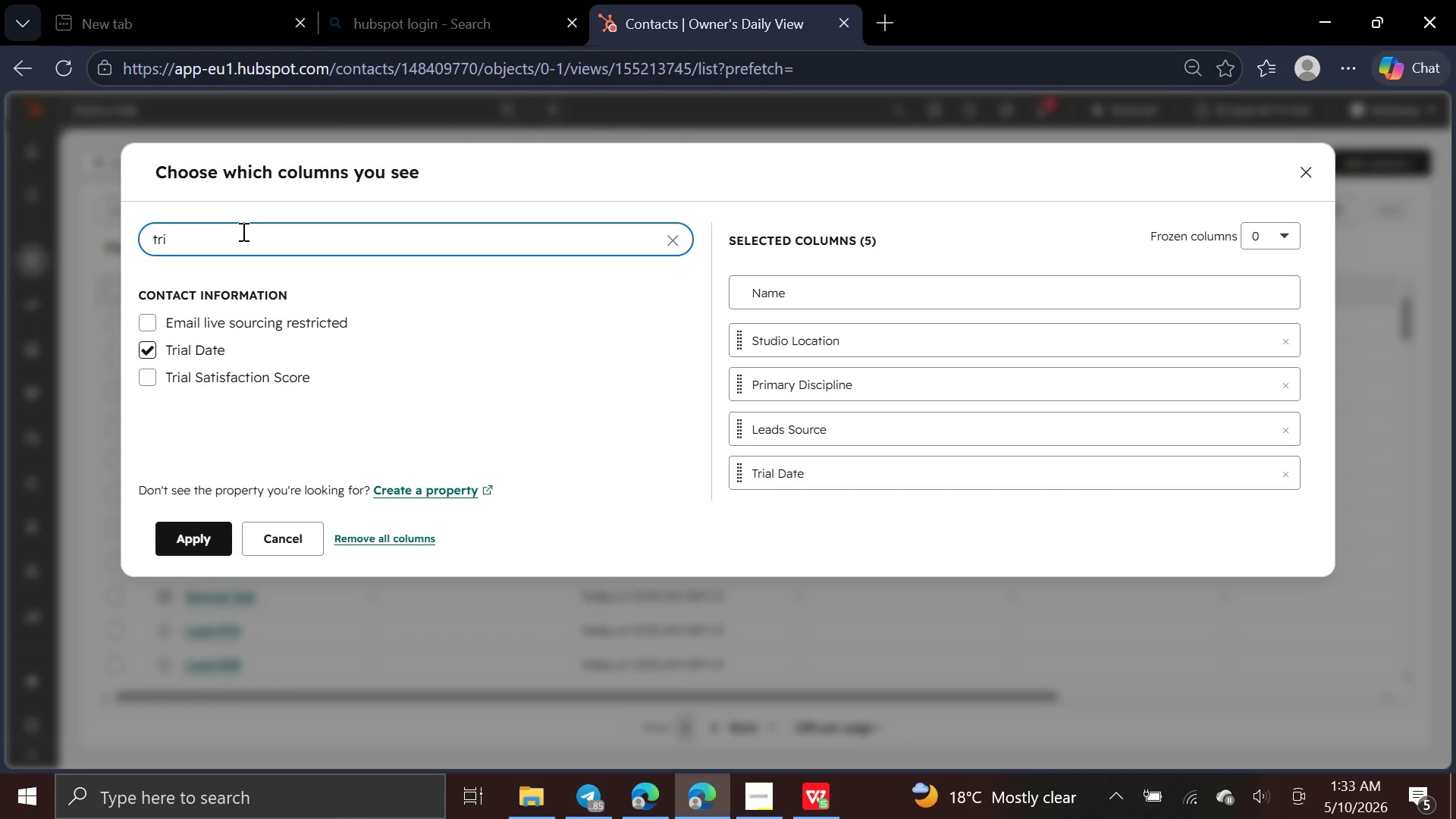 
hold_key(key=Backspace, duration=1.16)
 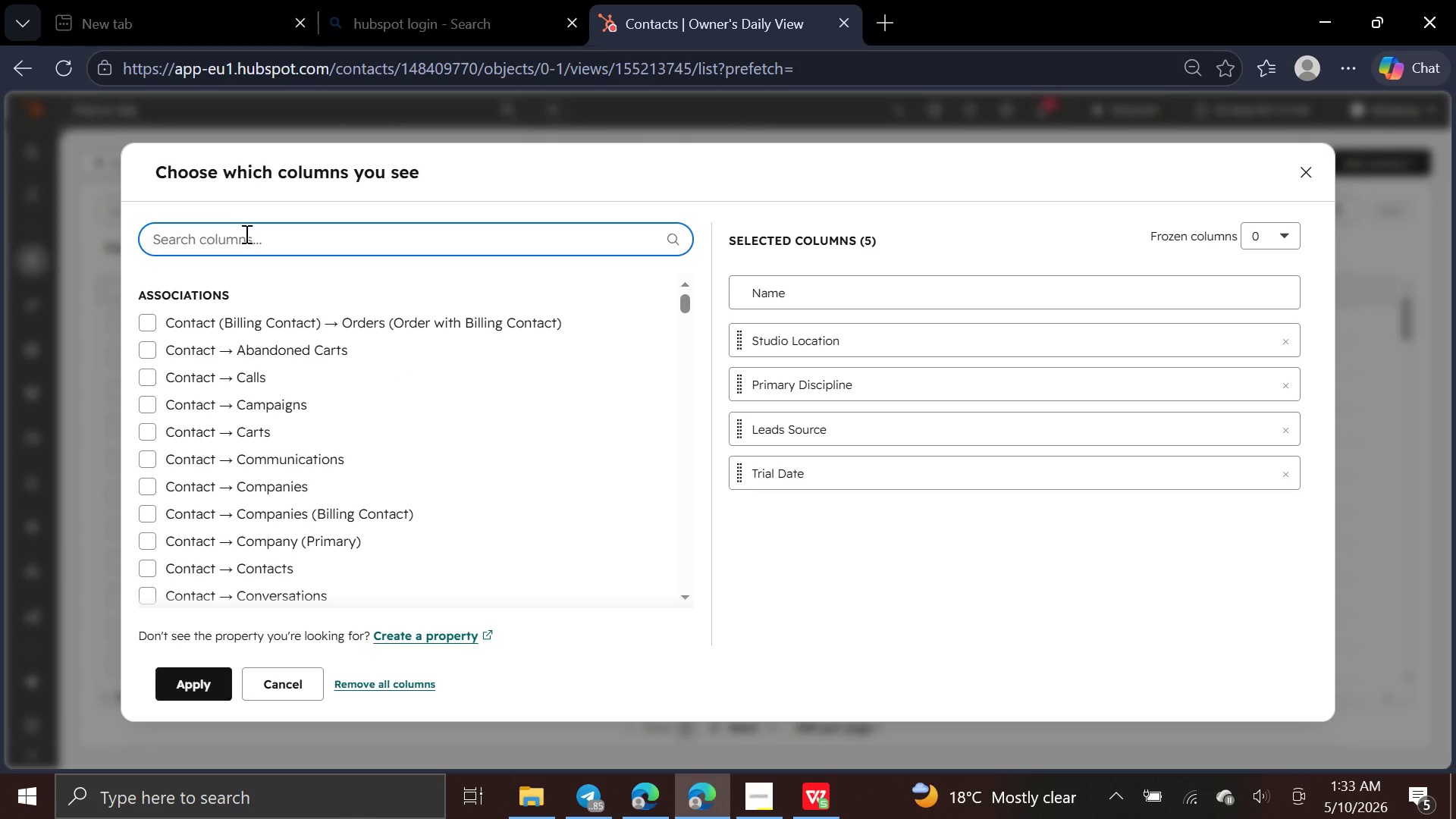 
hold_key(key=Backspace, duration=11.44)
 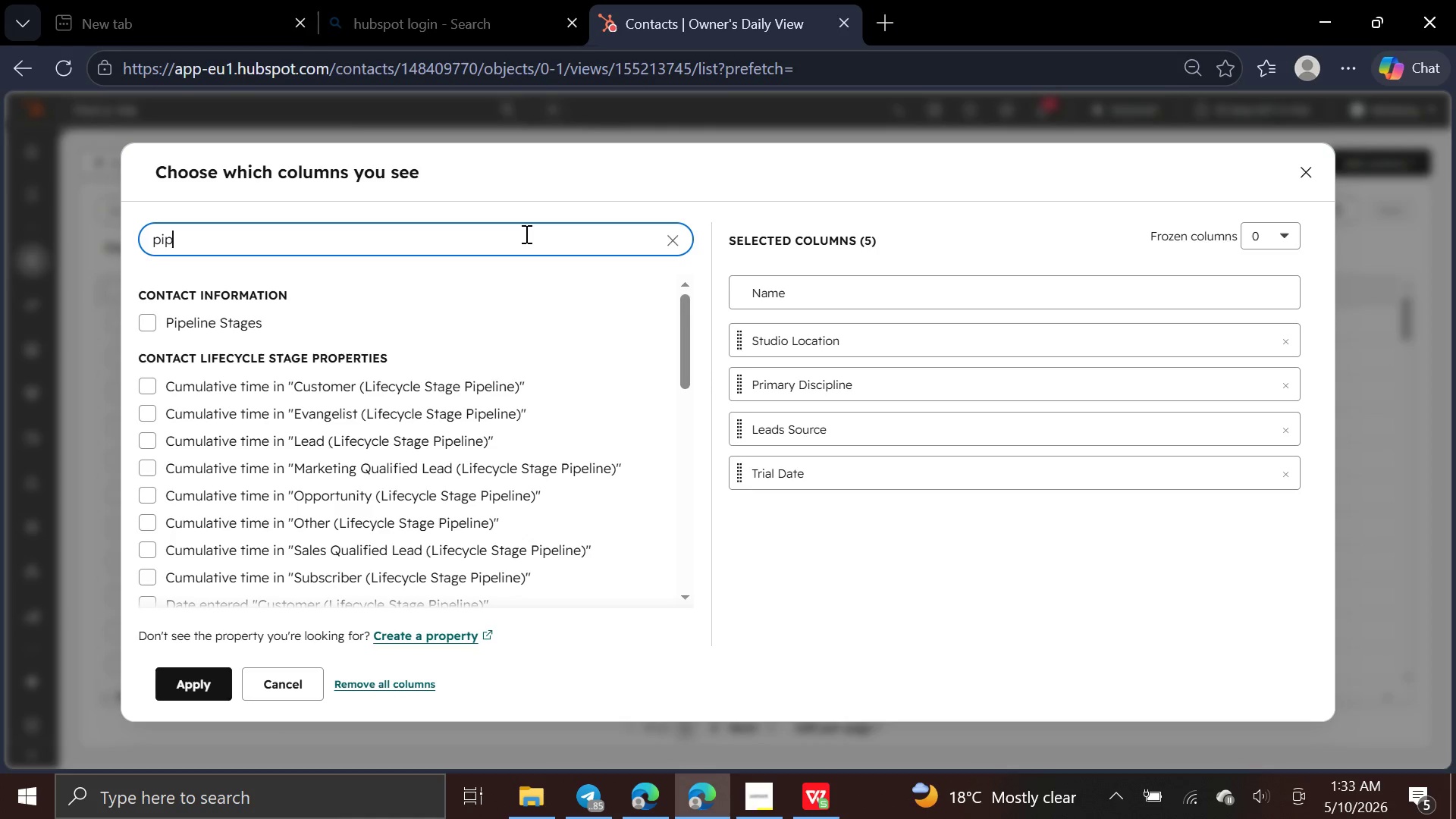 
left_click([525, 234])
 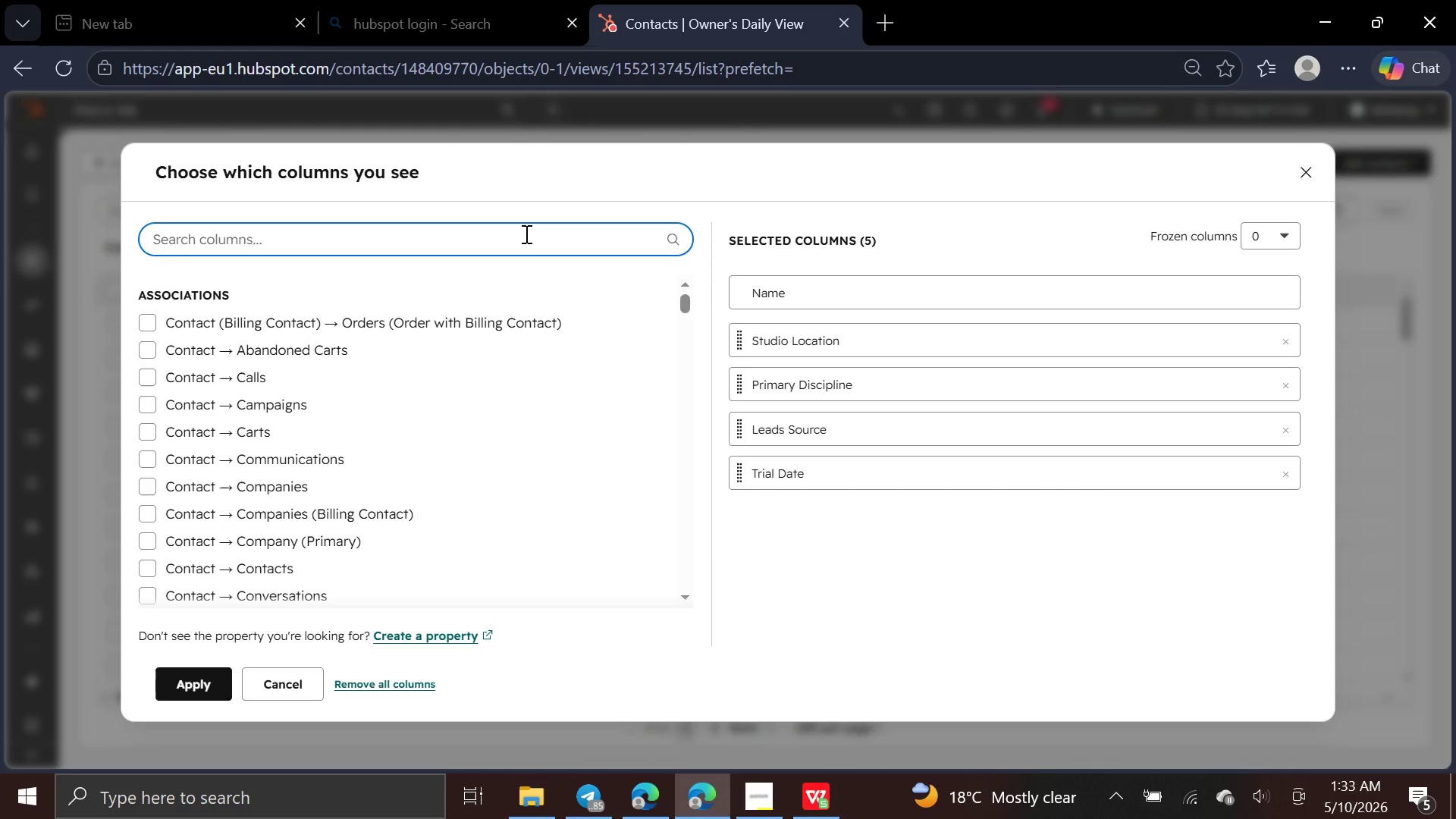 
type(pipleli)
 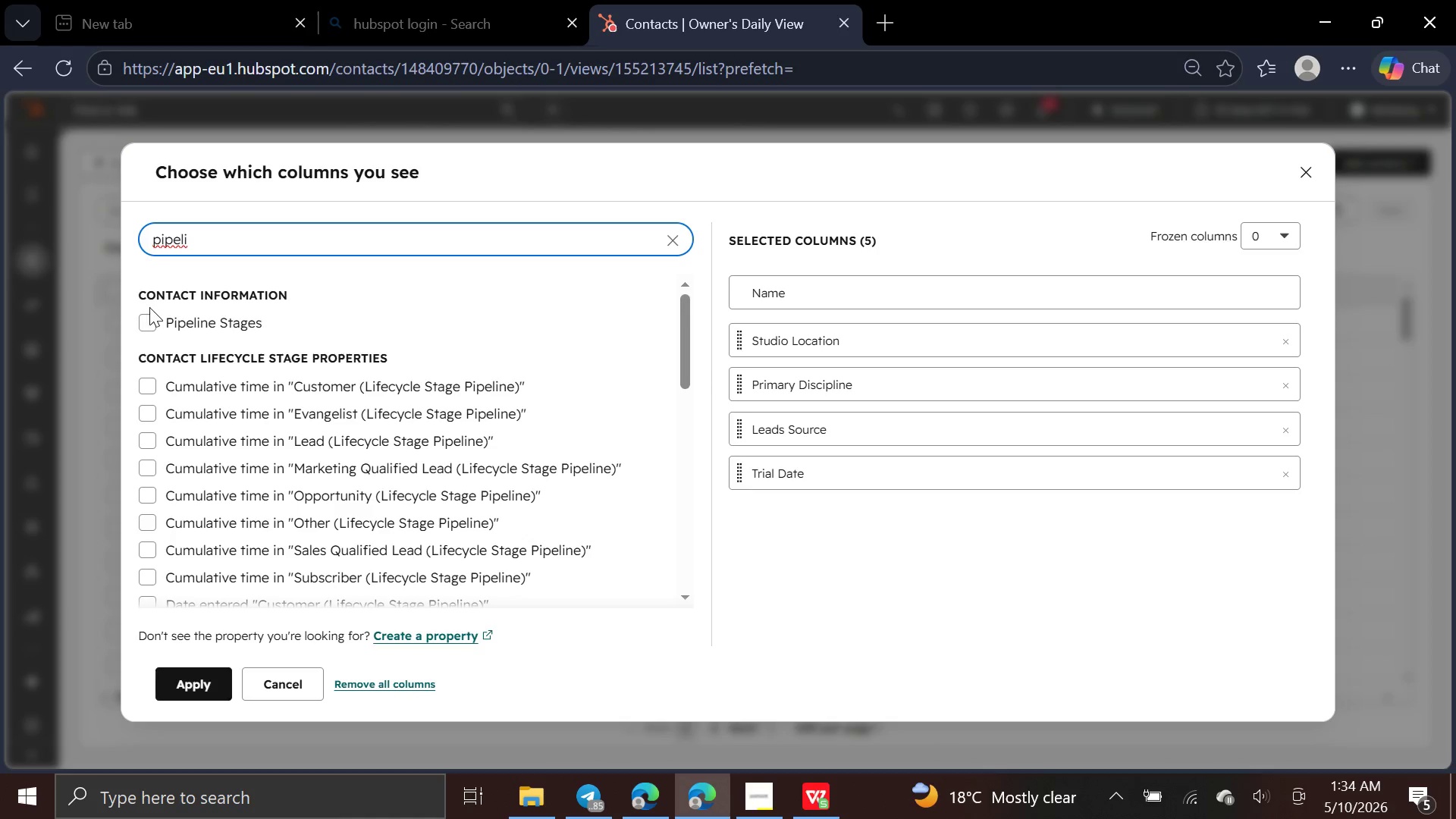 
left_click([146, 322])
 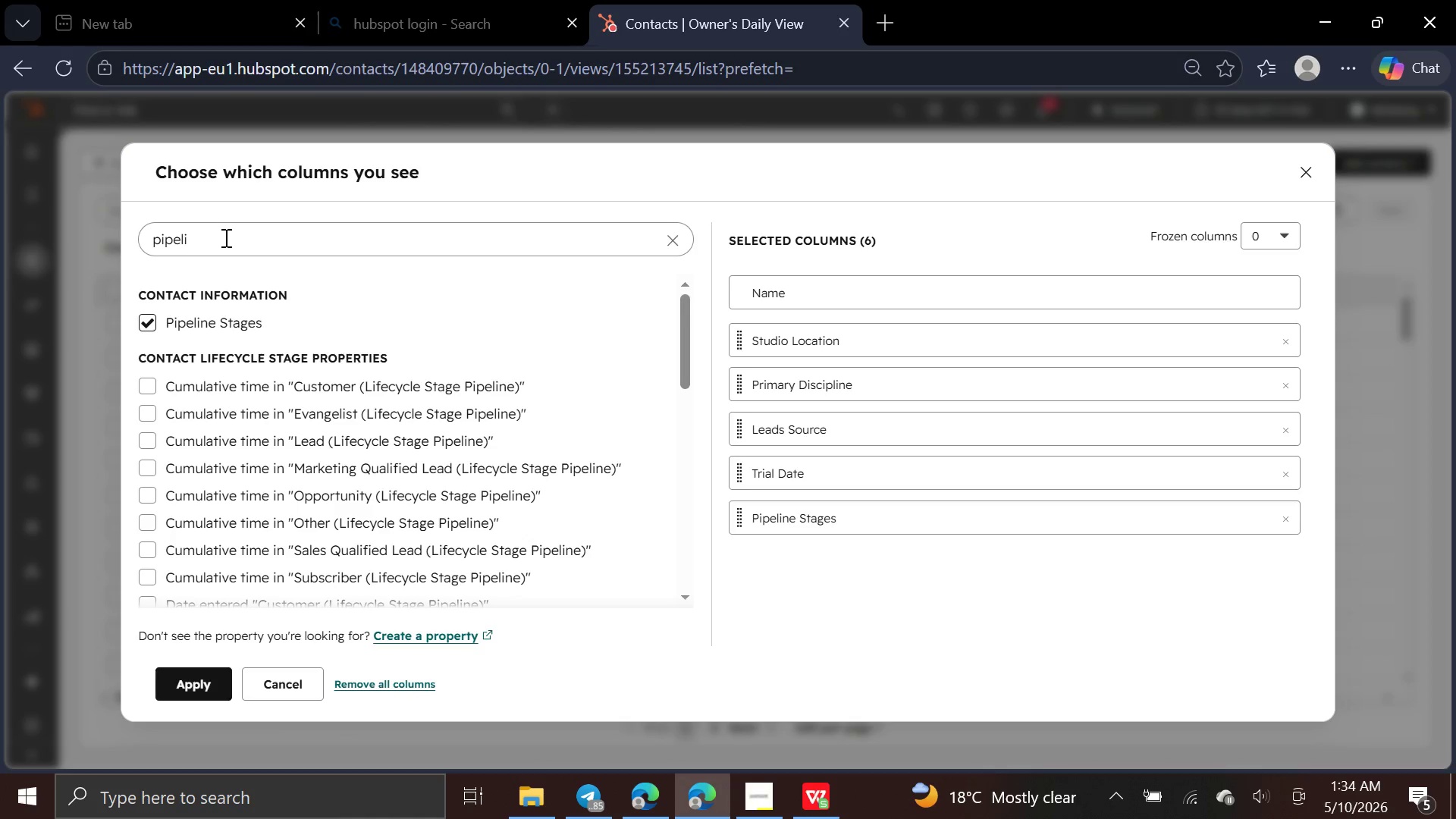 
left_click([222, 240])
 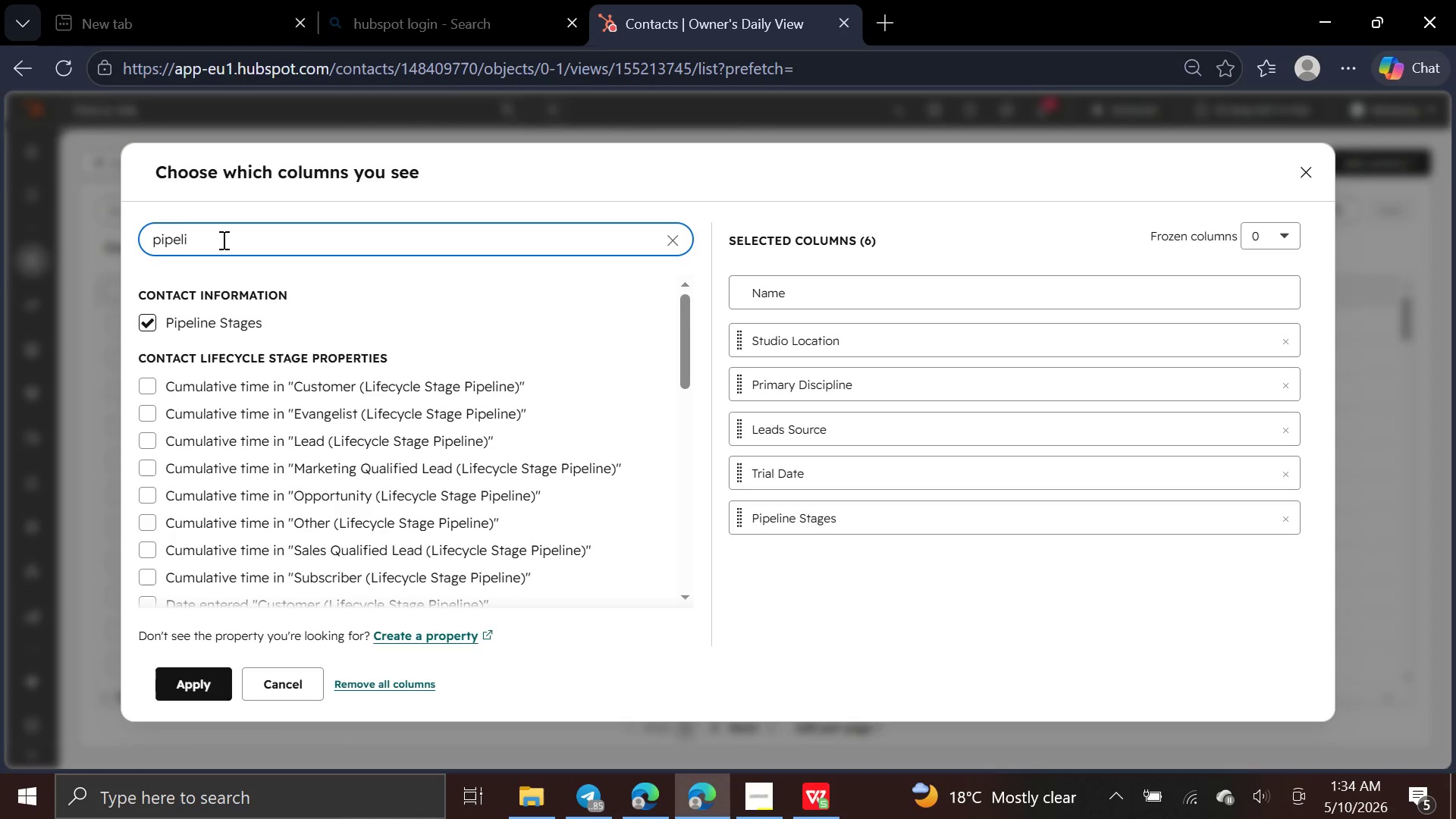 
hold_key(key=Backspace, duration=1.38)
 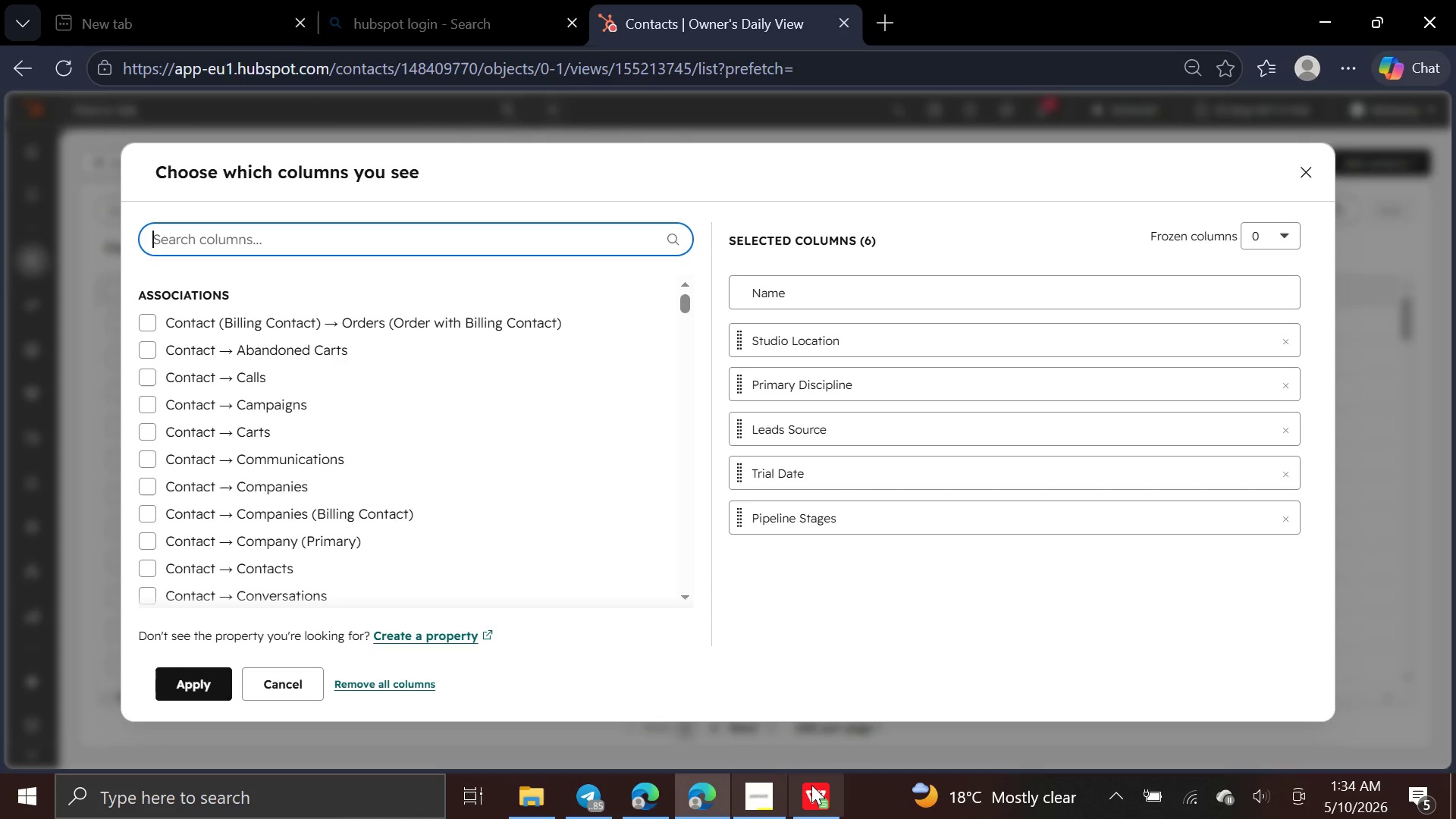 
left_click([815, 788])
 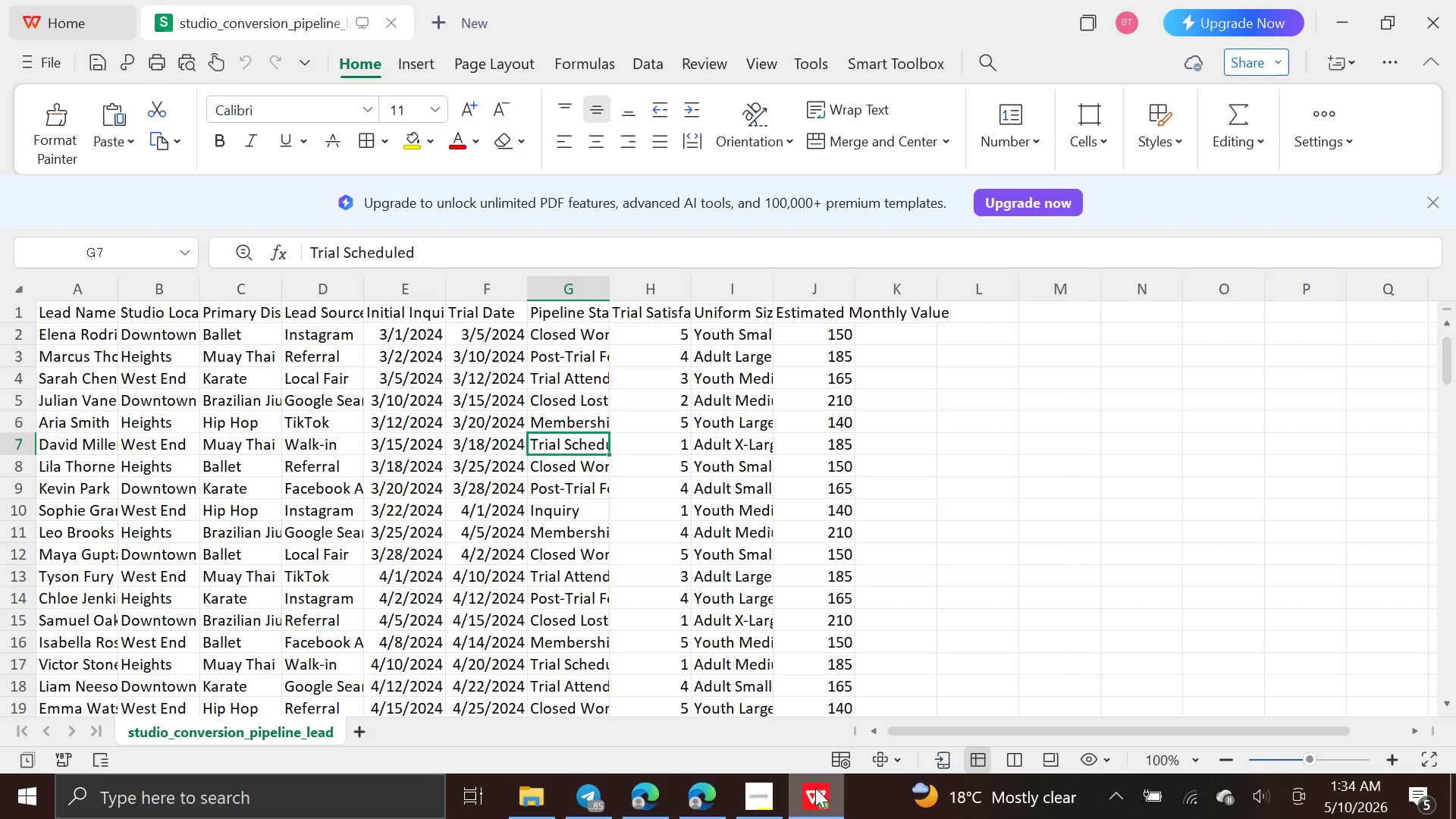 
wait(7.84)
 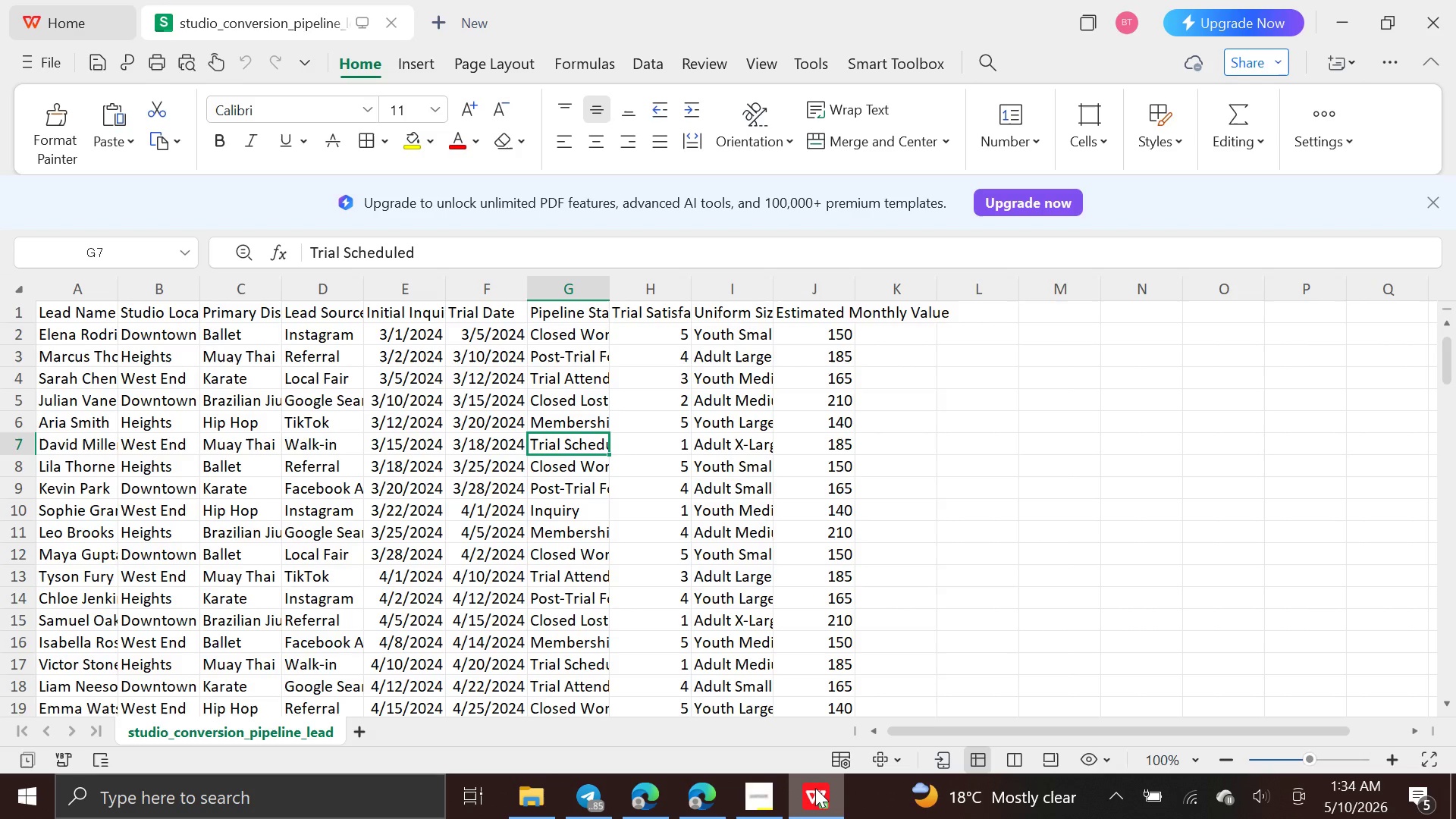 
left_click([697, 814])
 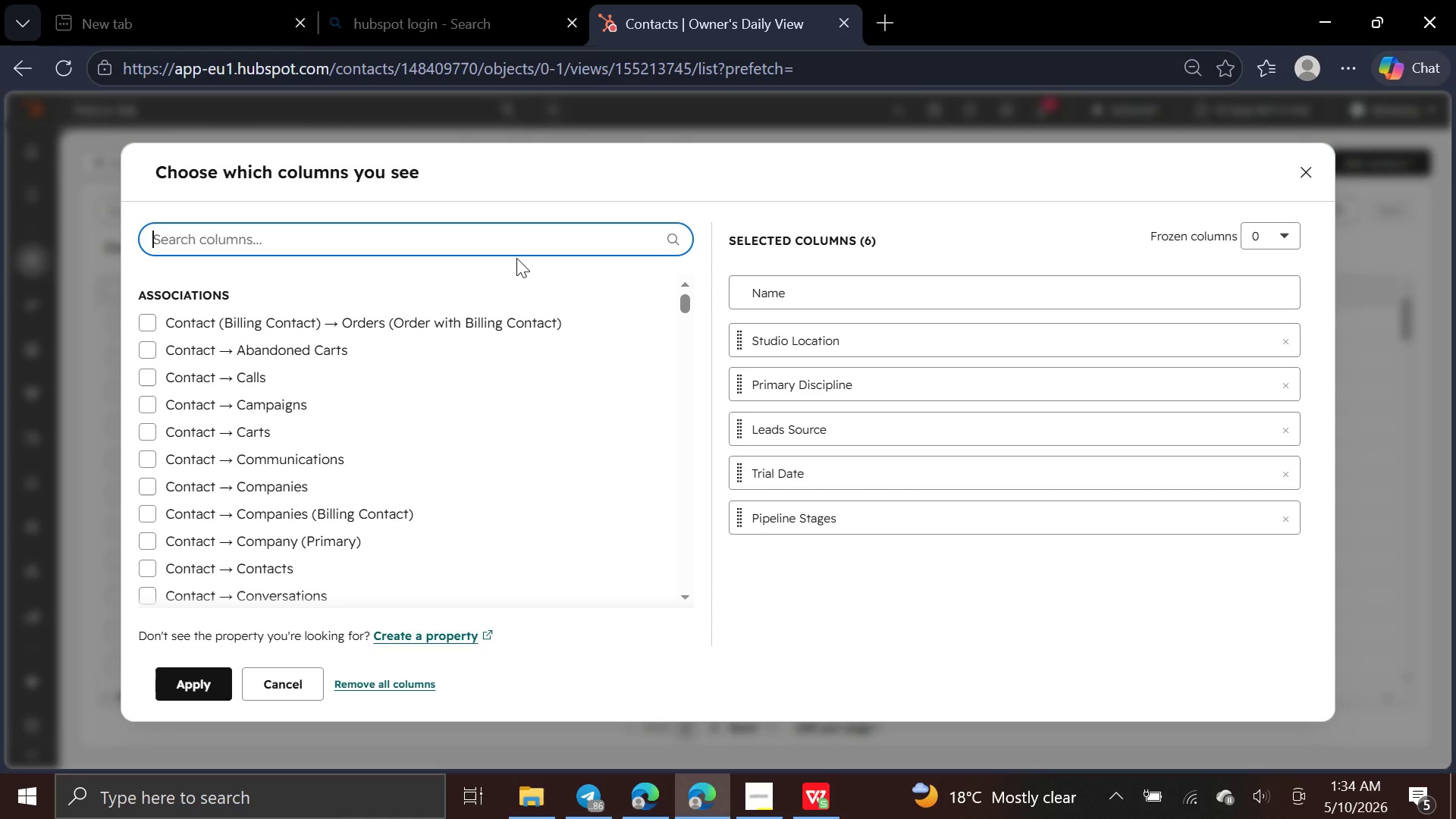 
type(tria)
 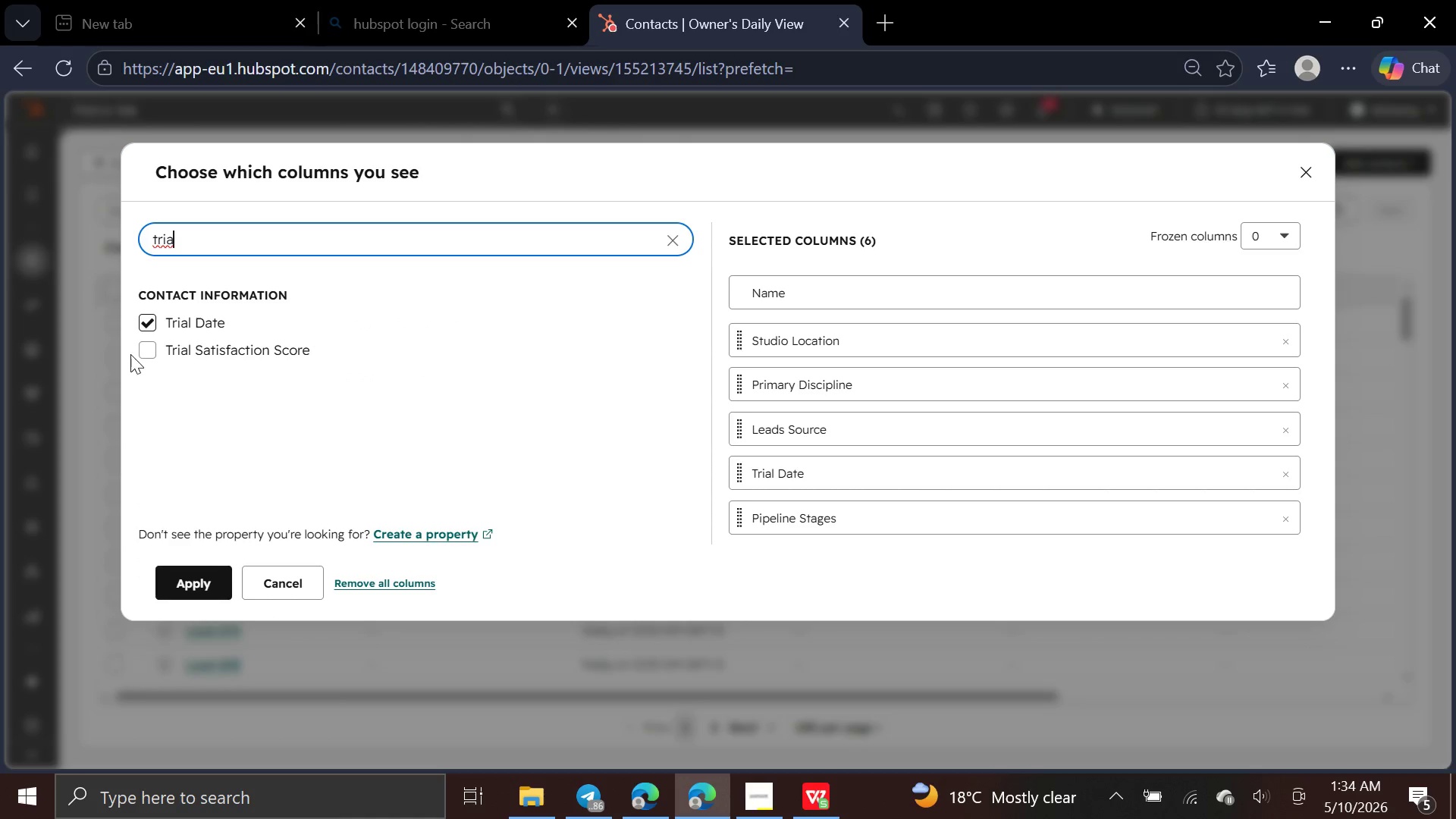 
left_click([140, 353])
 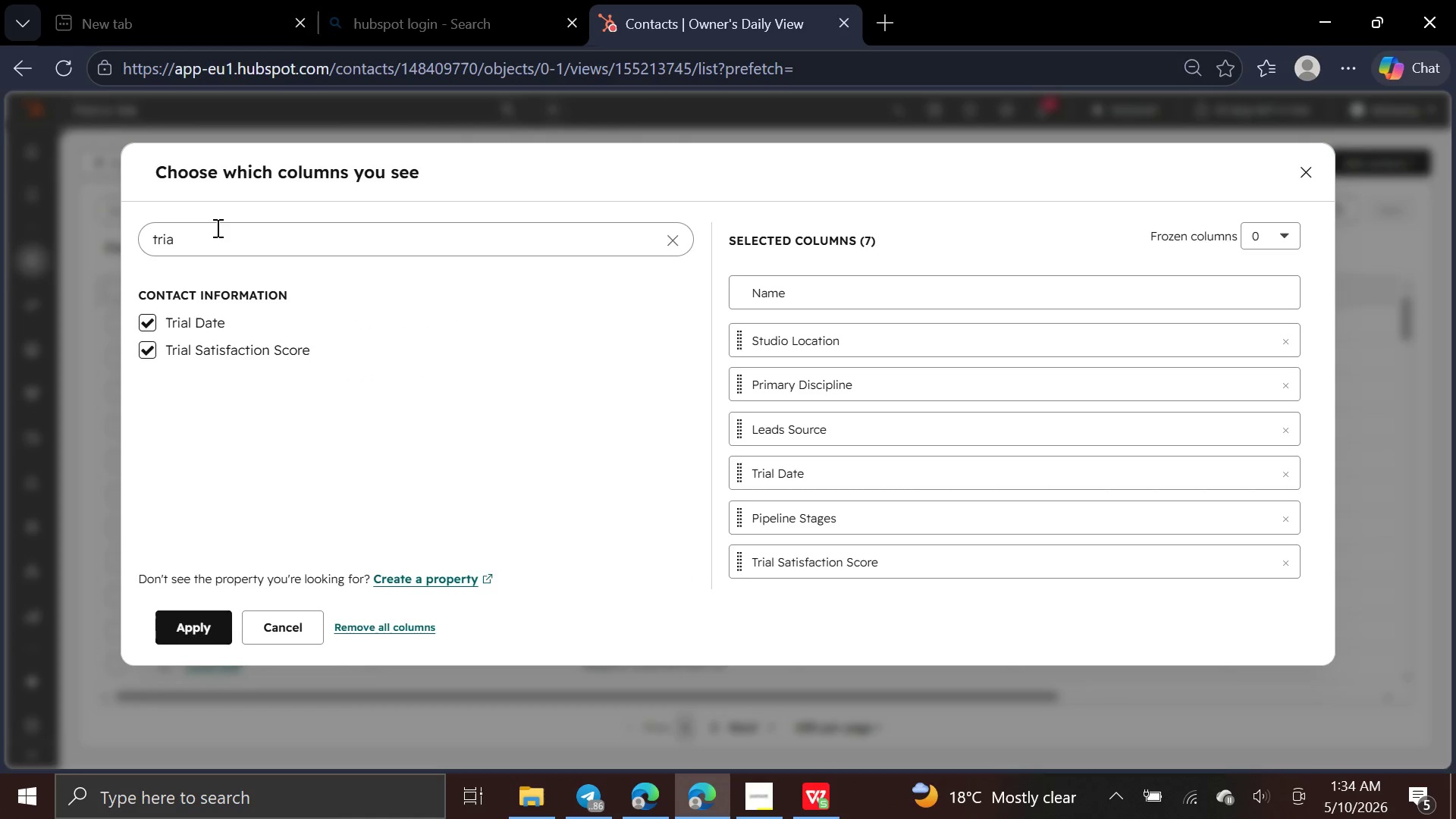 
left_click([213, 232])
 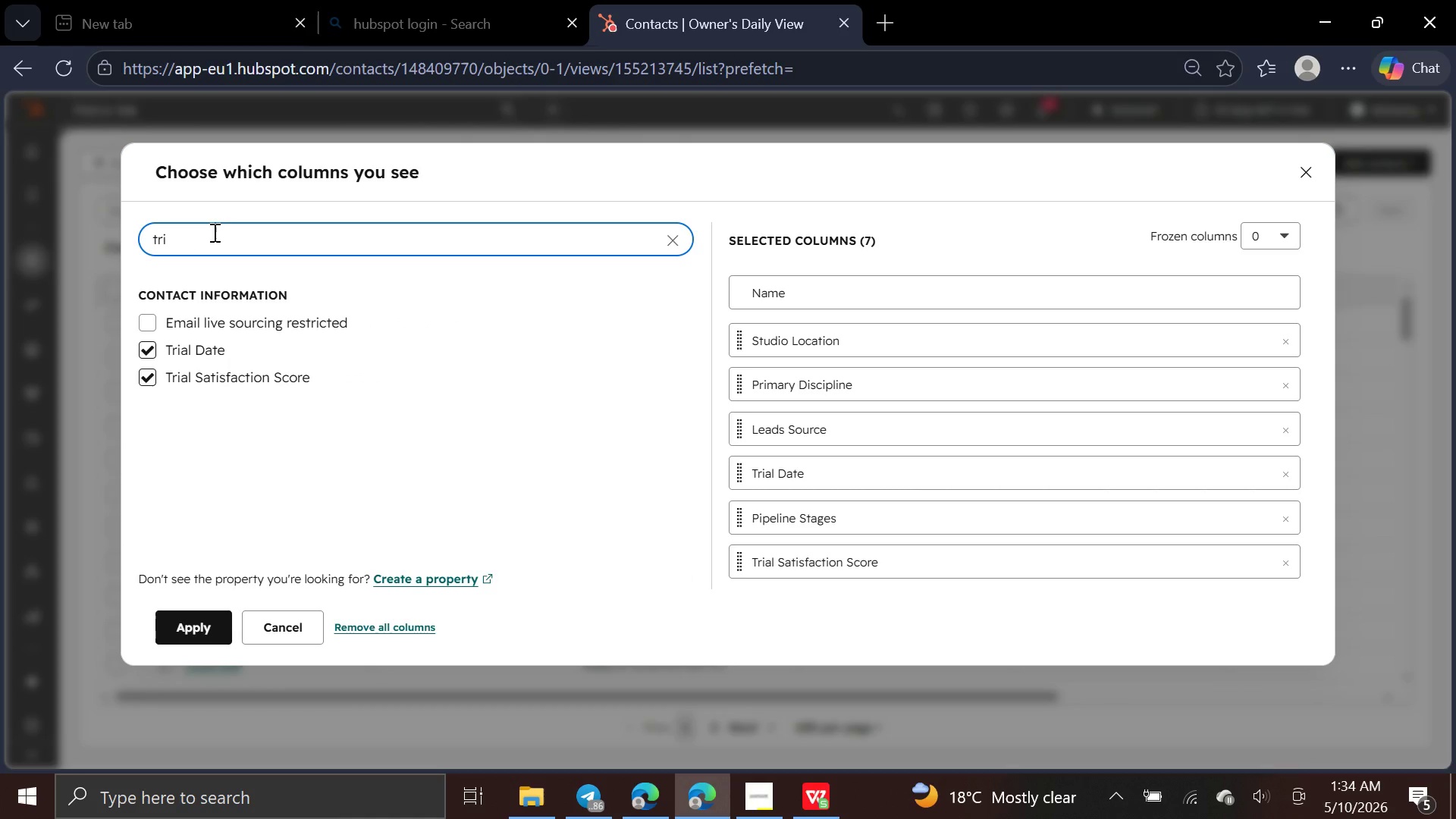 
hold_key(key=Backspace, duration=1.09)
 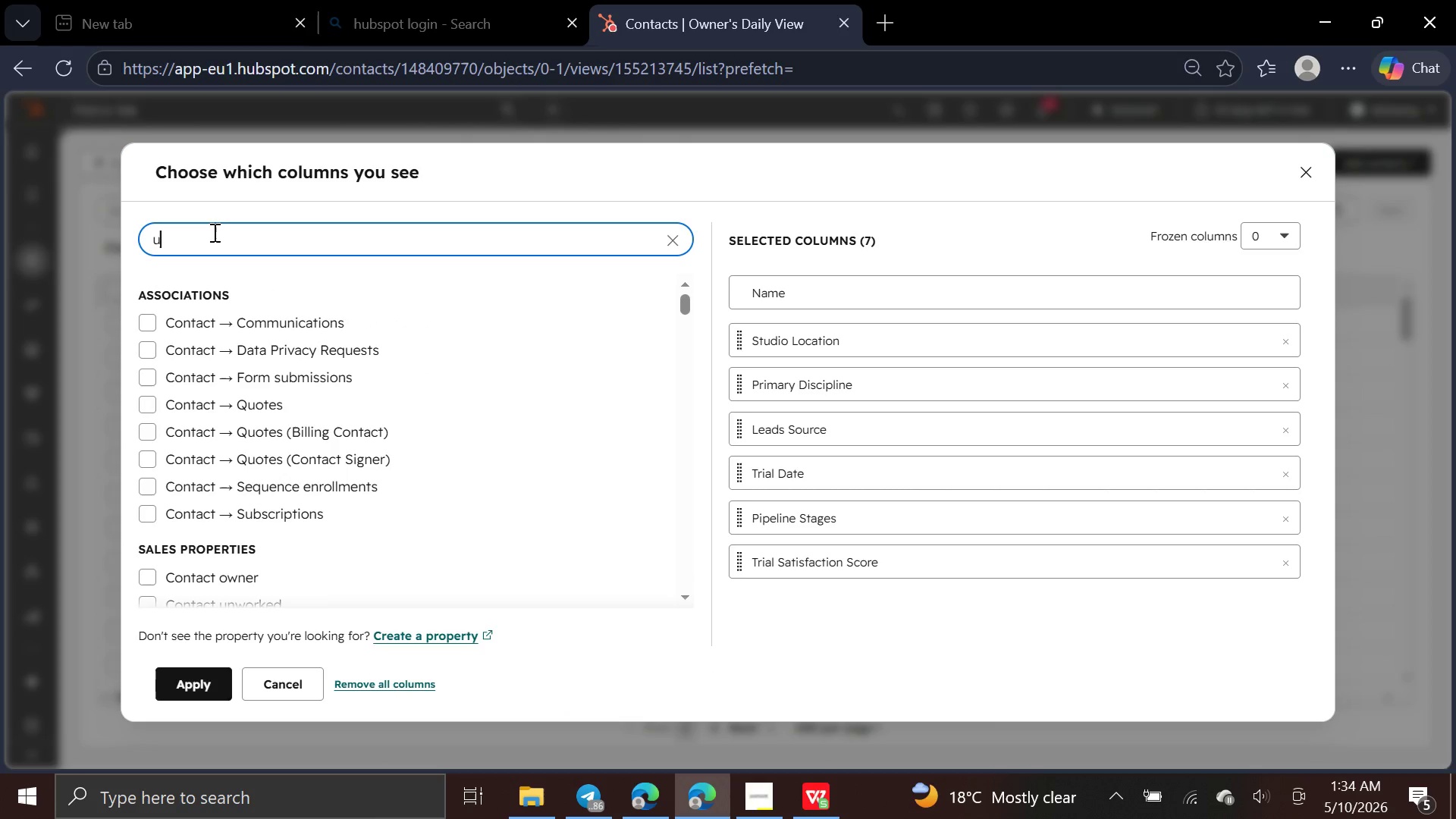 
type(unif)
 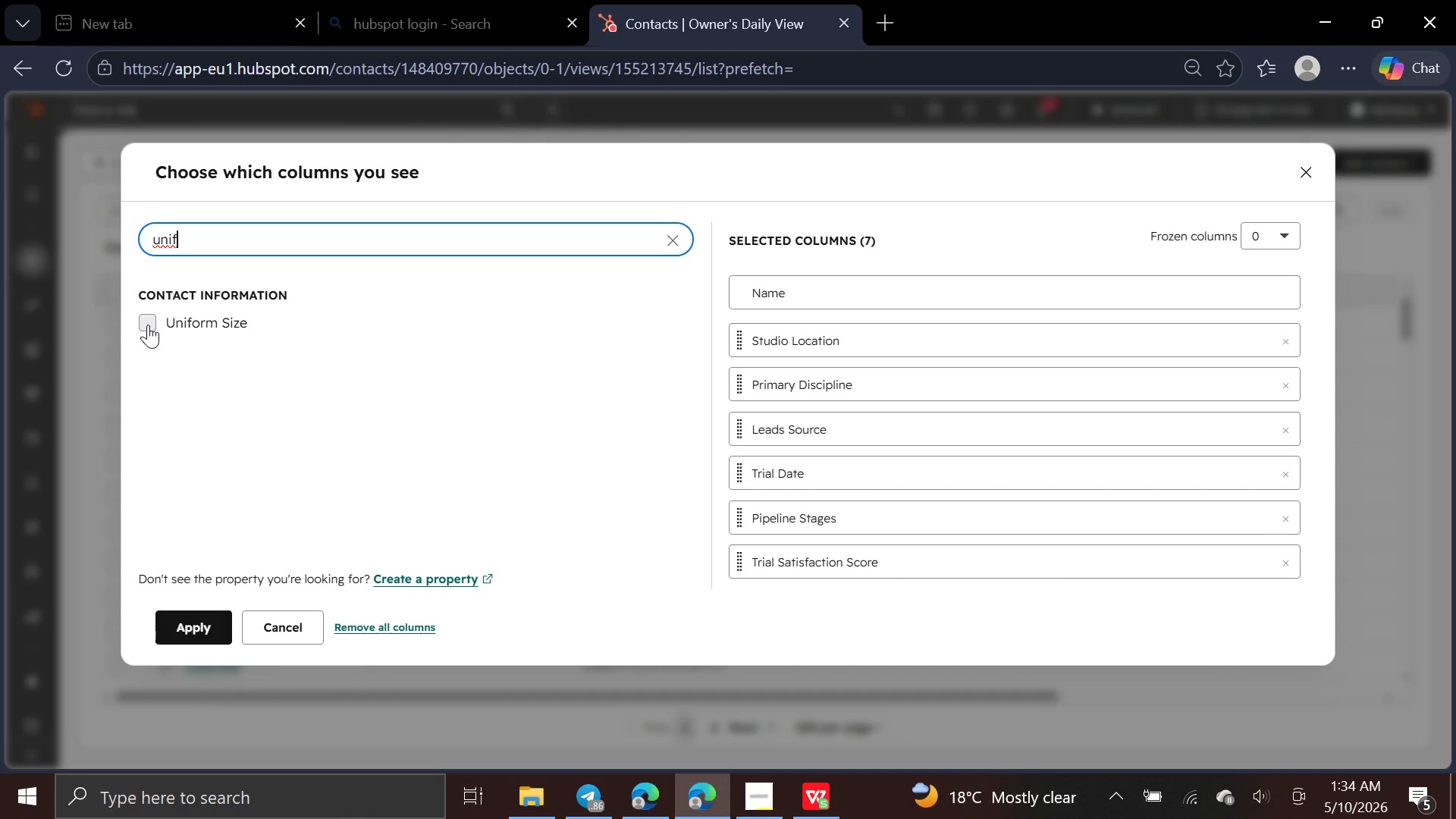 
wait(6.02)
 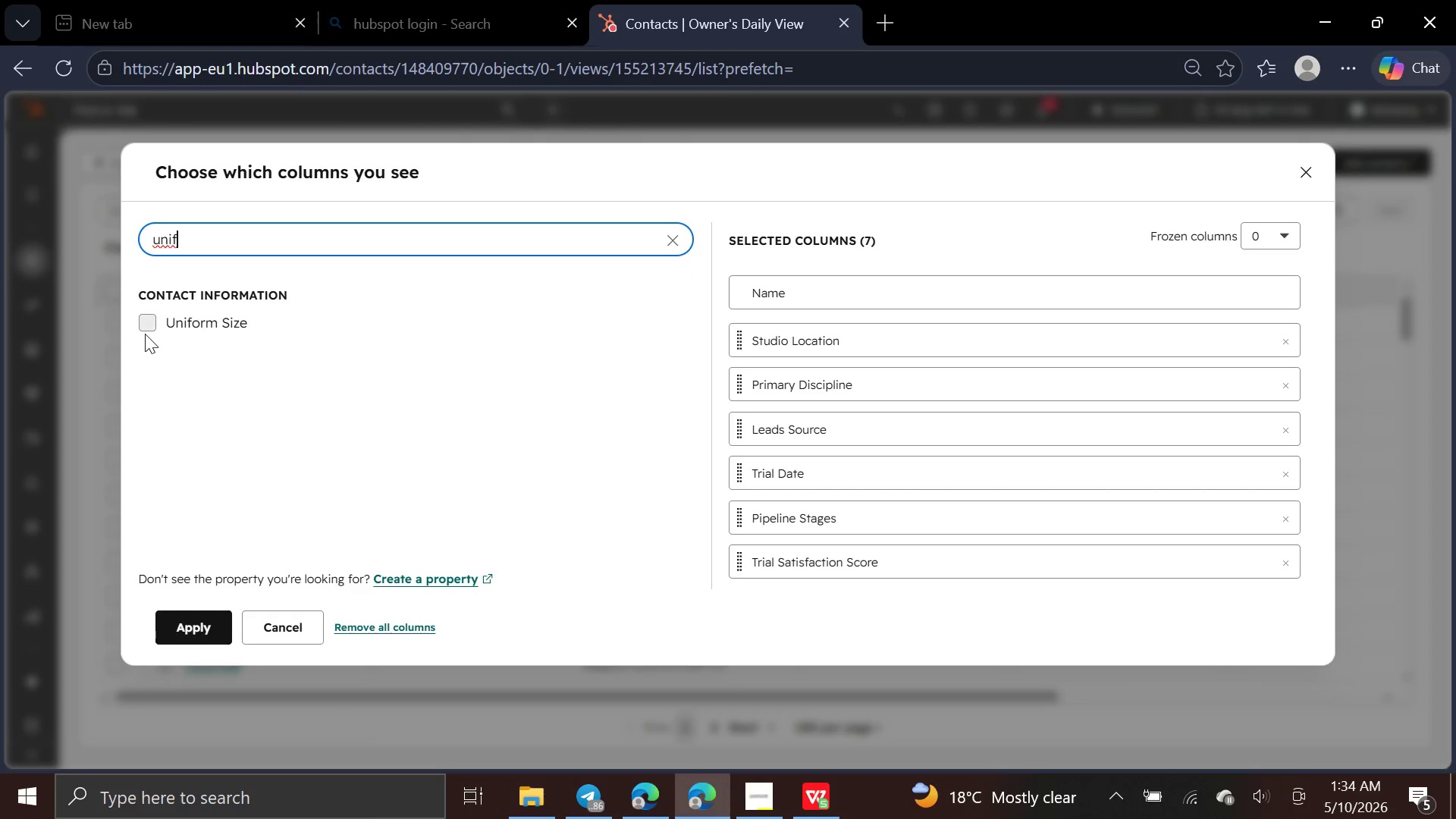 
left_click([146, 331])
 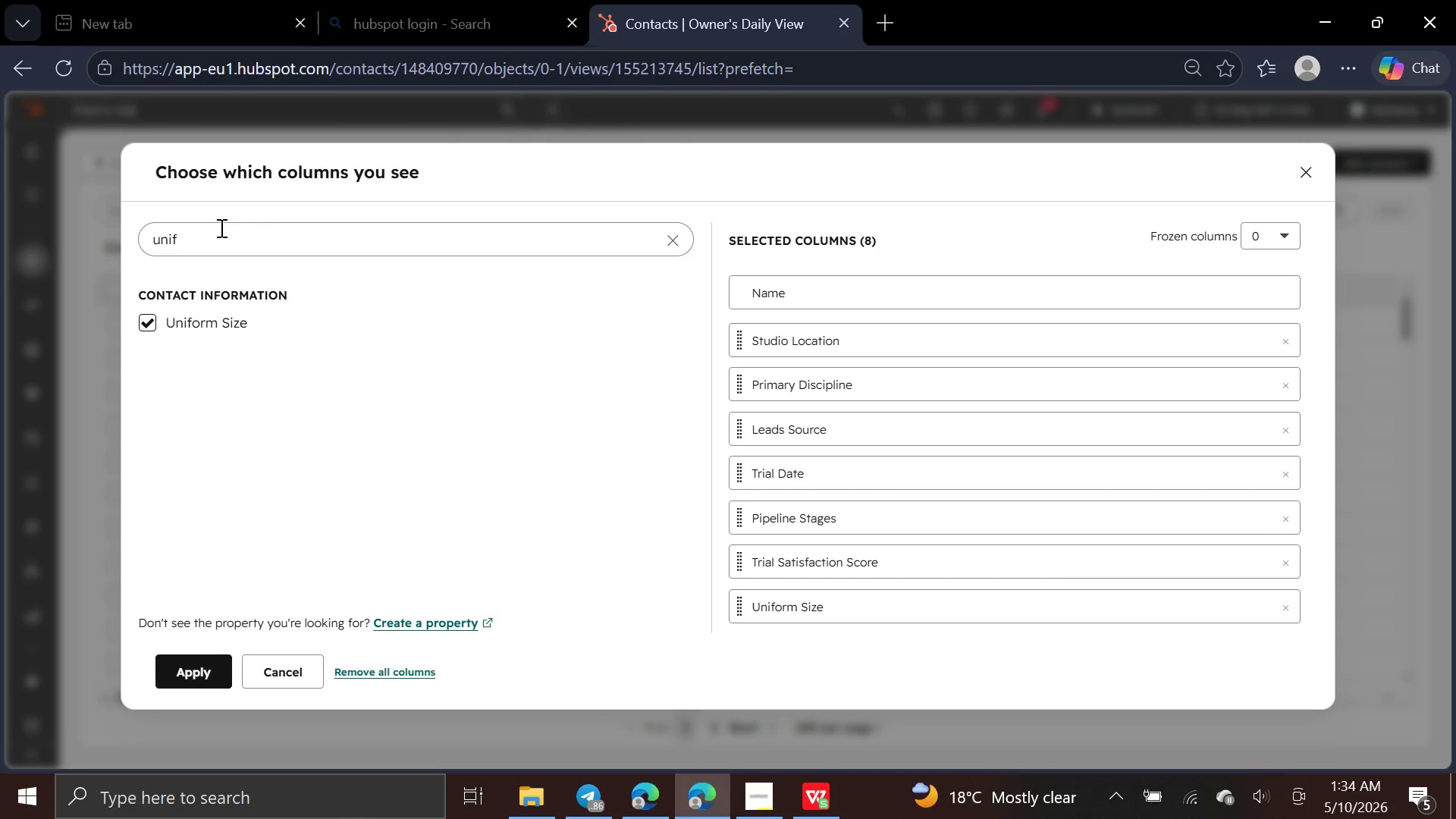 
left_click([220, 228])
 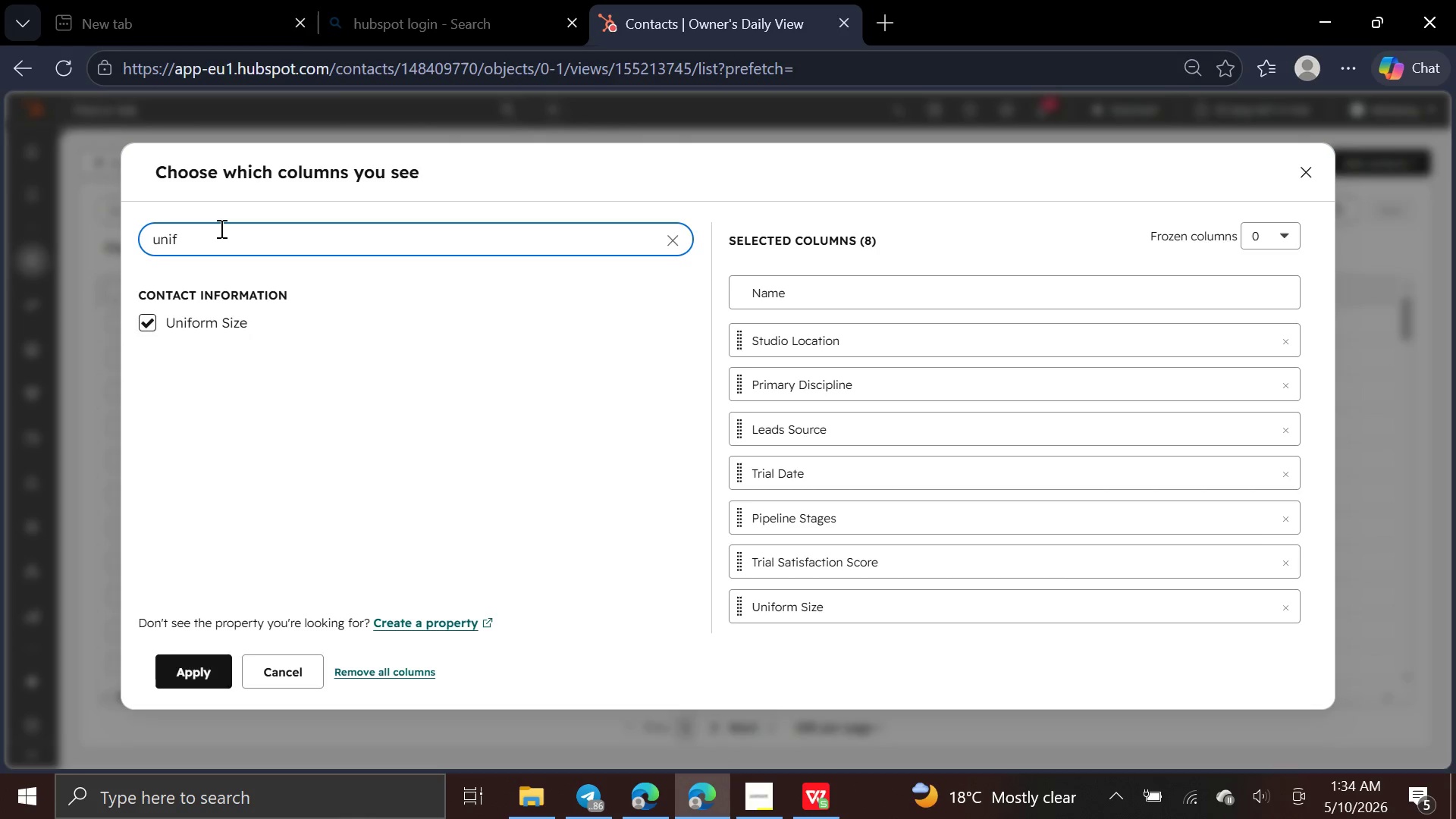 
hold_key(key=Backspace, duration=1.06)
 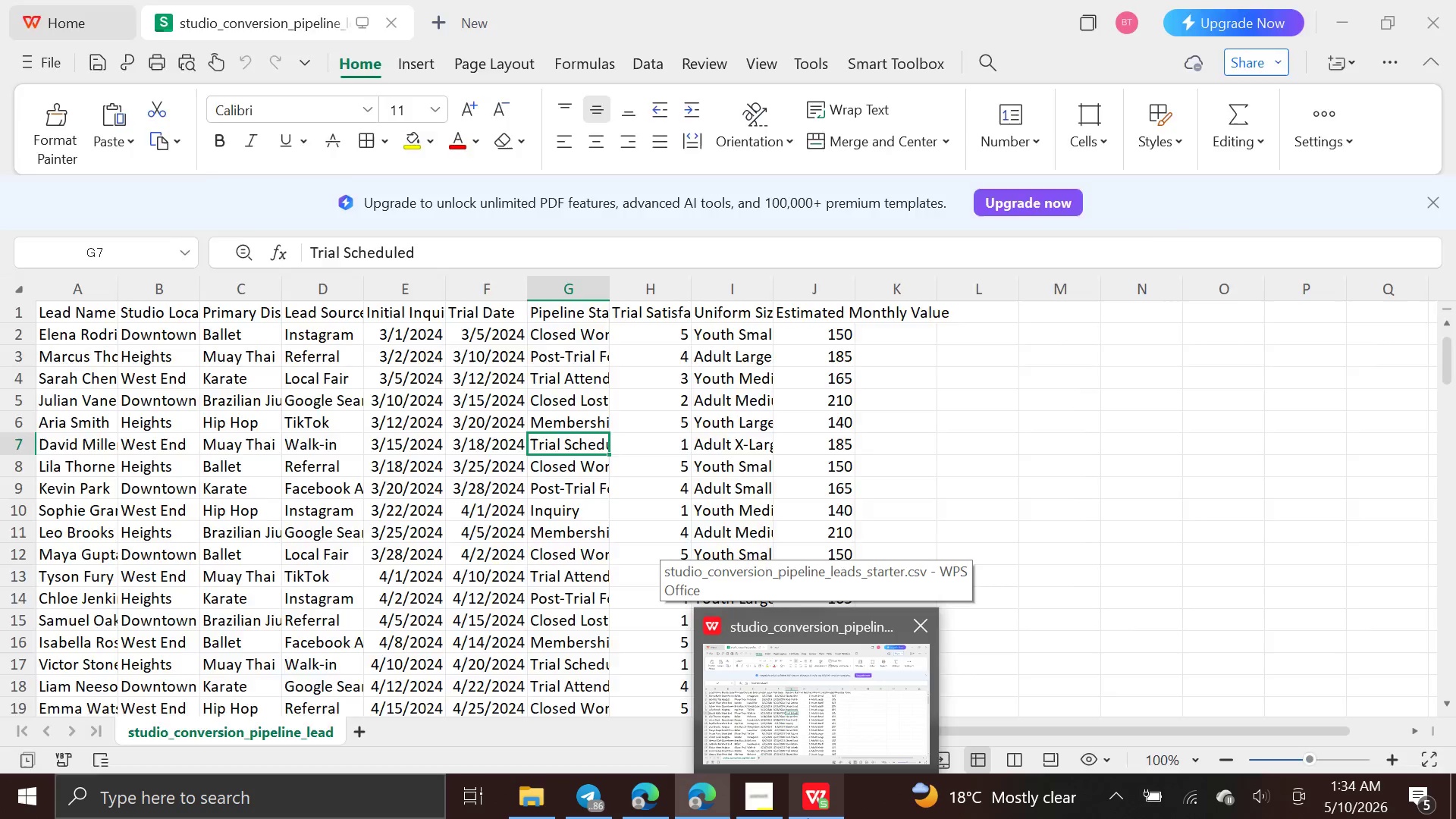 
wait(6.66)
 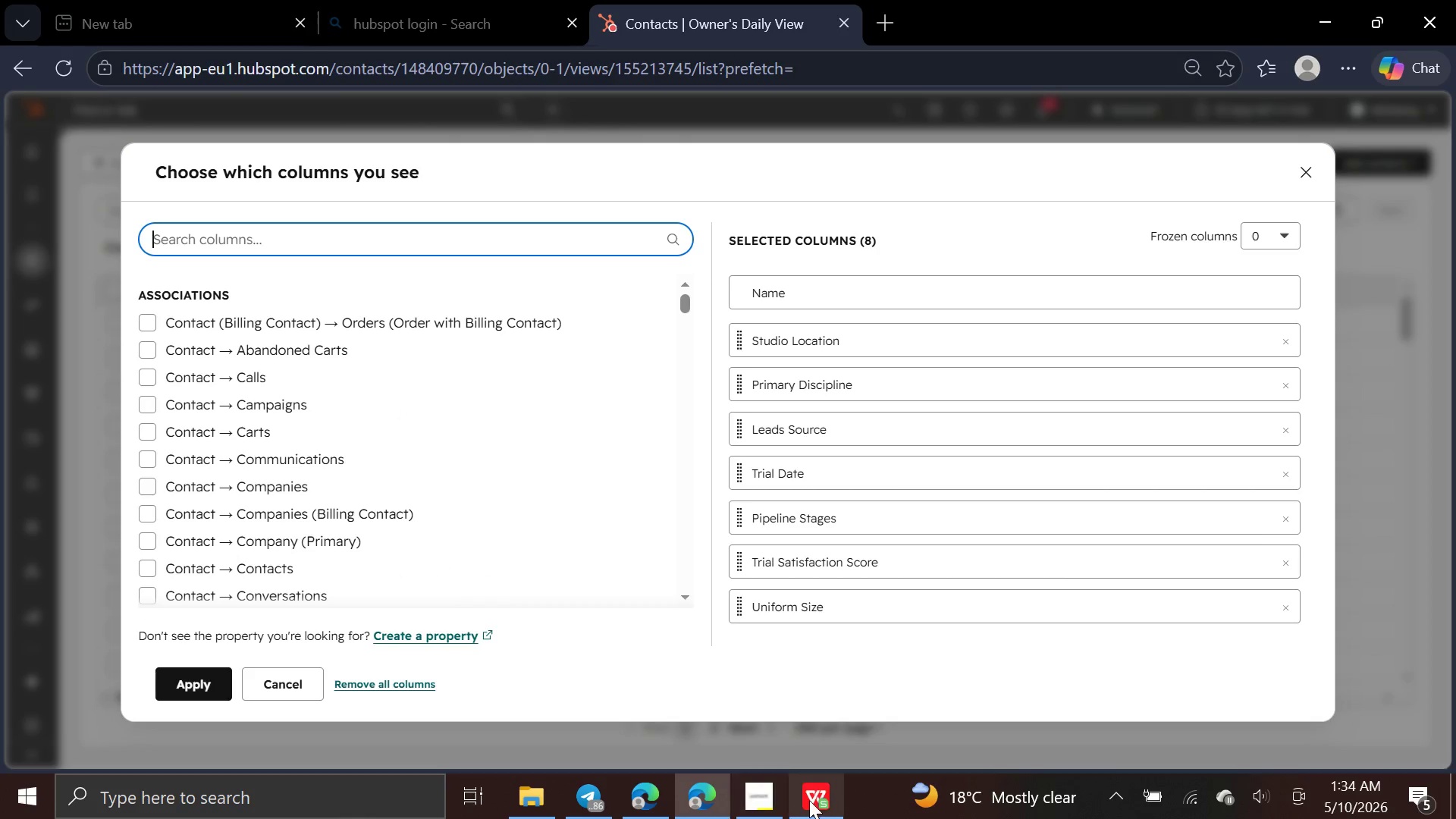 
type(estim)
 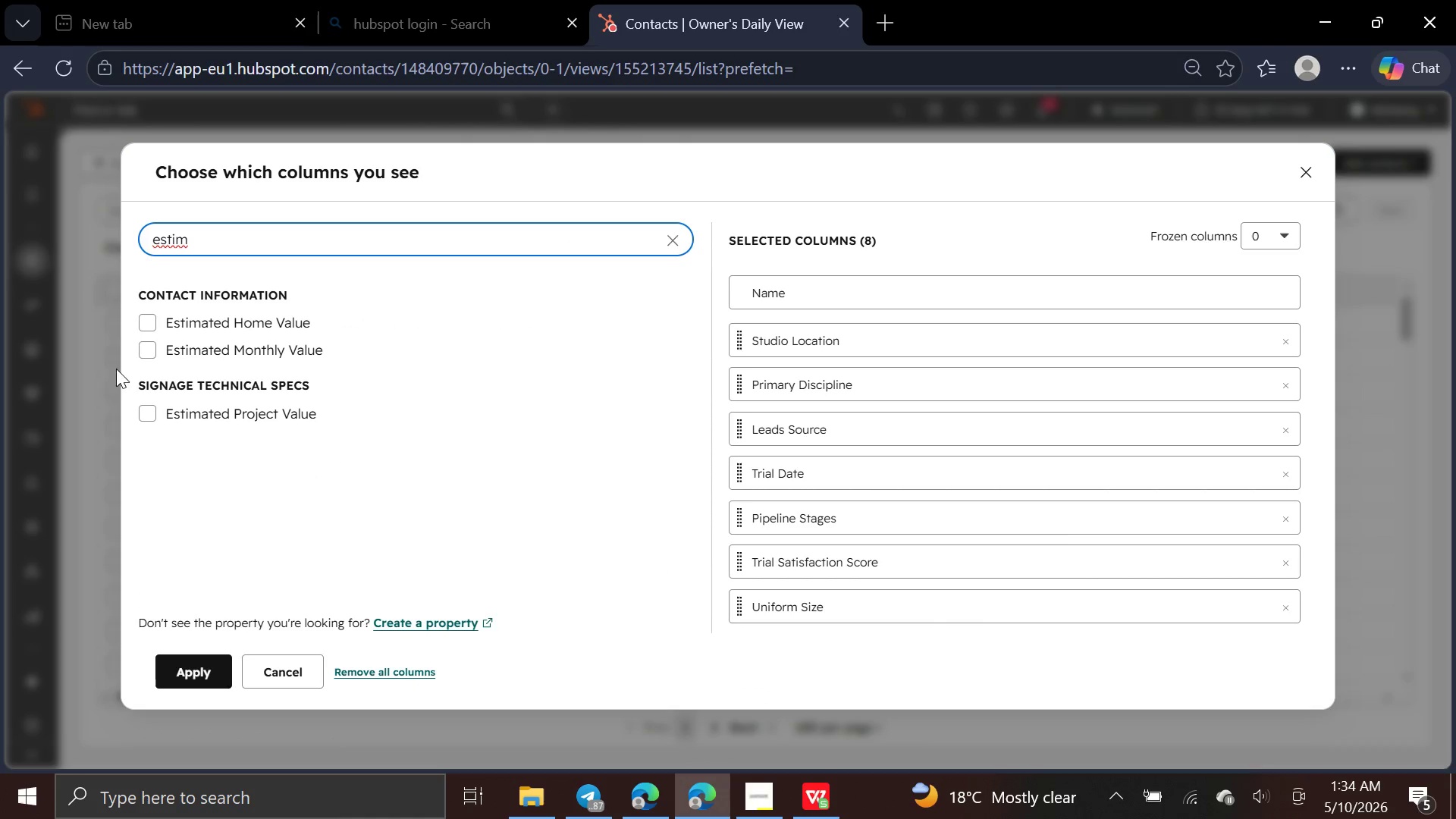 
left_click([149, 345])
 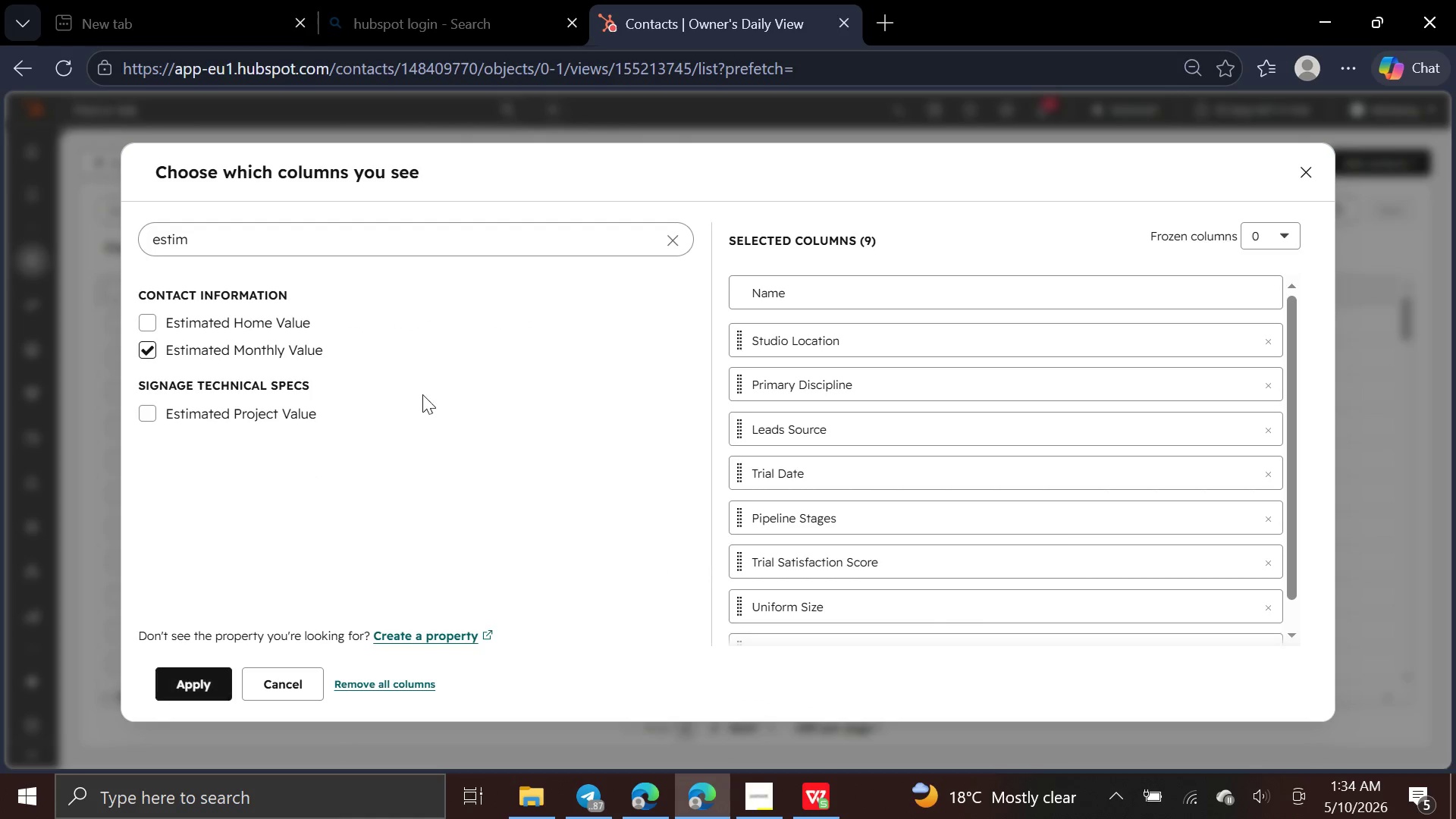 
left_click([548, 421])
 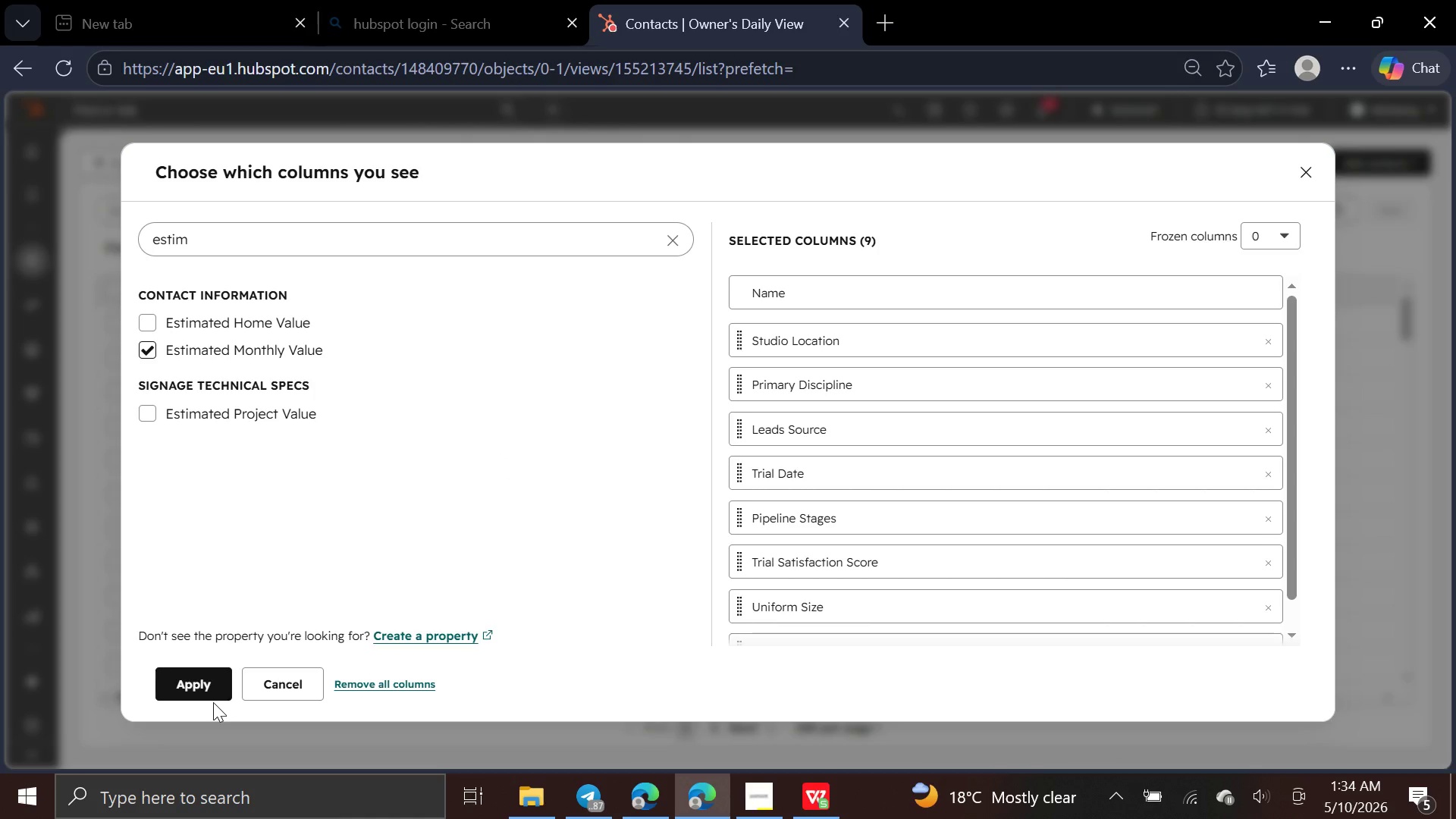 
left_click([212, 698])
 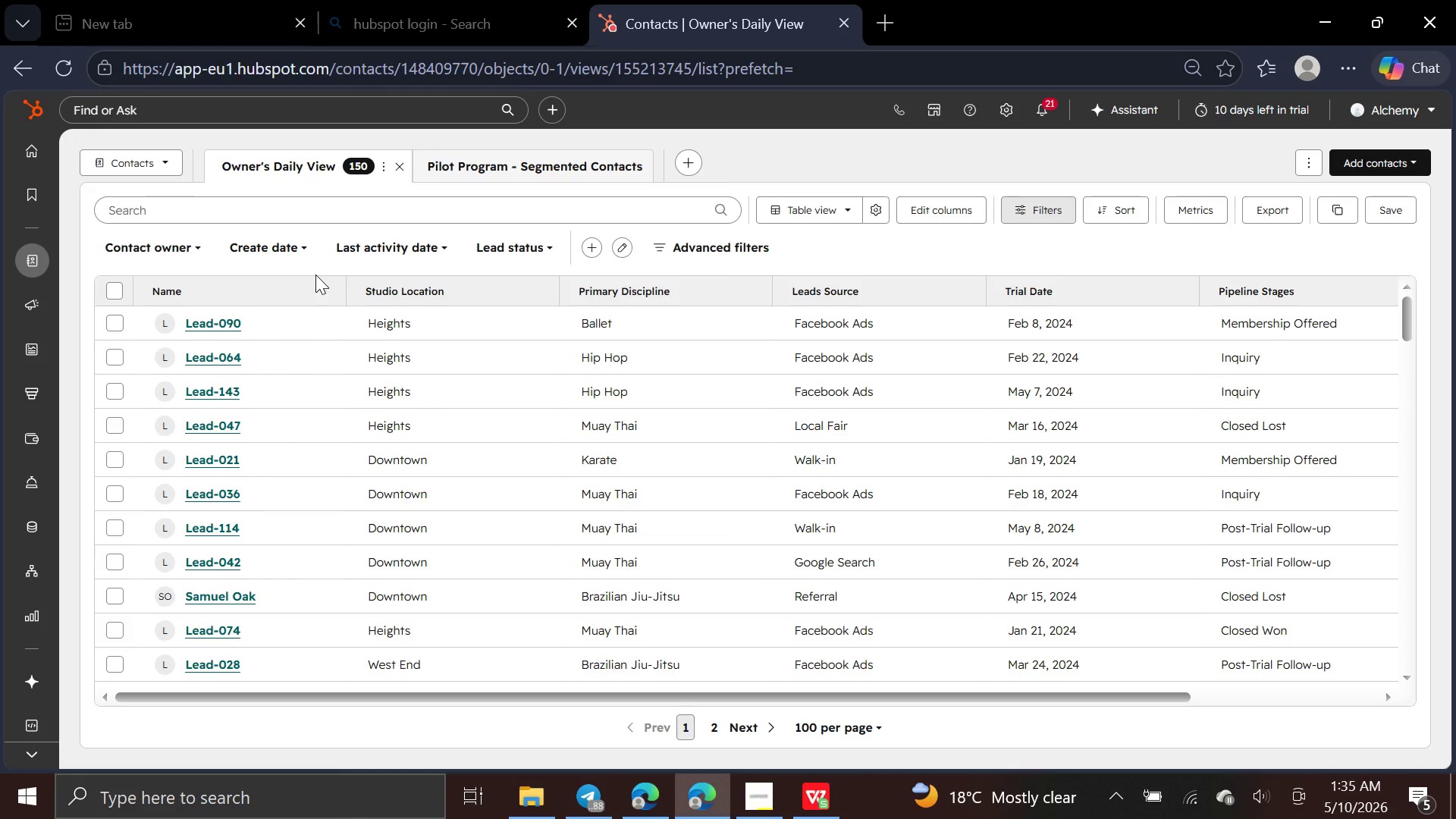 
wait(71.02)
 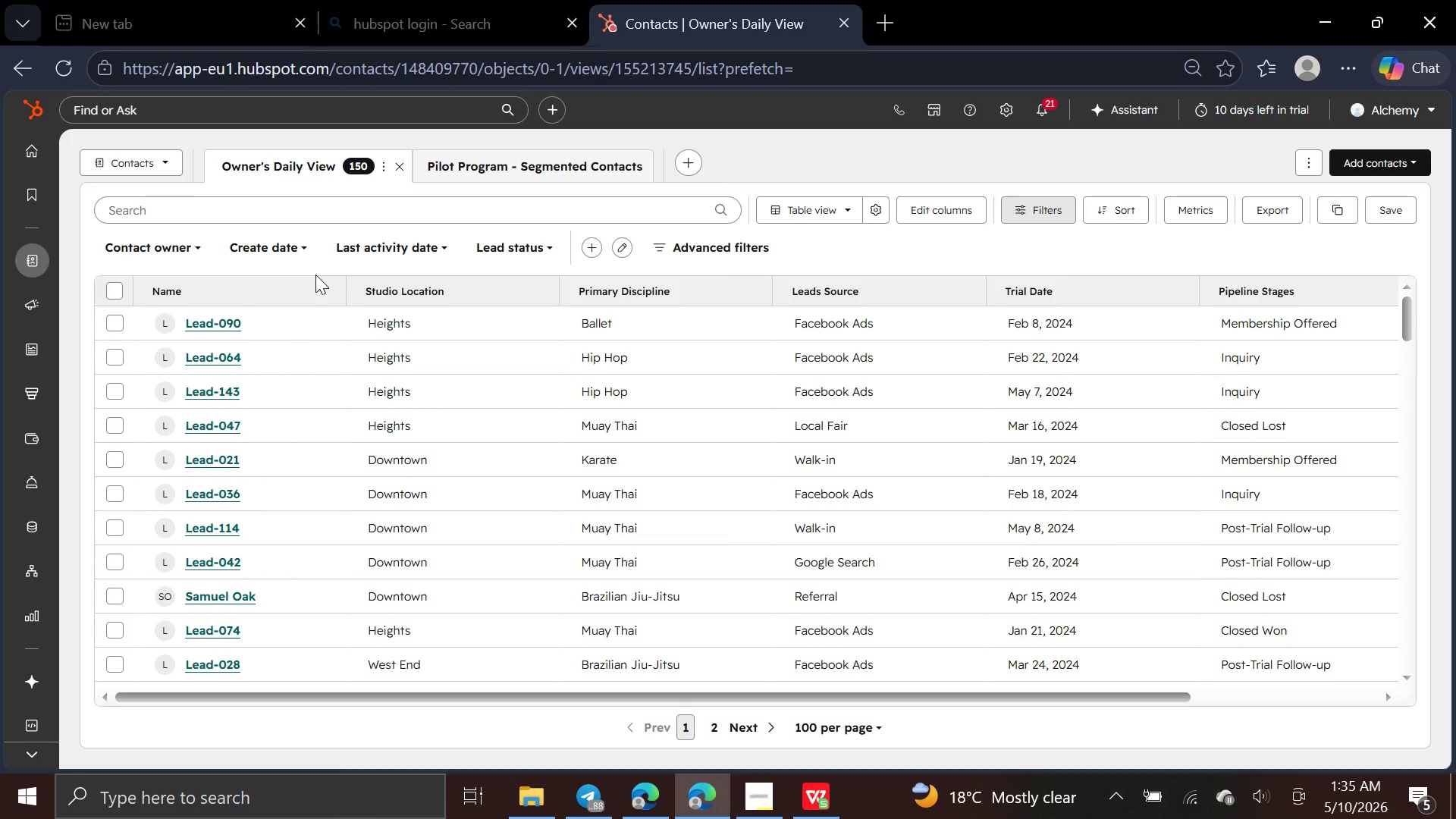 
left_click([617, 246])
 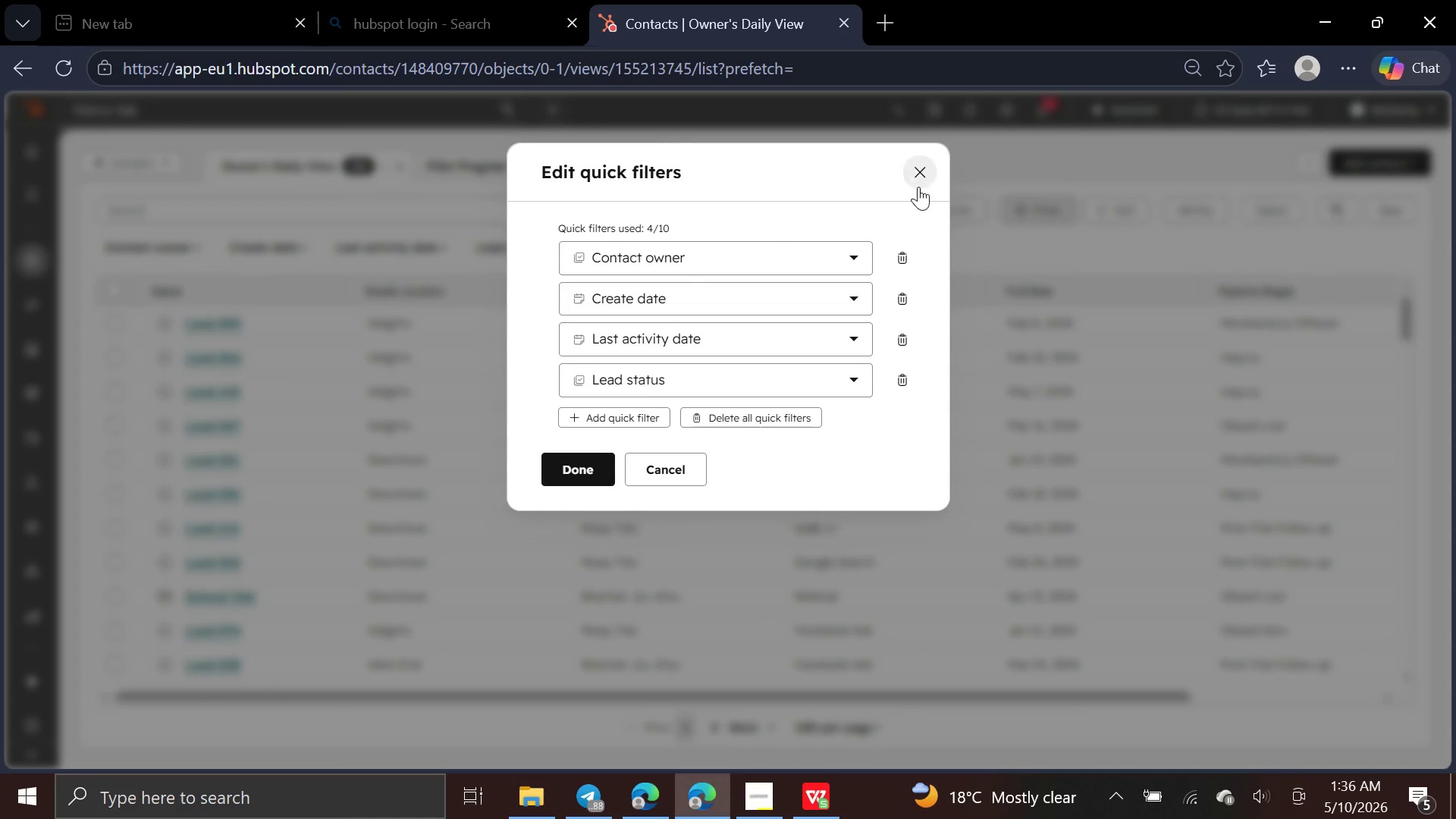 
left_click([918, 162])
 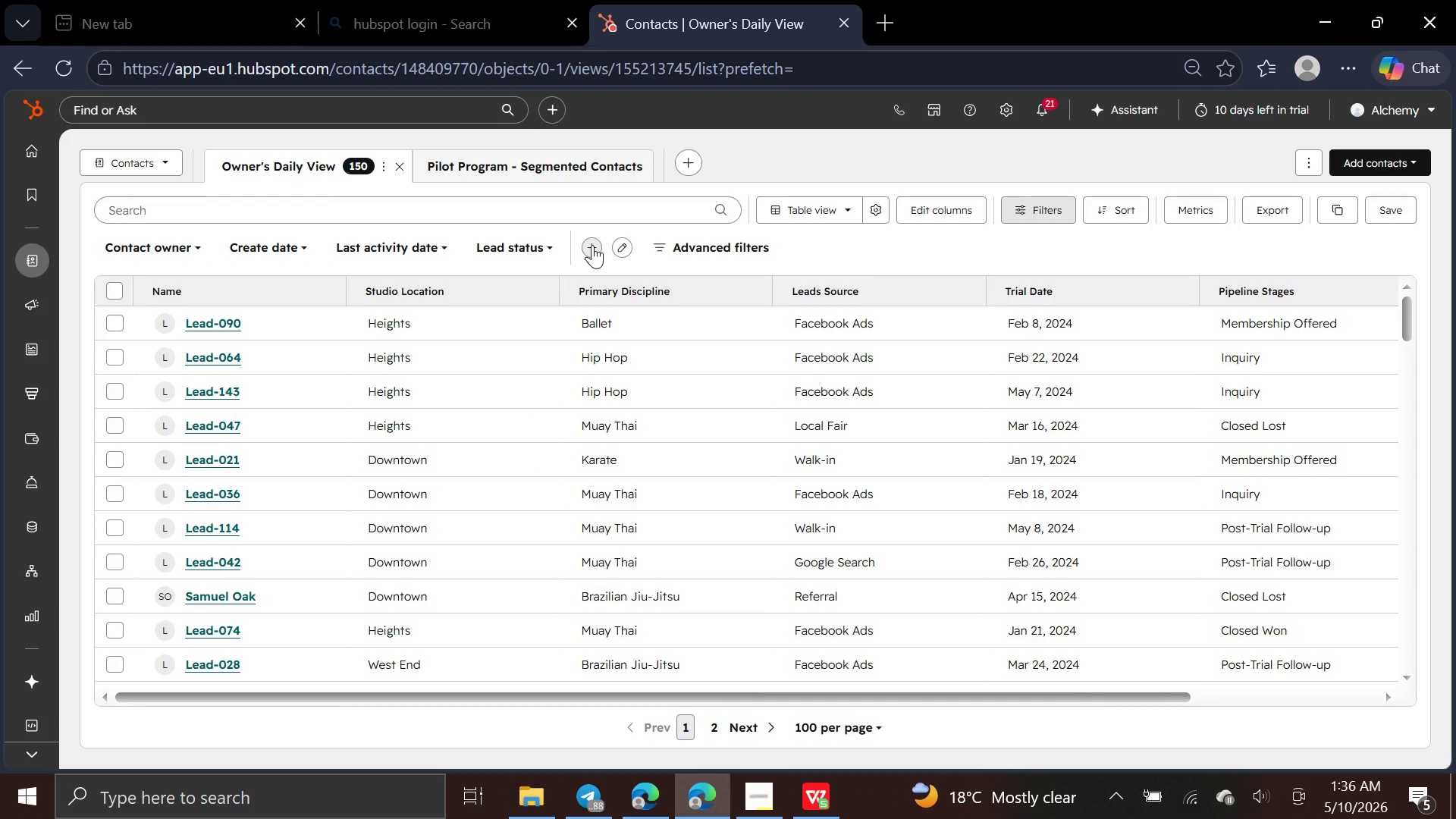 
left_click([592, 245])
 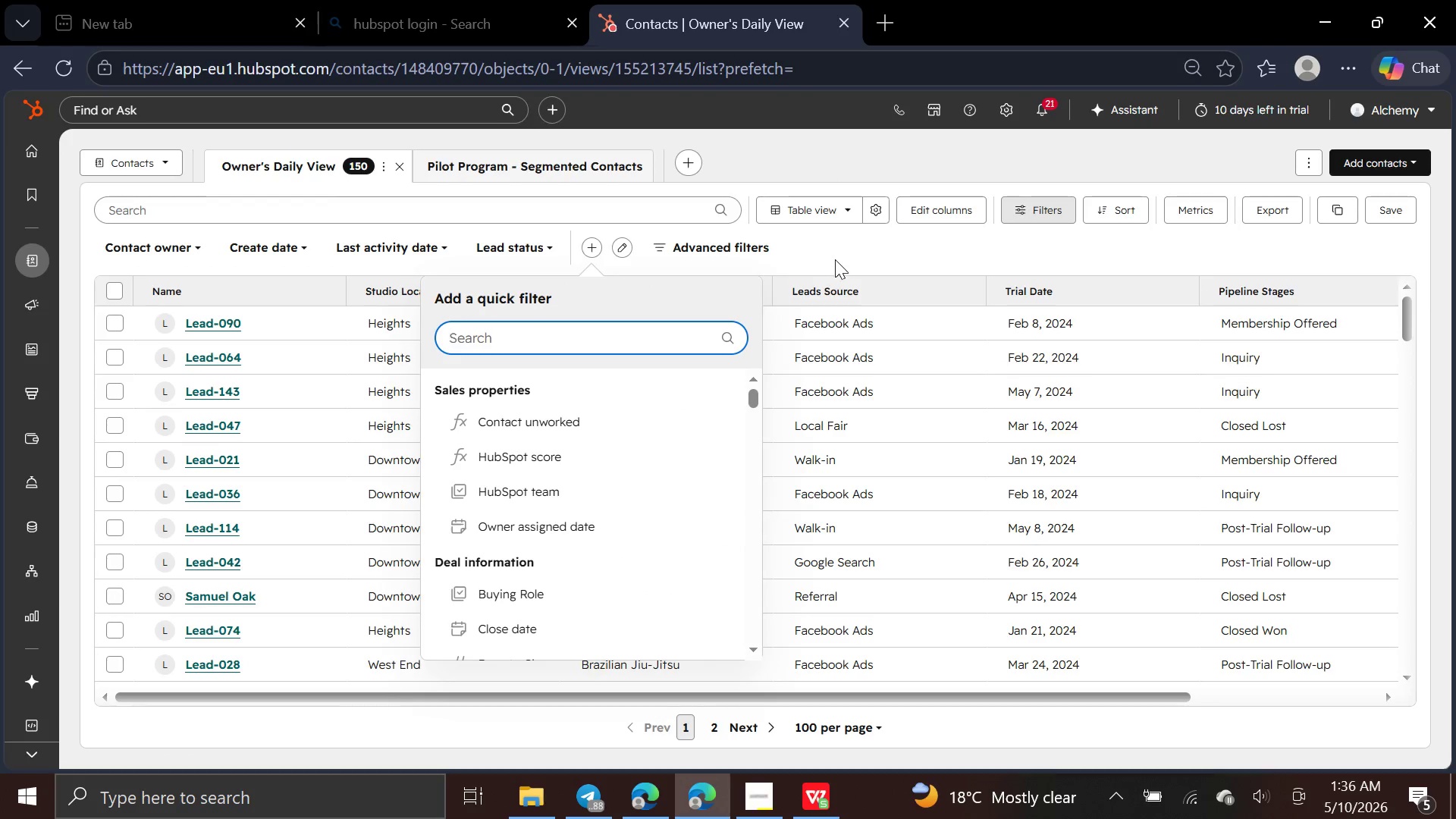 
left_click([832, 266])
 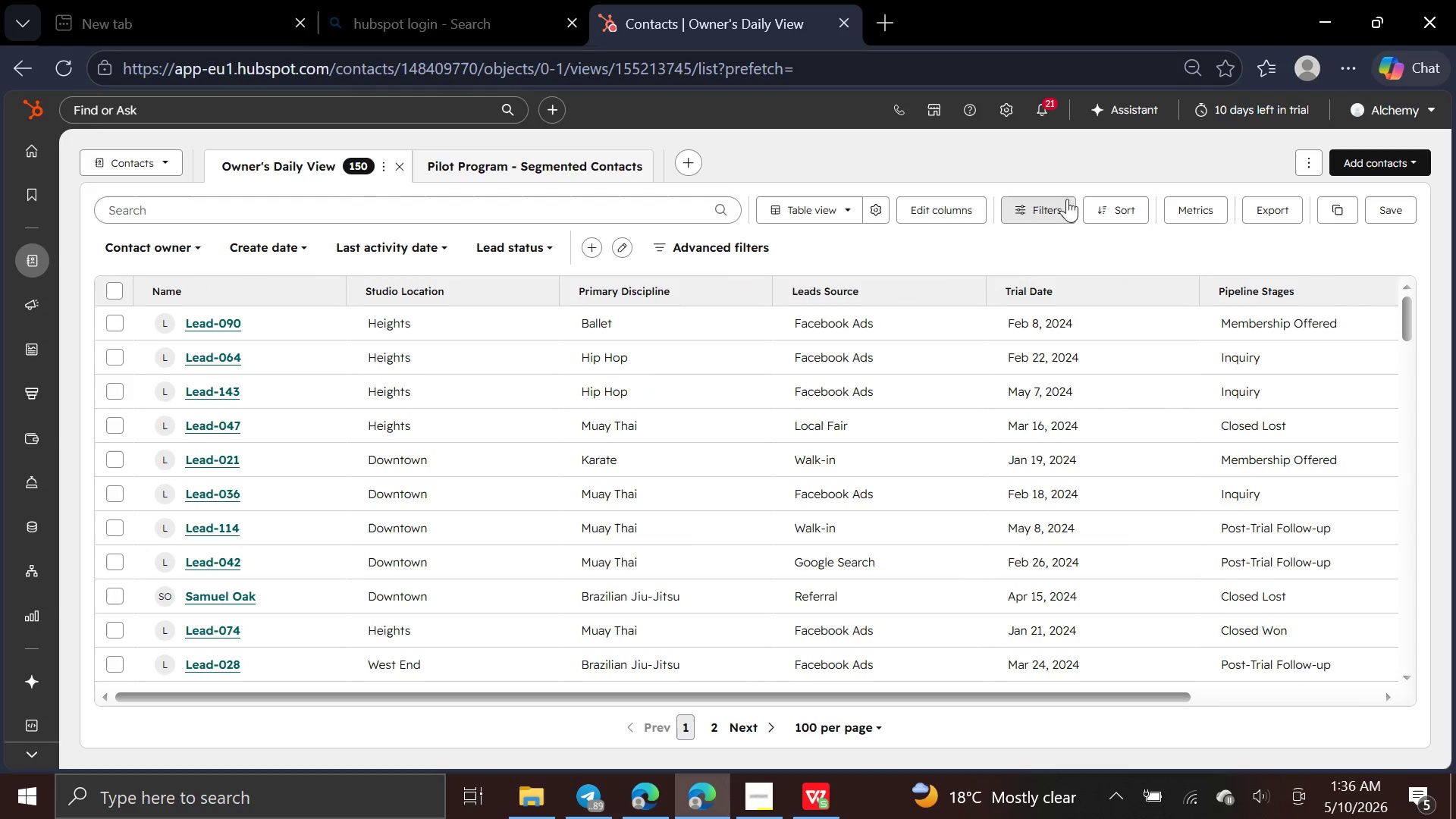 
left_click([853, 202])
 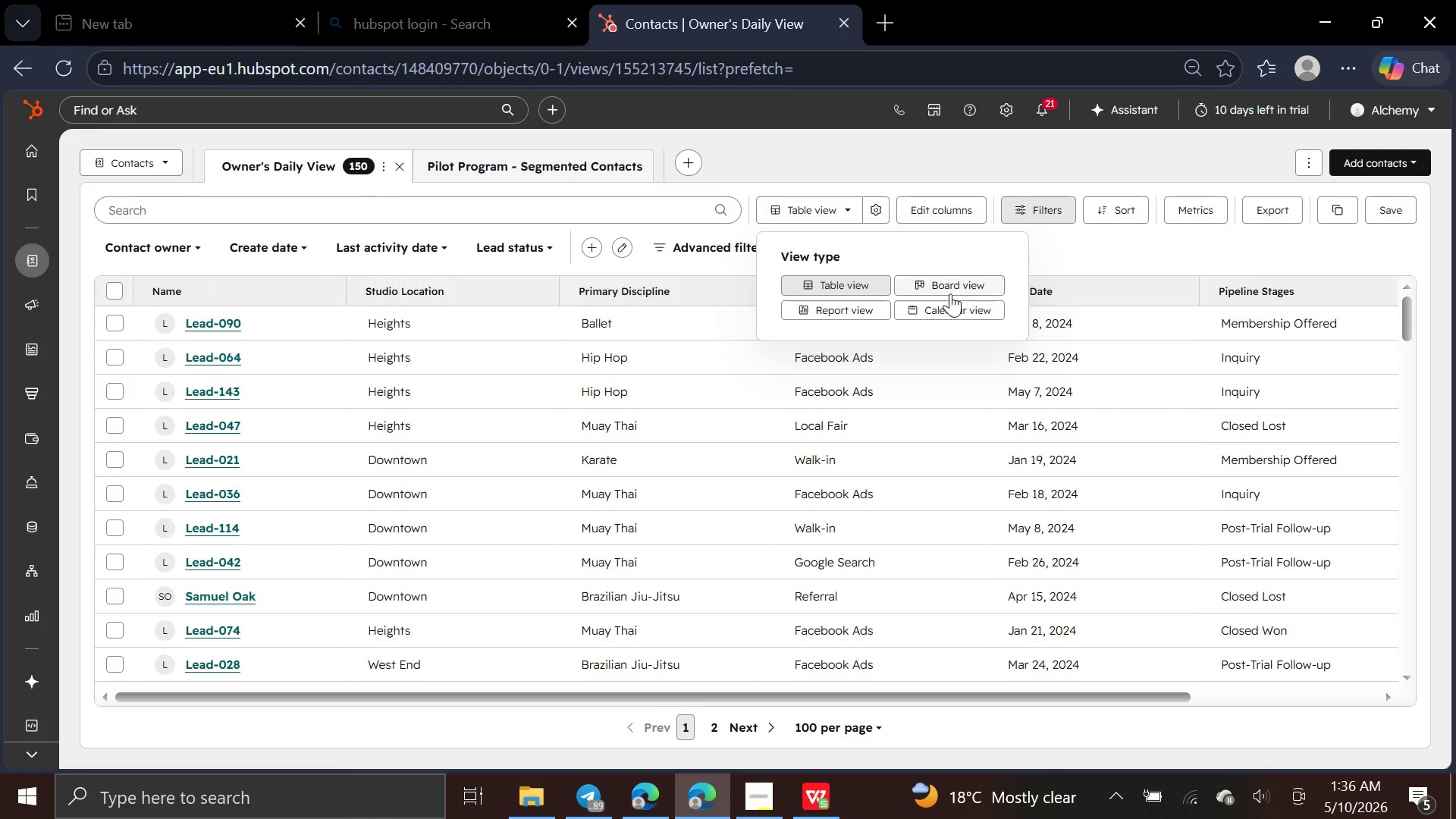 
left_click([950, 293])
 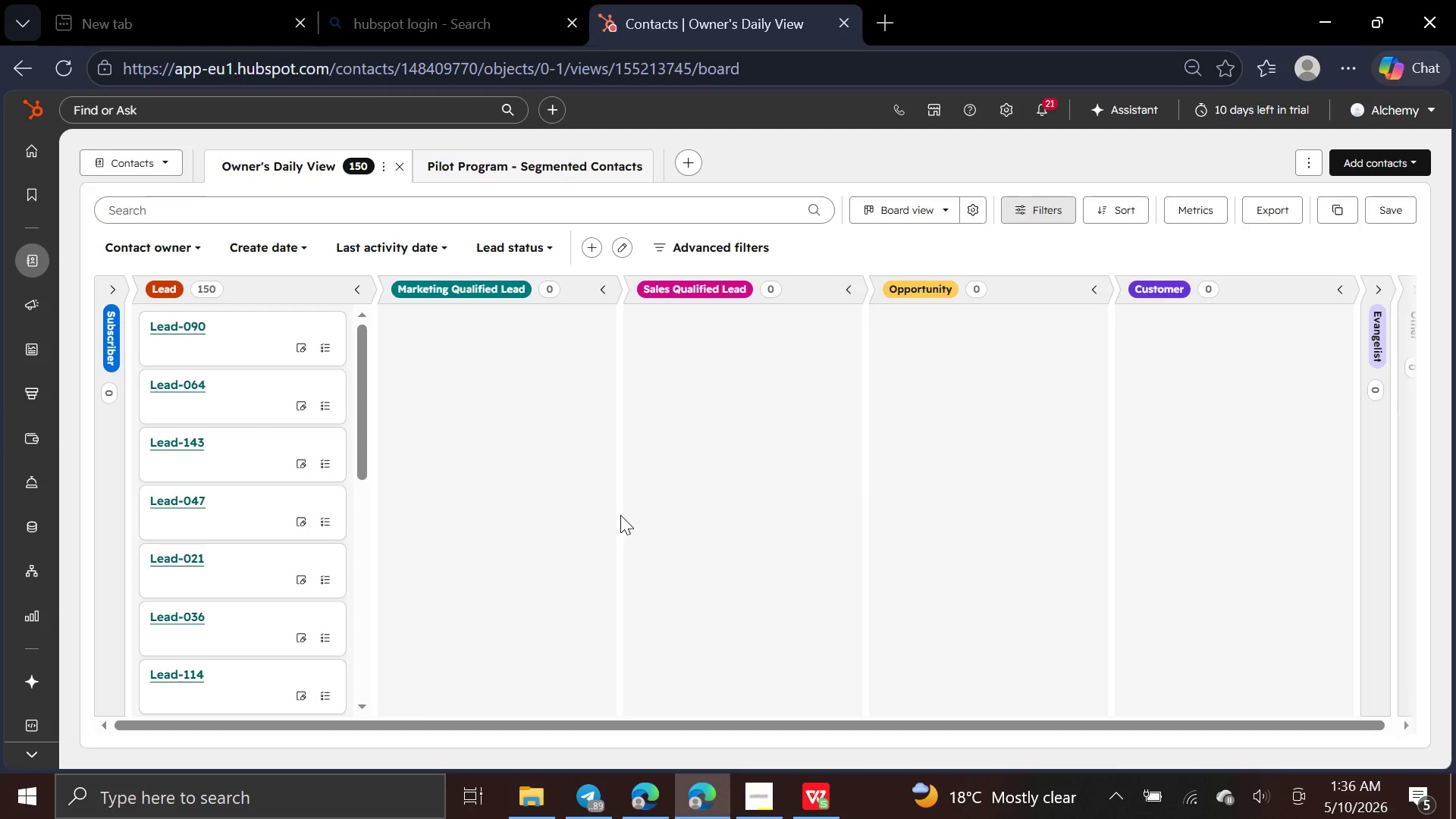 
wait(5.88)
 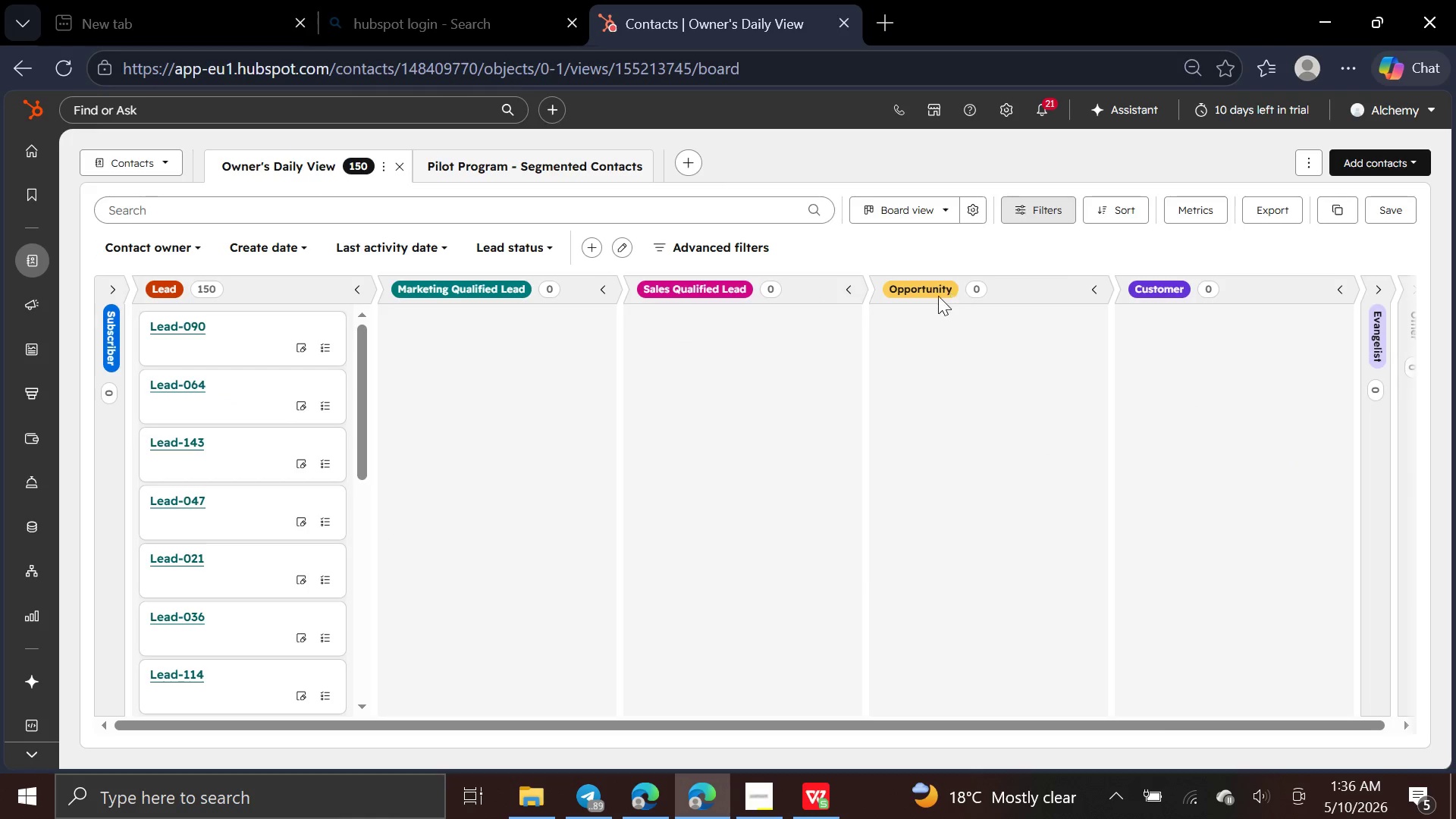 
left_click([907, 207])
 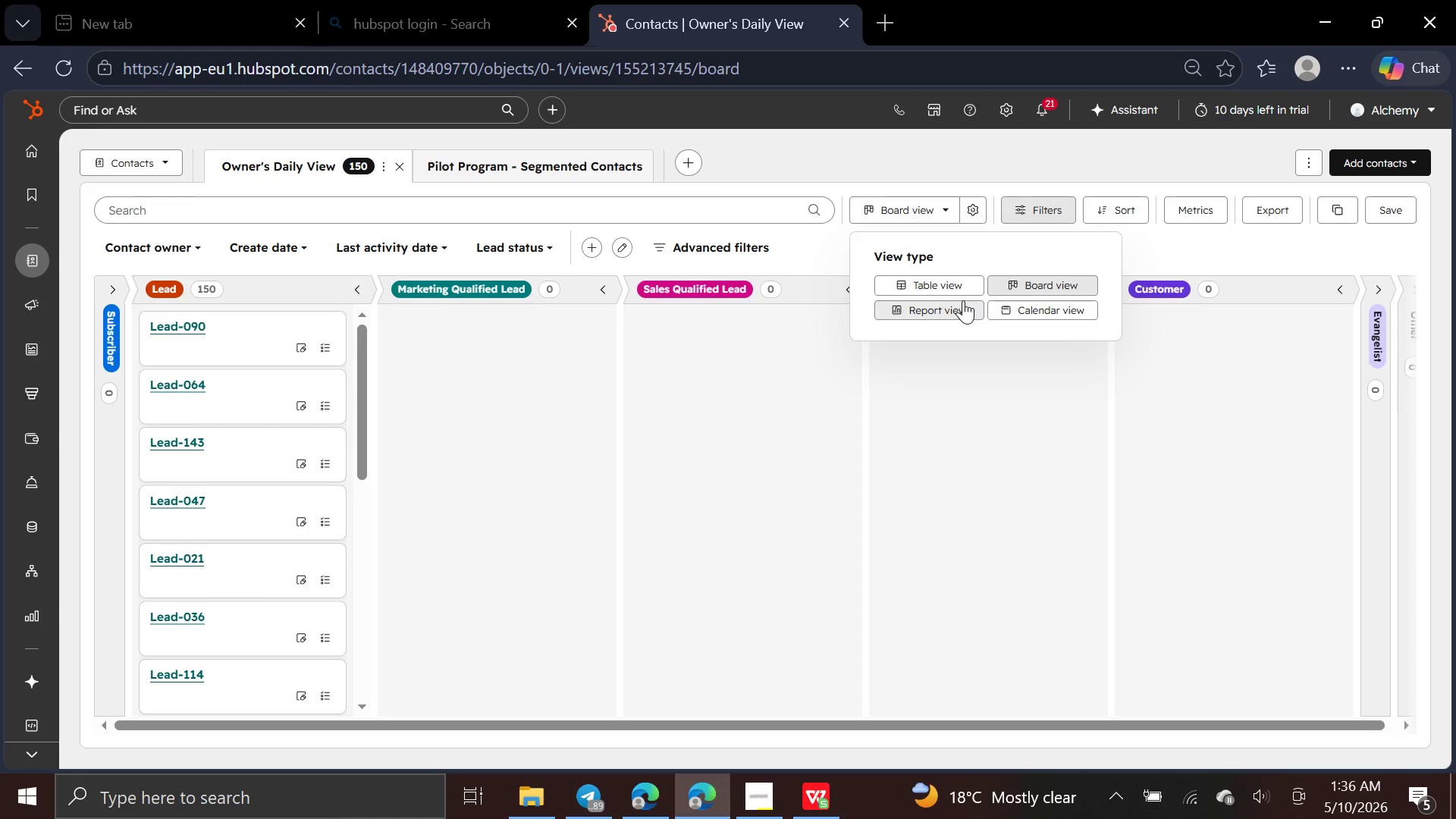 
left_click([963, 301])
 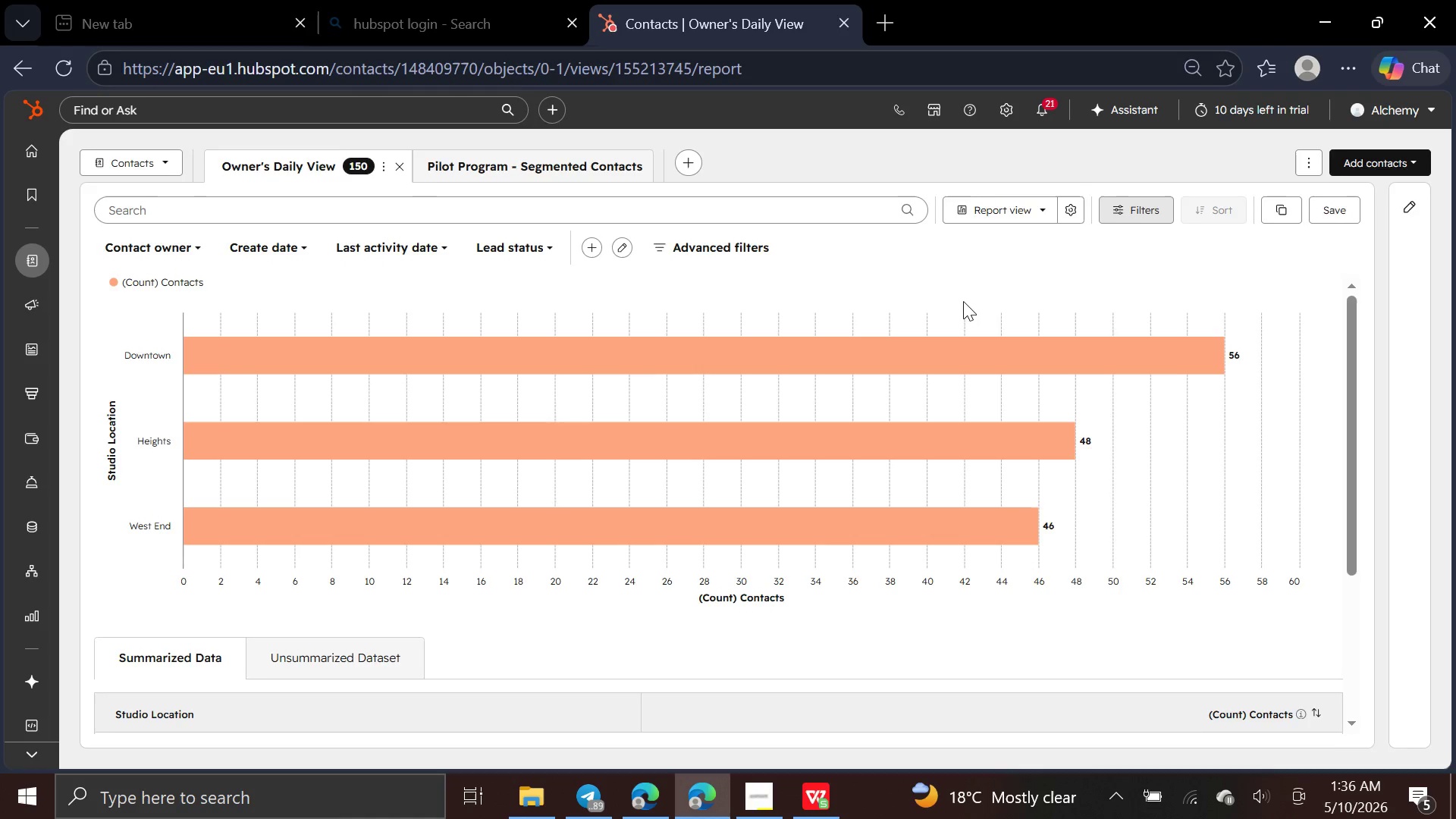 
wait(7.19)
 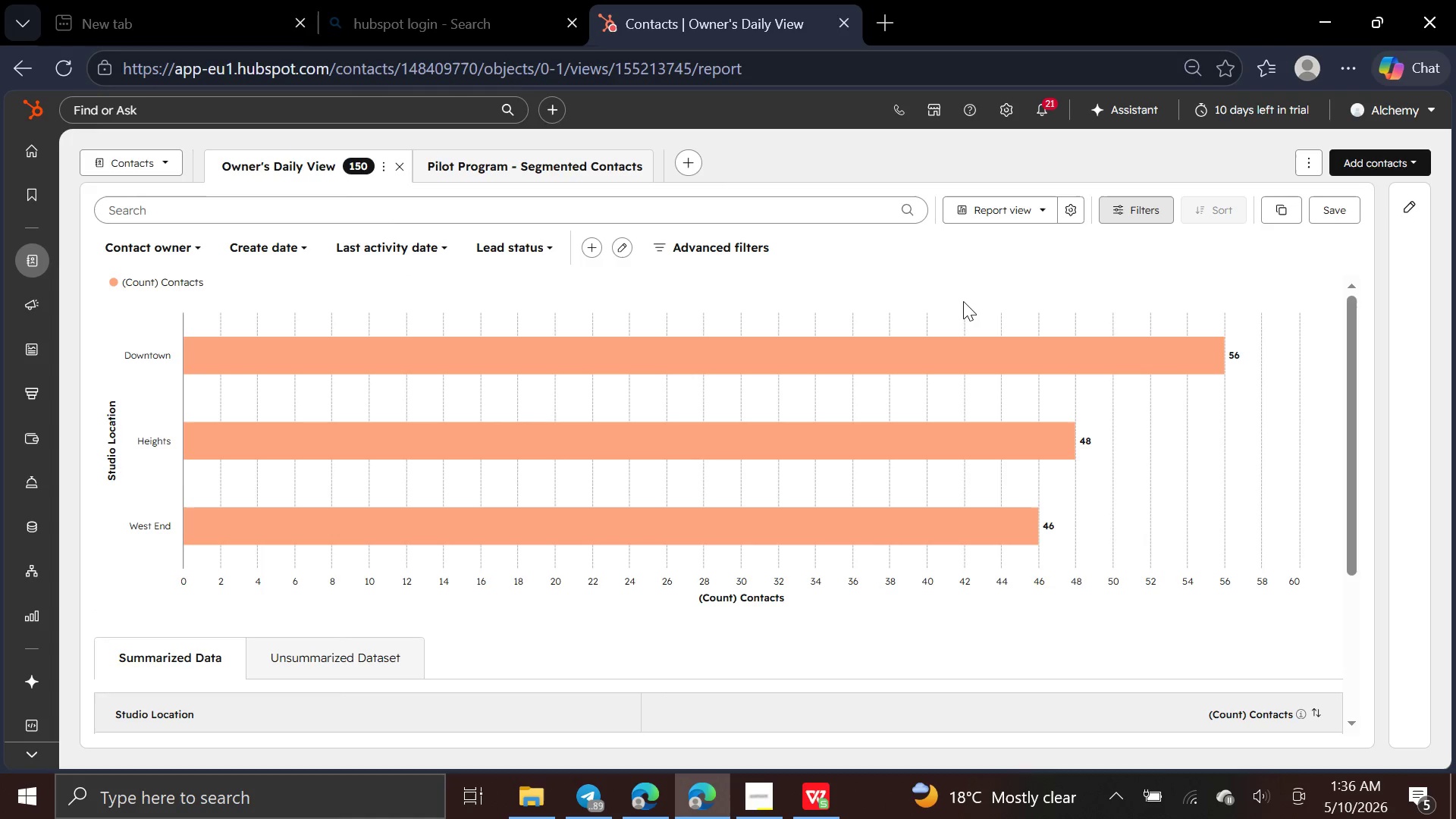 
left_click([1039, 209])
 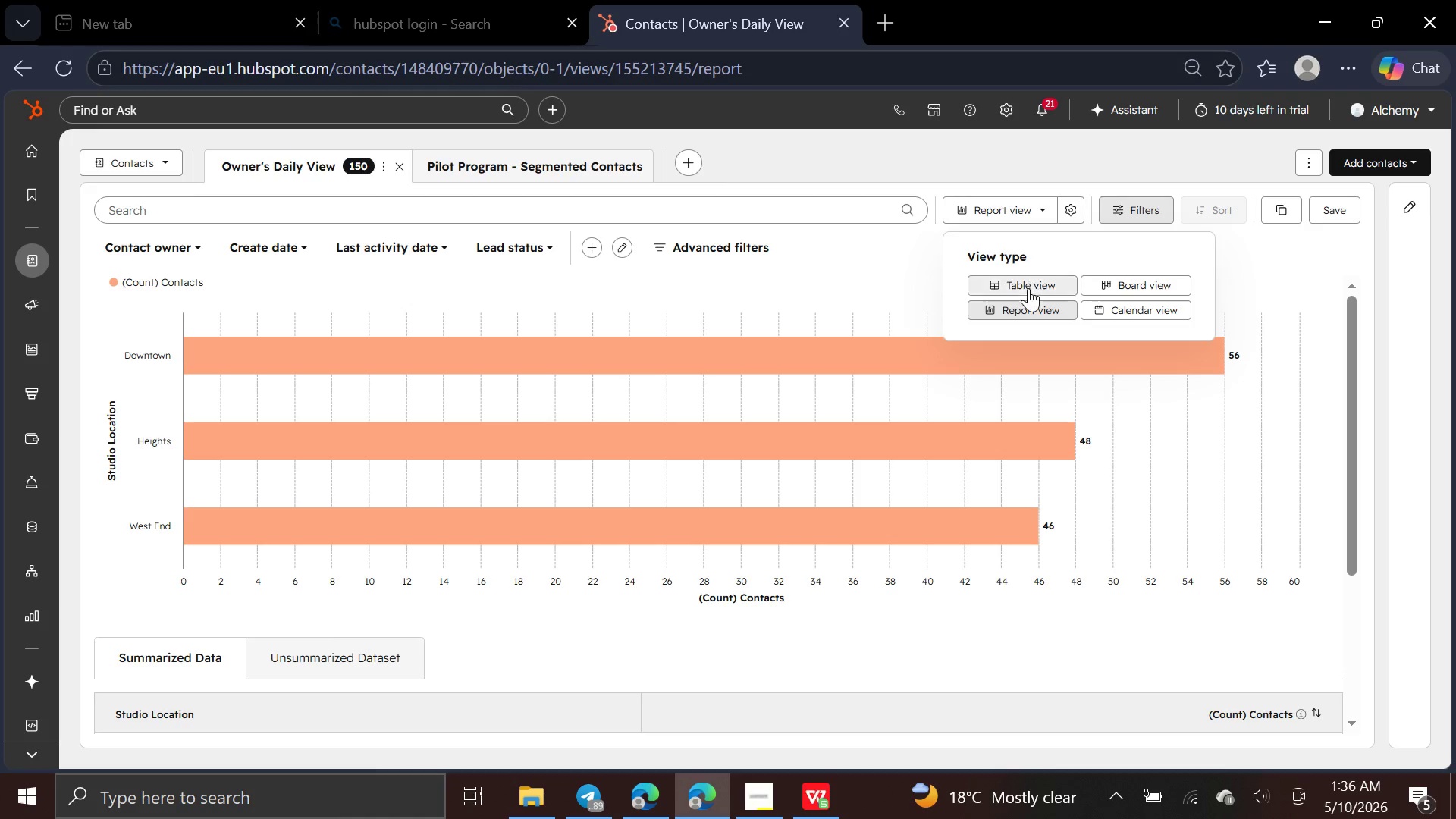 
left_click([1028, 289])
 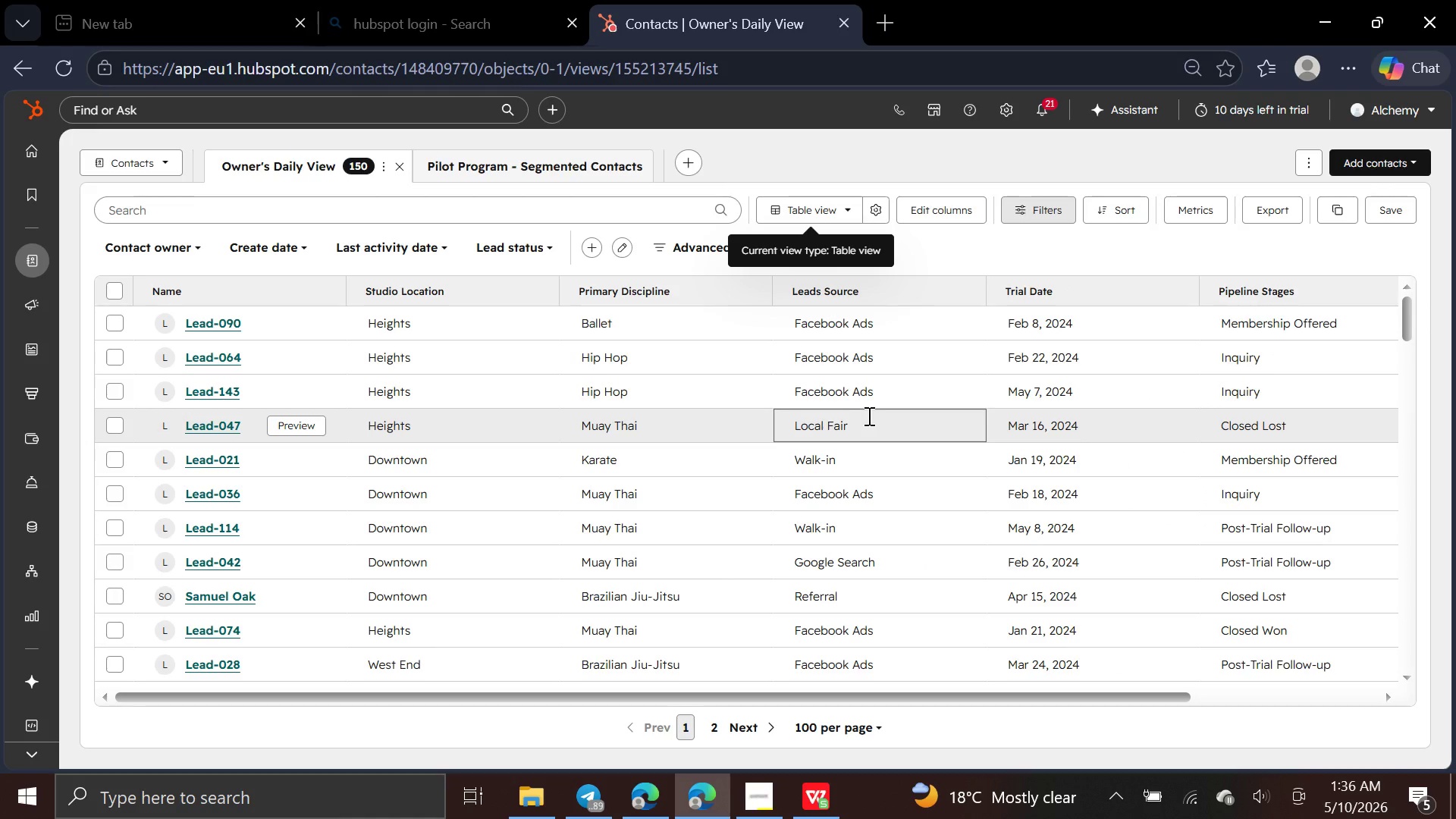 
wait(24.48)
 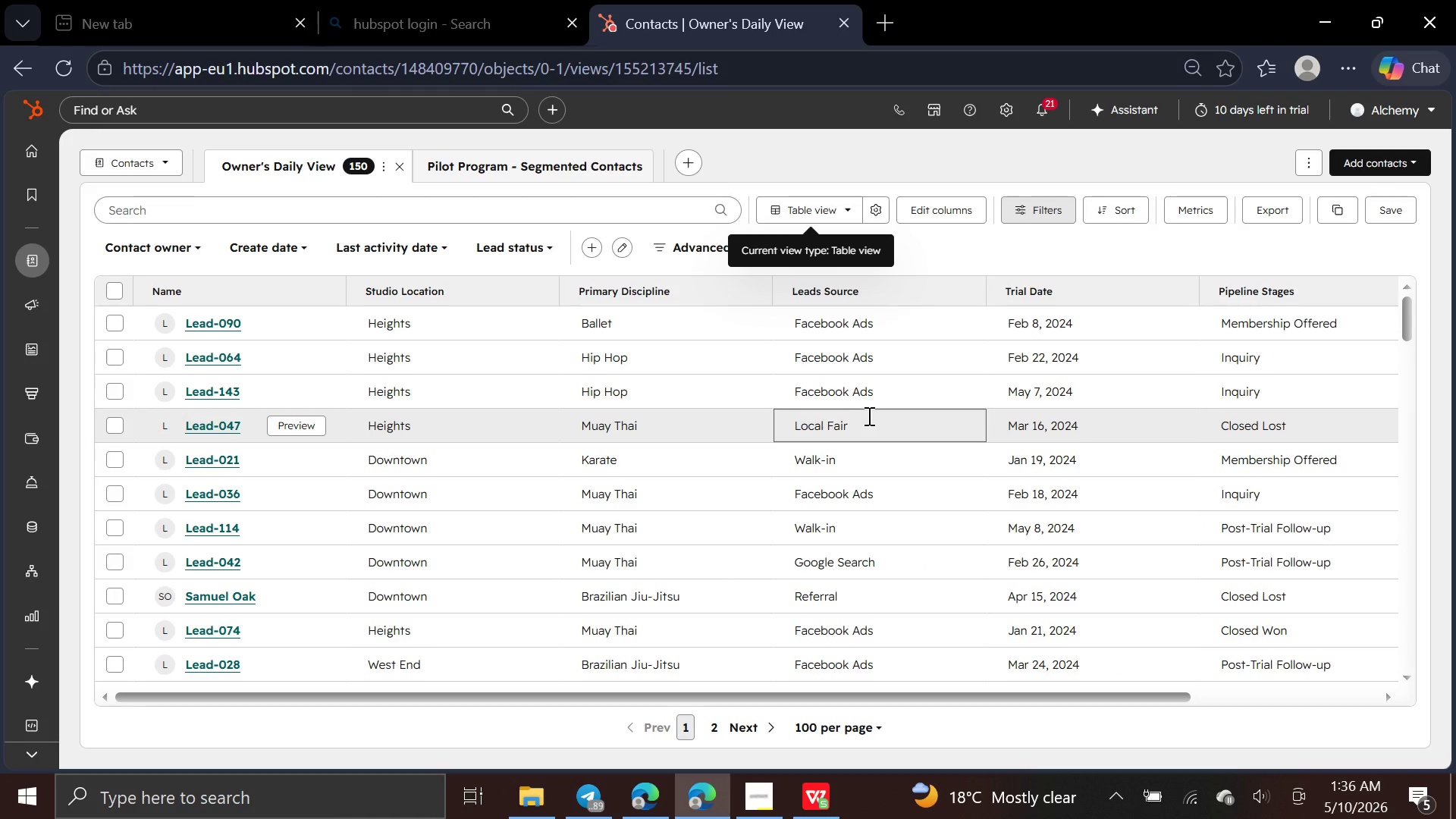 
mouse_move([577, 605])
 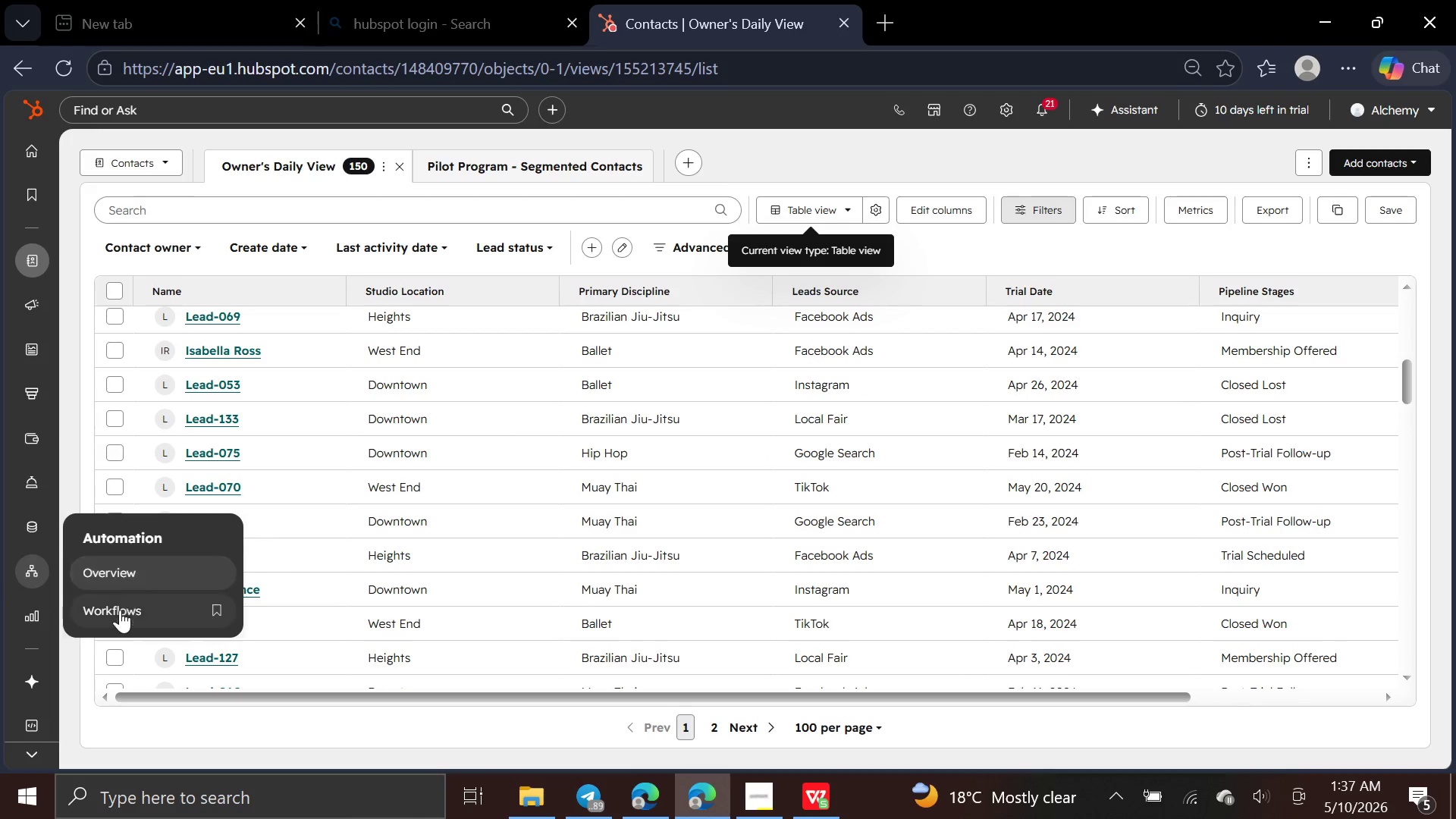 
left_click([119, 613])
 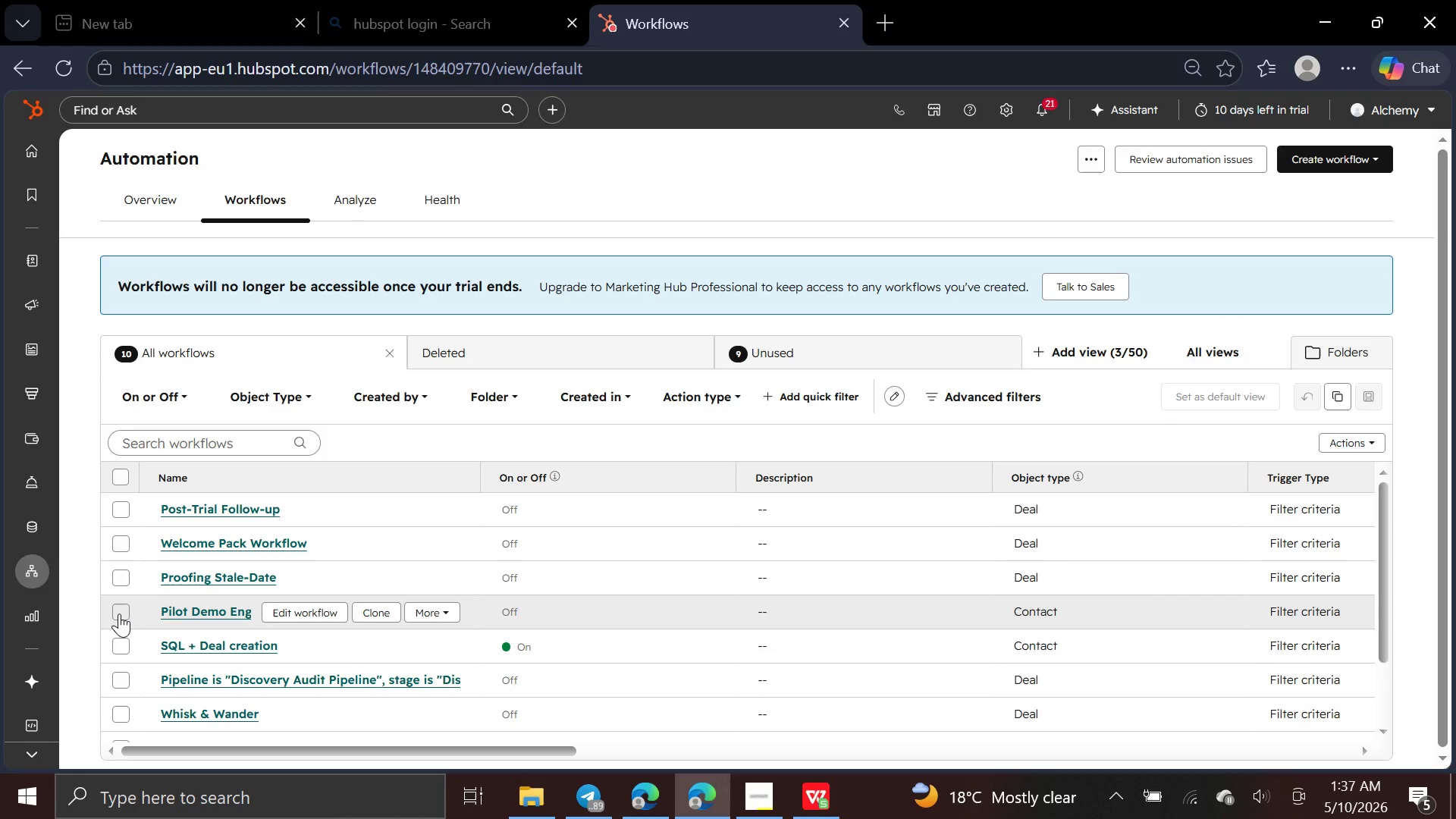 
wait(13.67)
 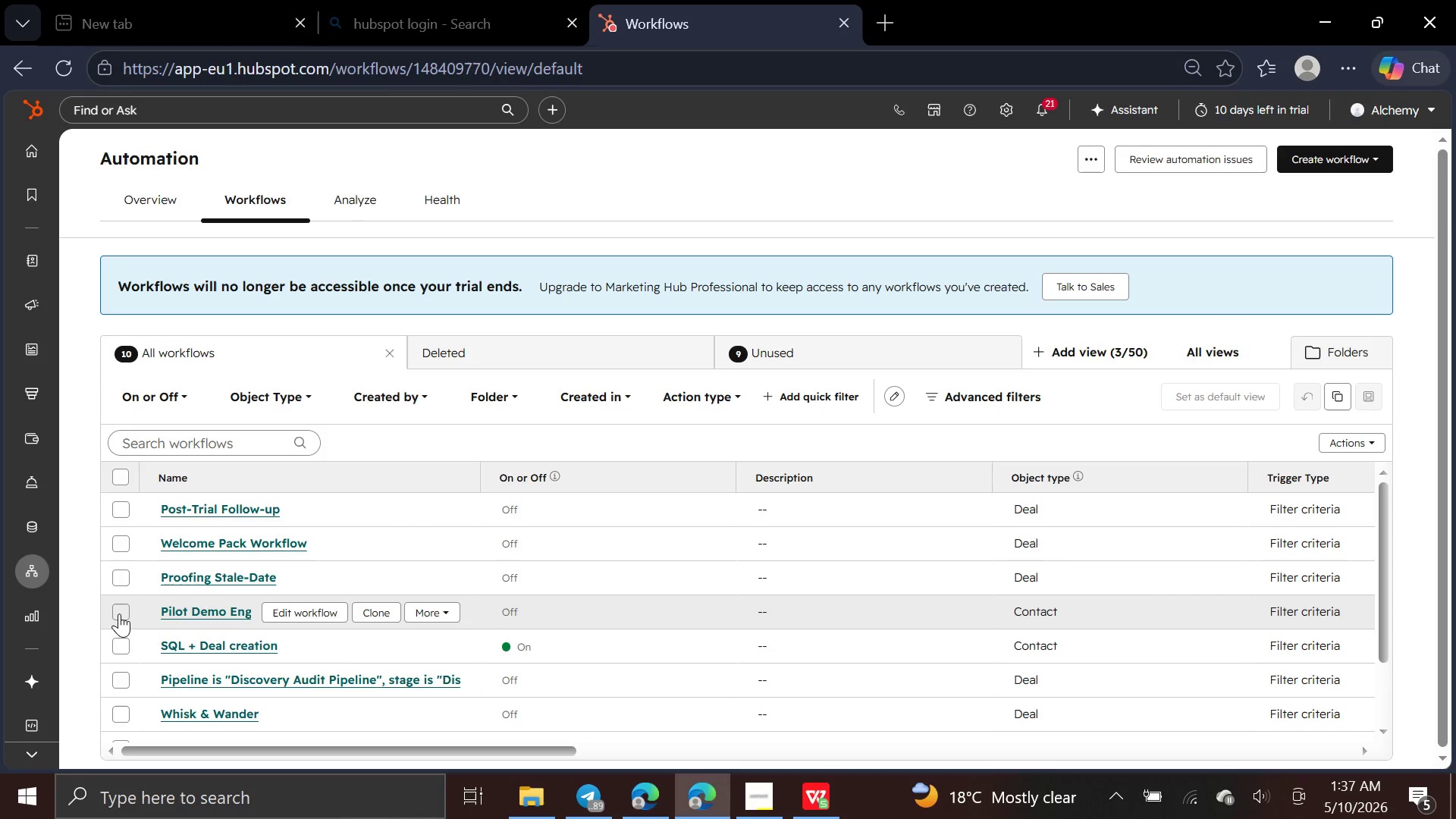 
left_click([291, 541])
 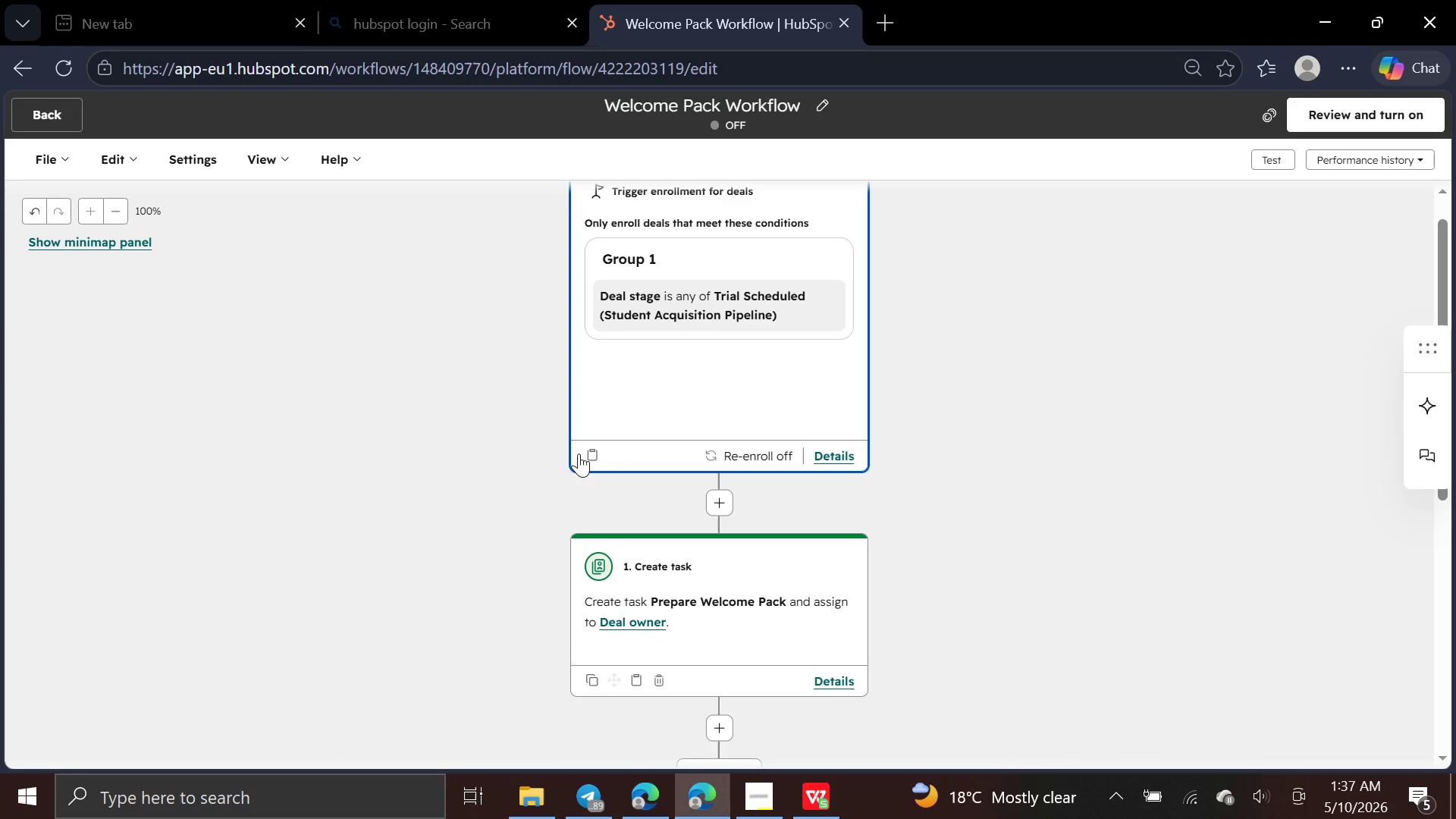 
wait(26.99)
 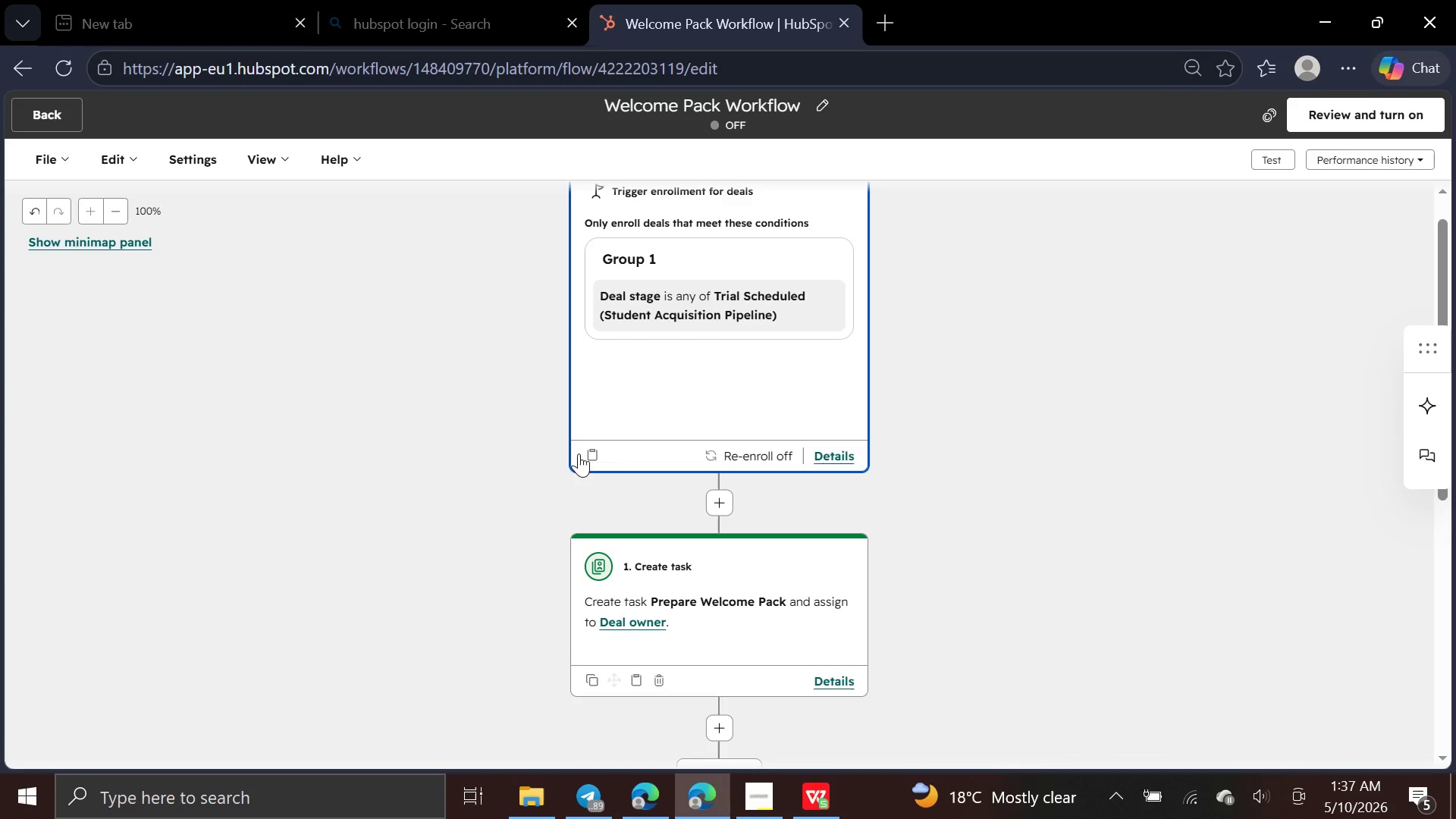 
mouse_move([513, 797])
 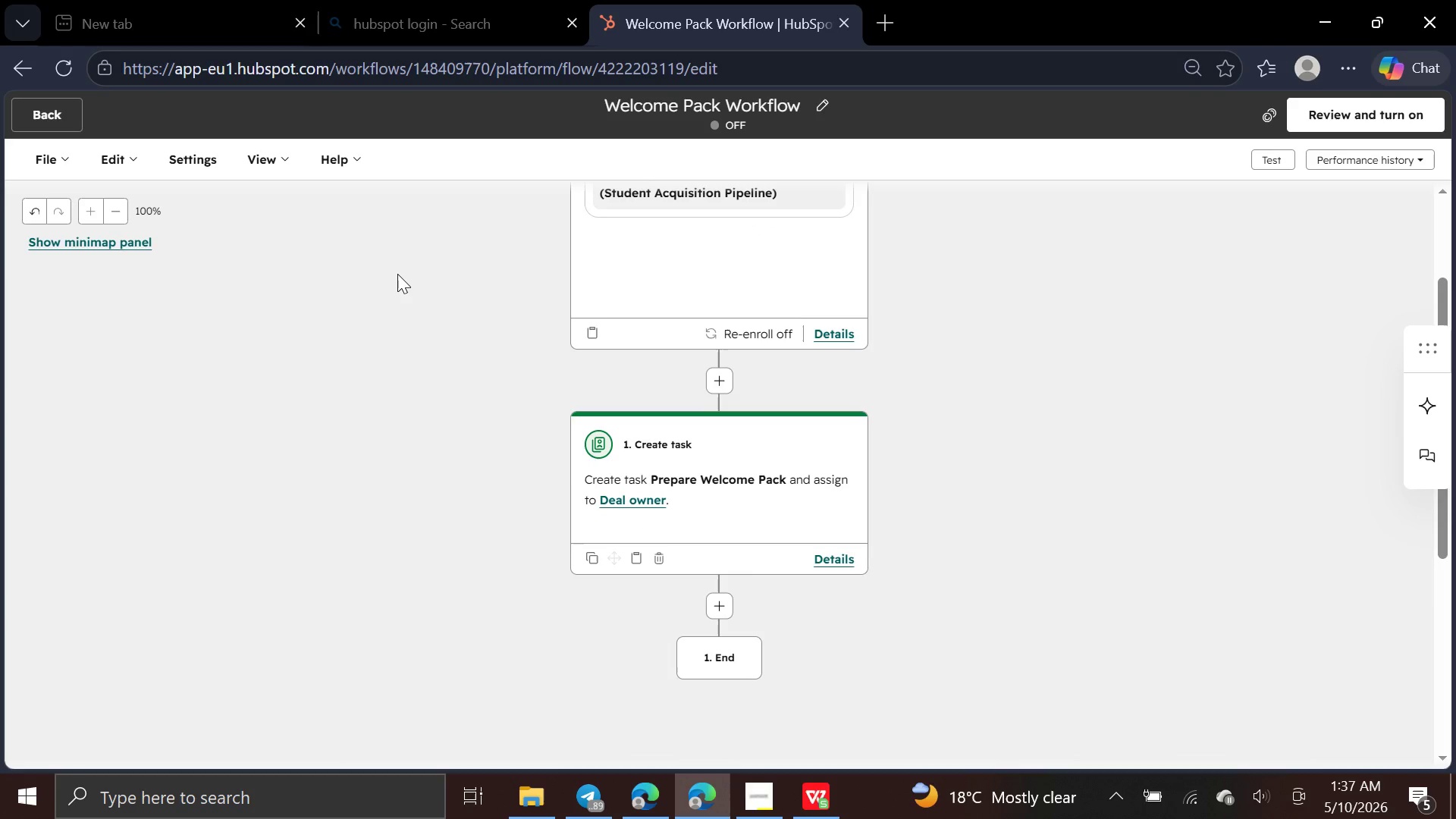 
wait(6.58)
 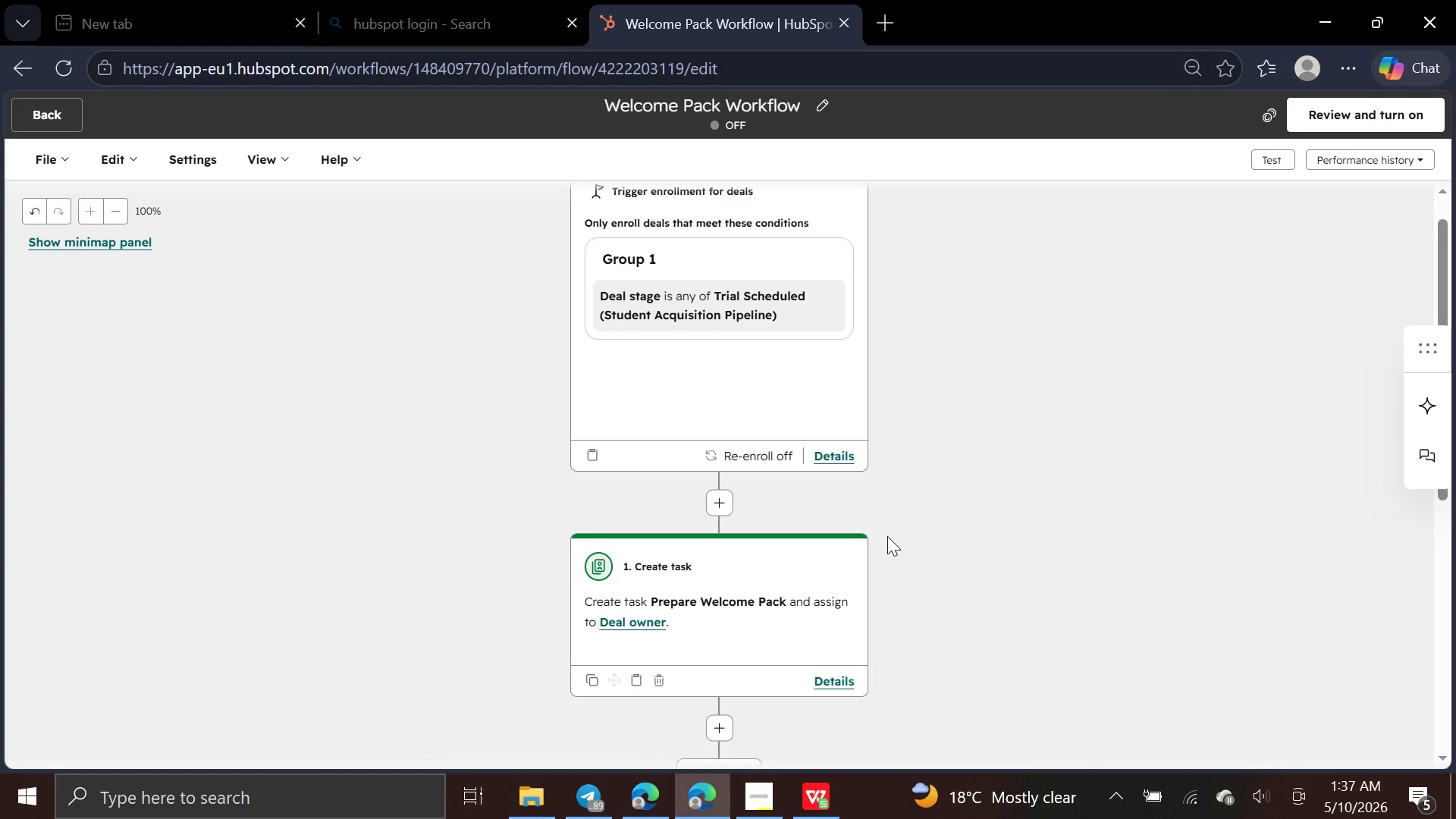 
left_click([57, 111])
 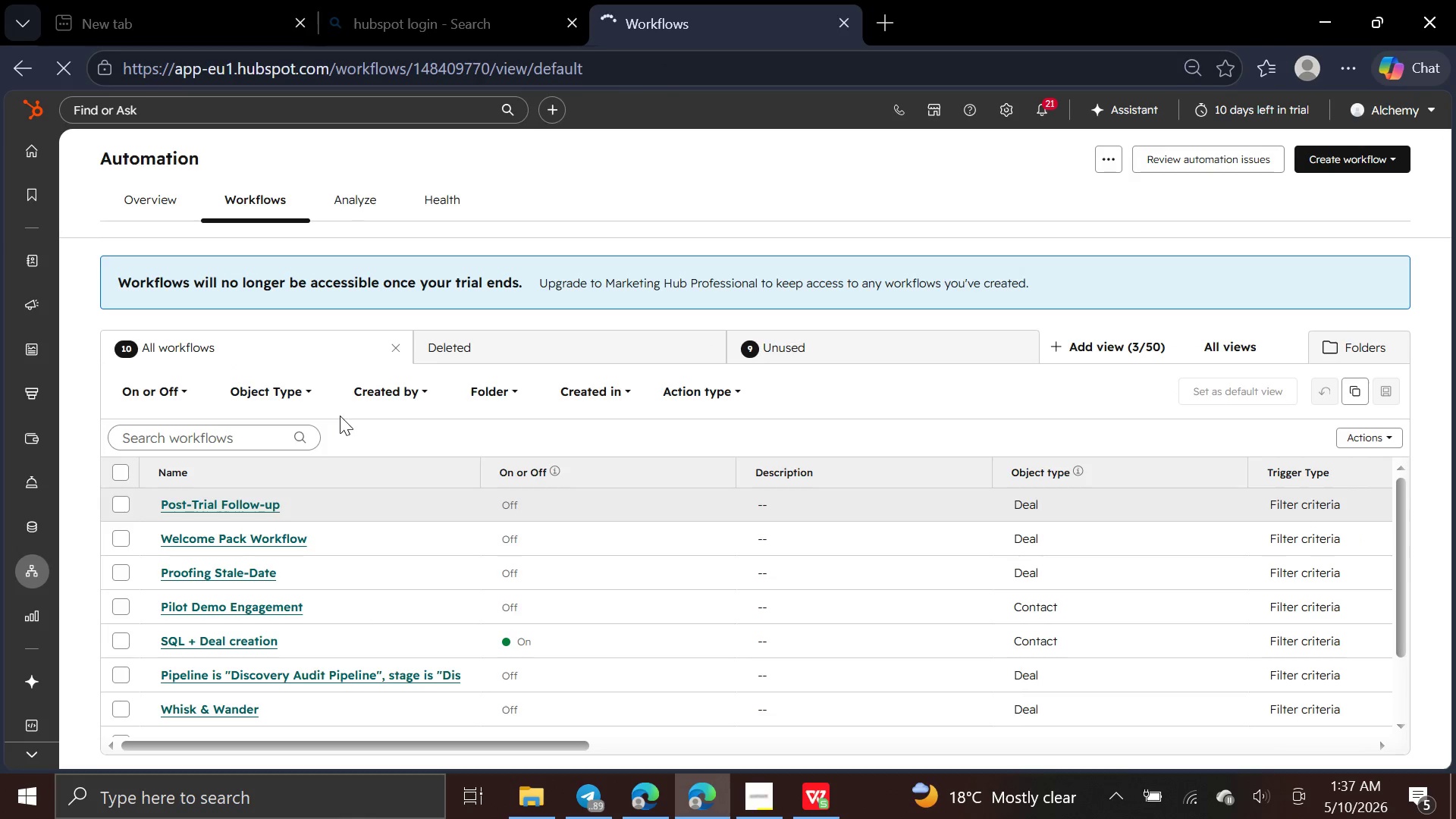 
left_click([755, 805])